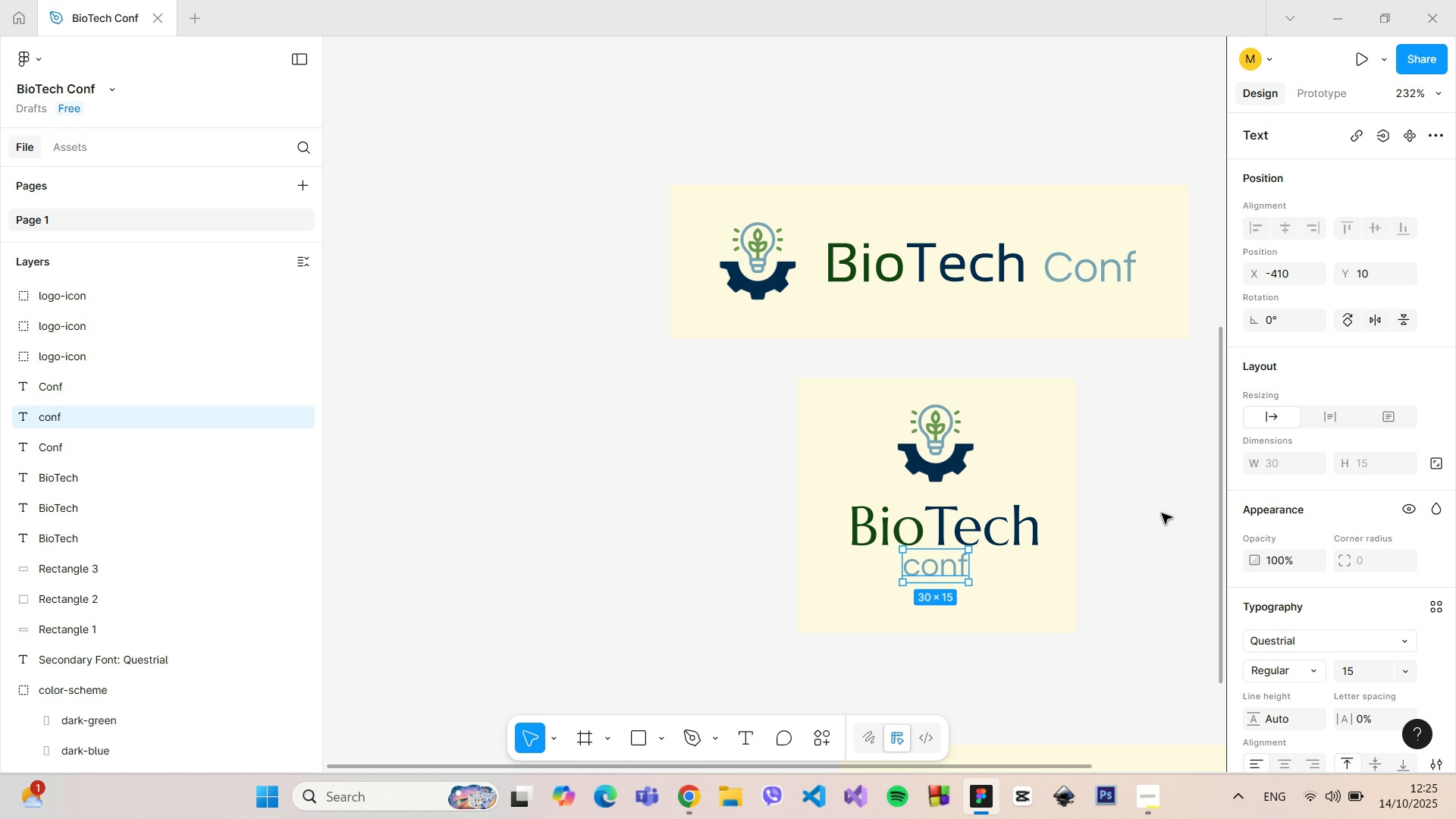 
left_click([1162, 513])
 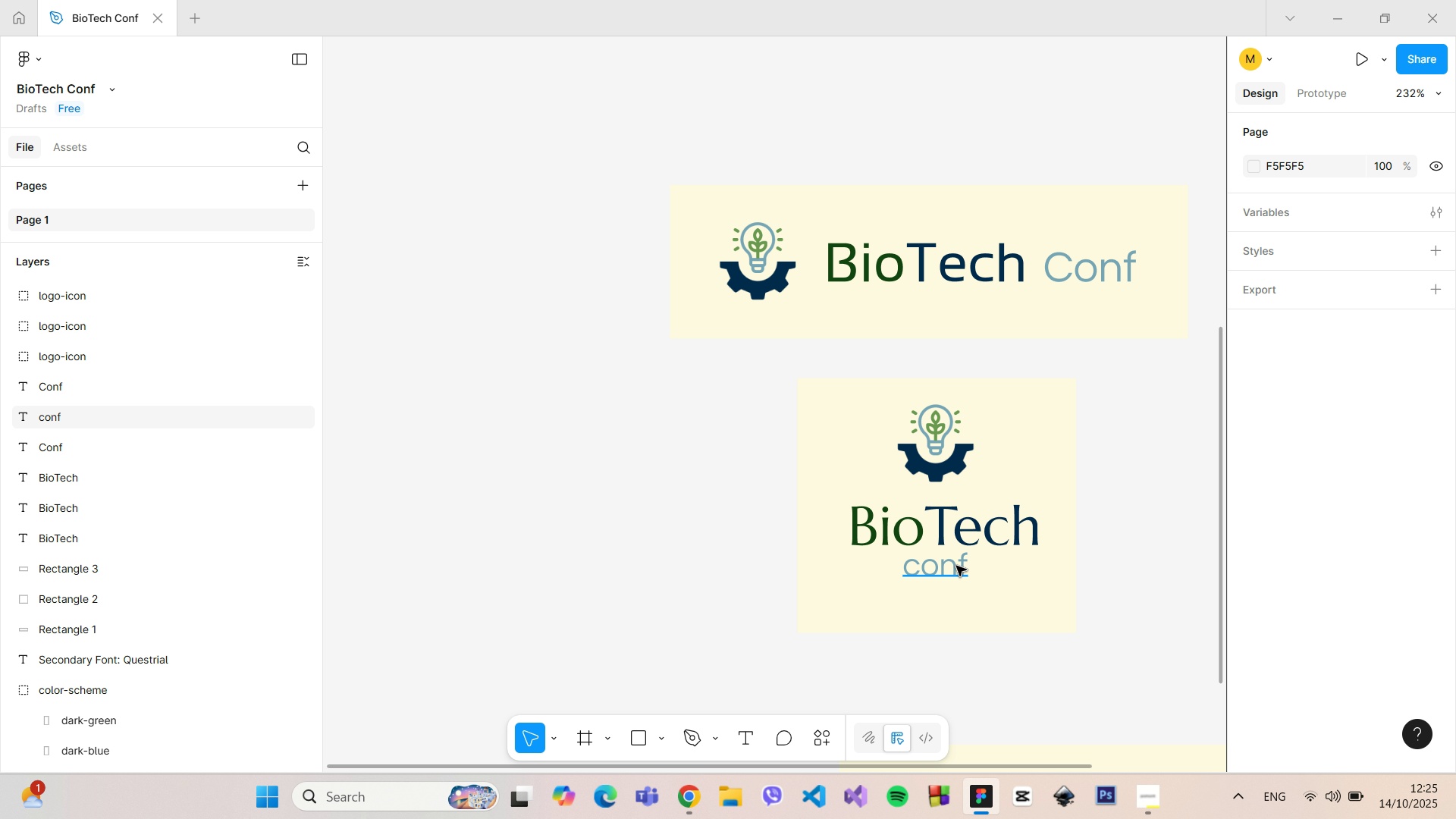 
double_click([952, 564])
 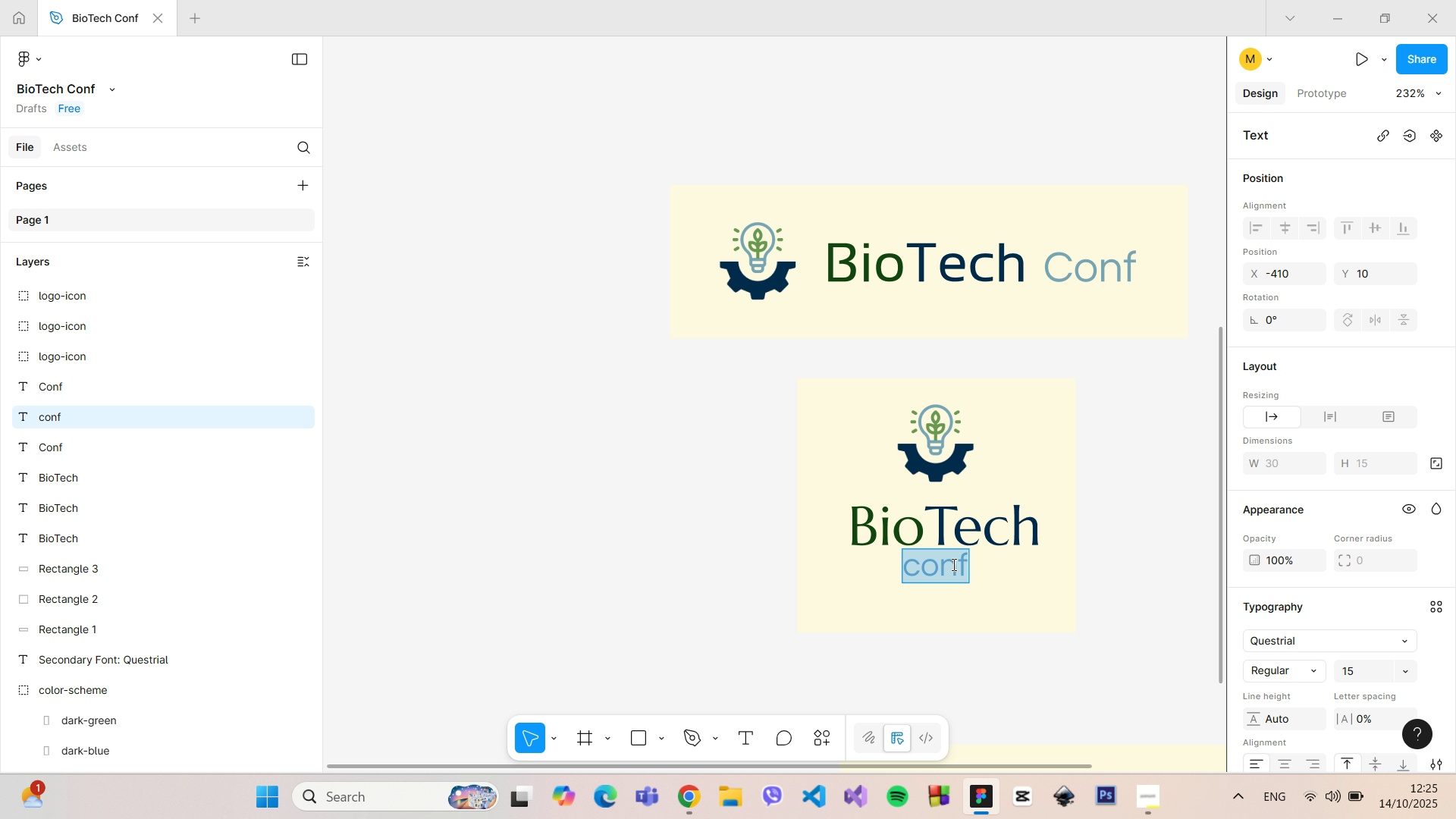 
type(Conf)
 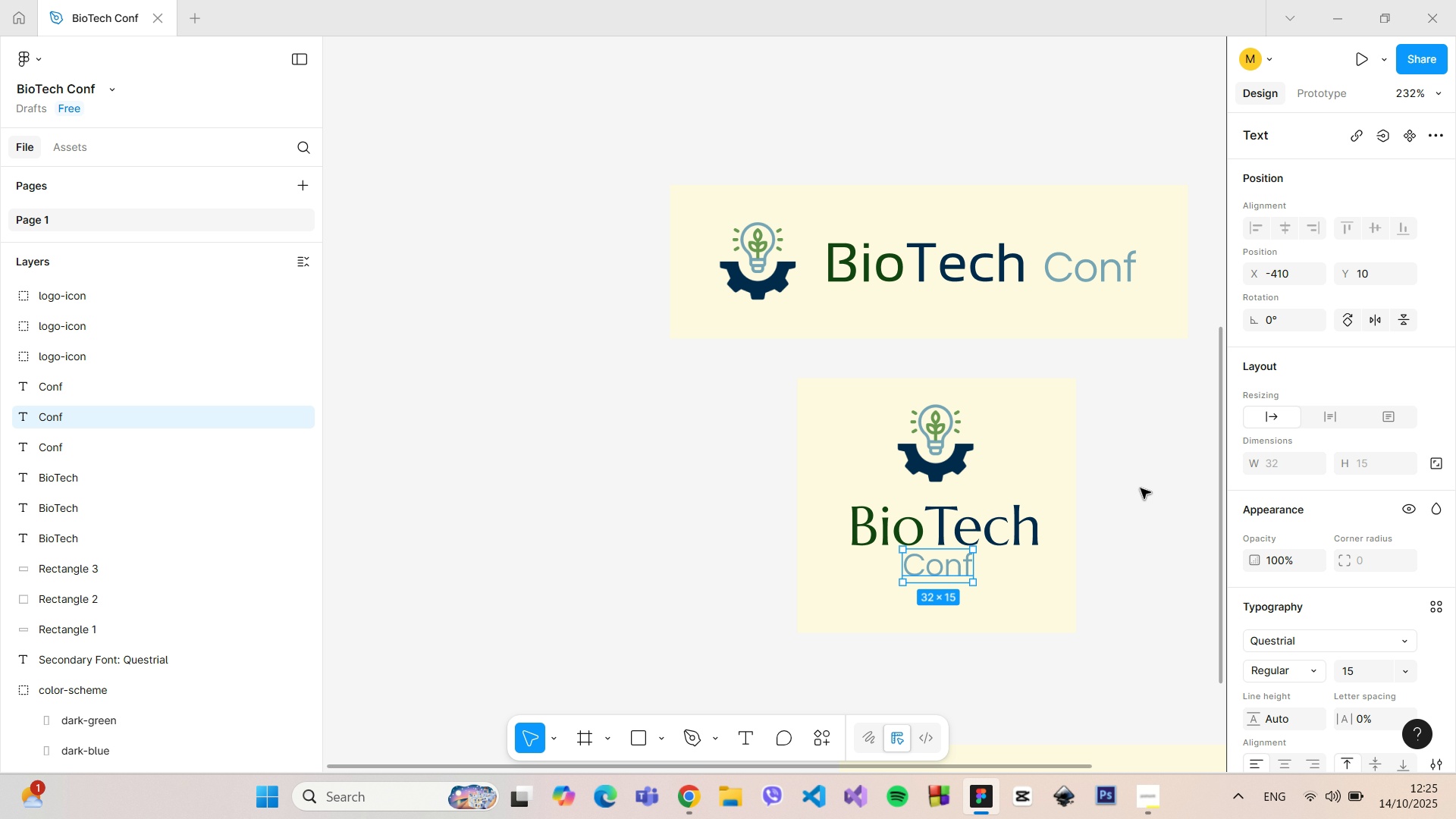 
double_click([1141, 488])
 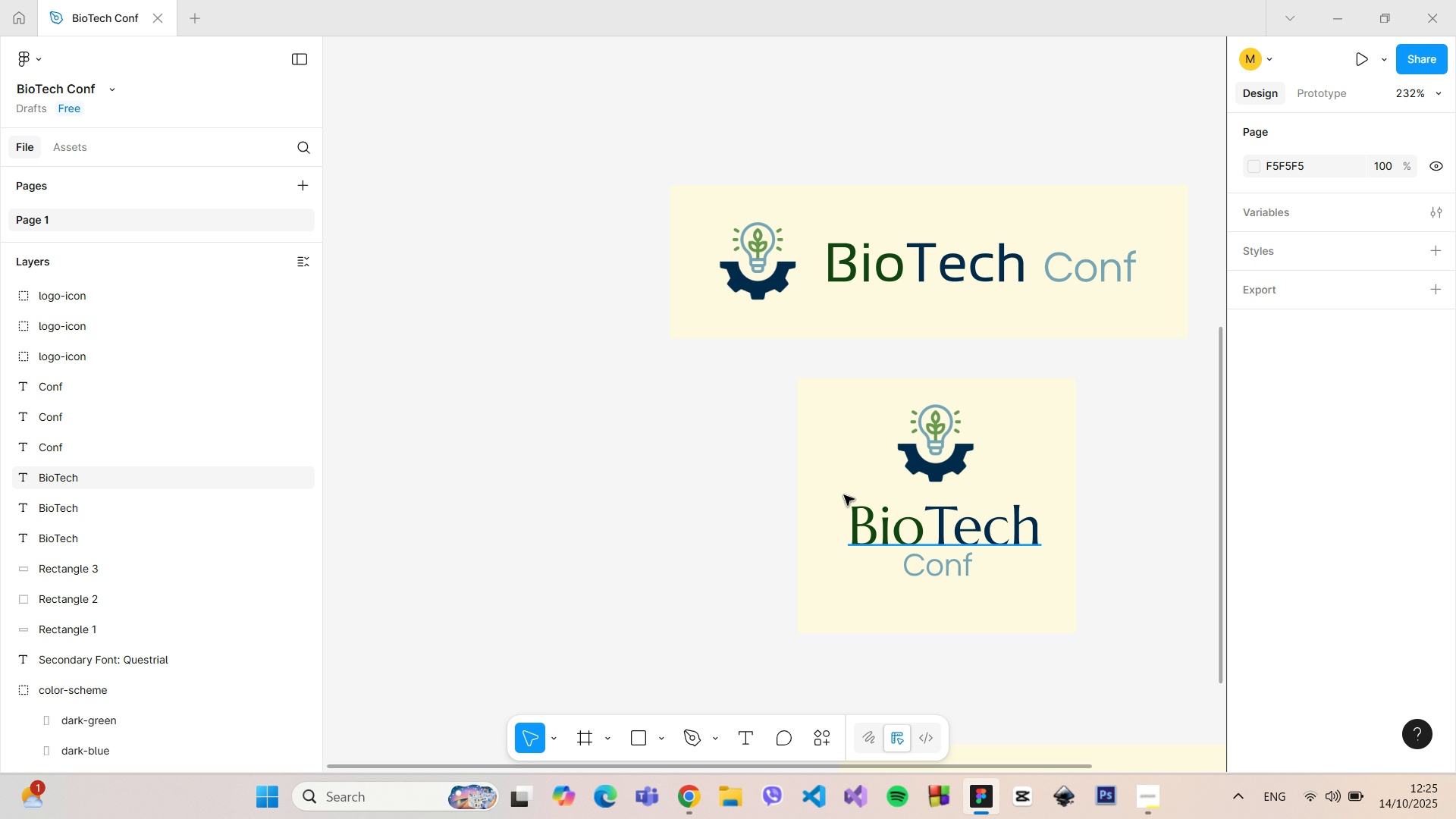 
left_click([832, 491])
 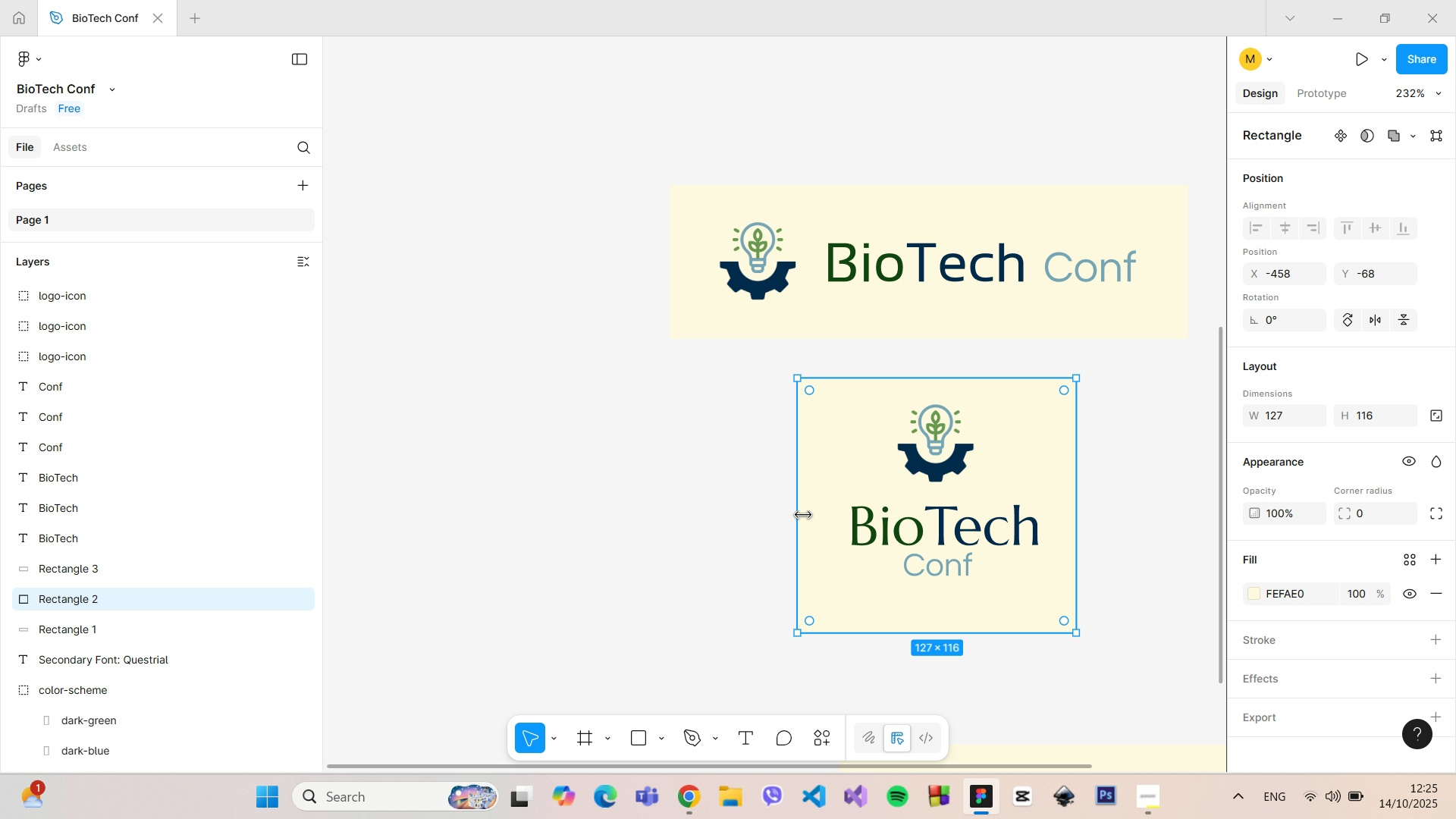 
left_click_drag(start_coordinate=[802, 514], to_coordinate=[771, 516])
 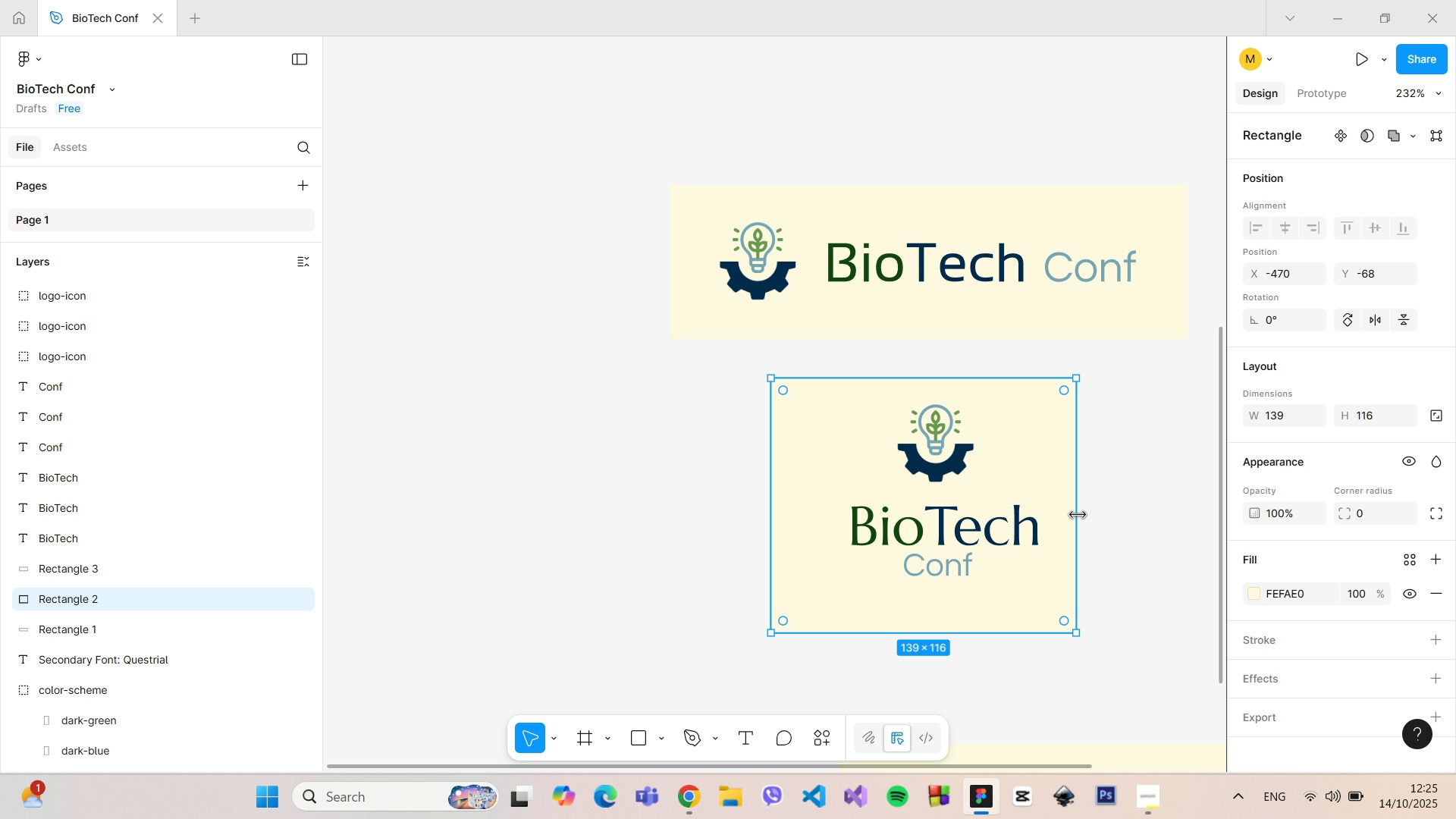 
left_click_drag(start_coordinate=[1078, 515], to_coordinate=[1136, 522])
 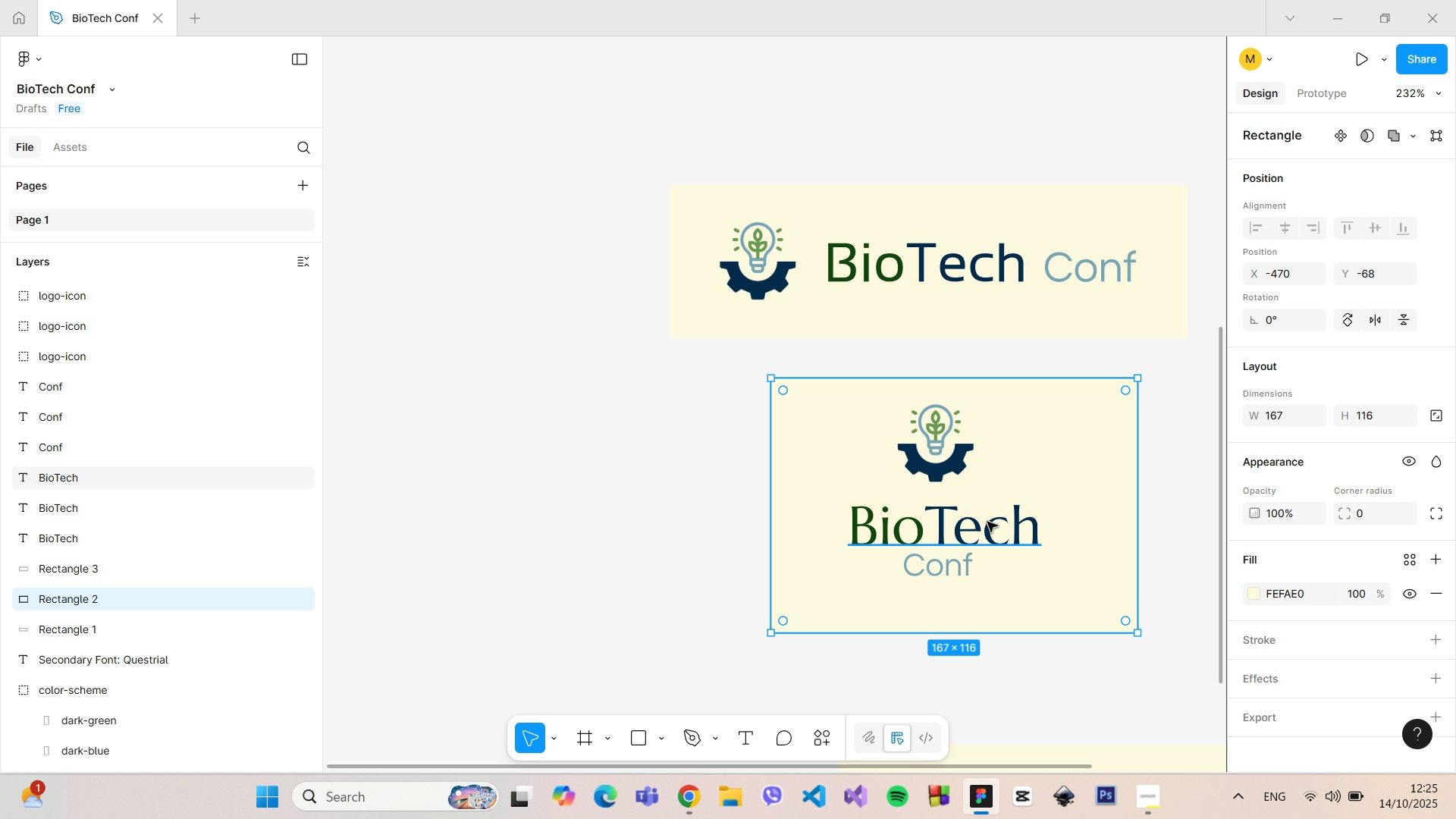 
left_click([987, 522])
 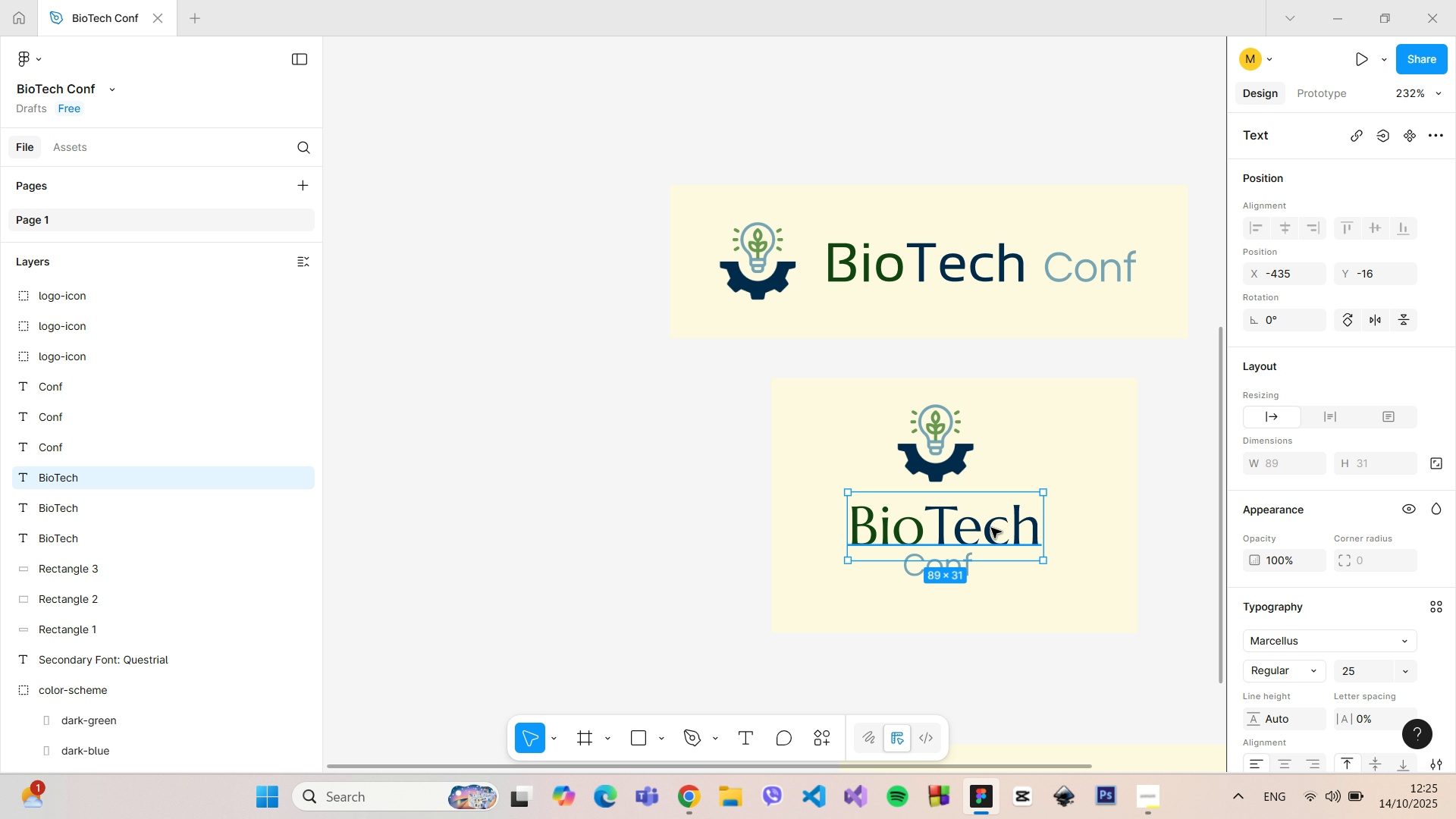 
left_click_drag(start_coordinate=[991, 528], to_coordinate=[921, 522])
 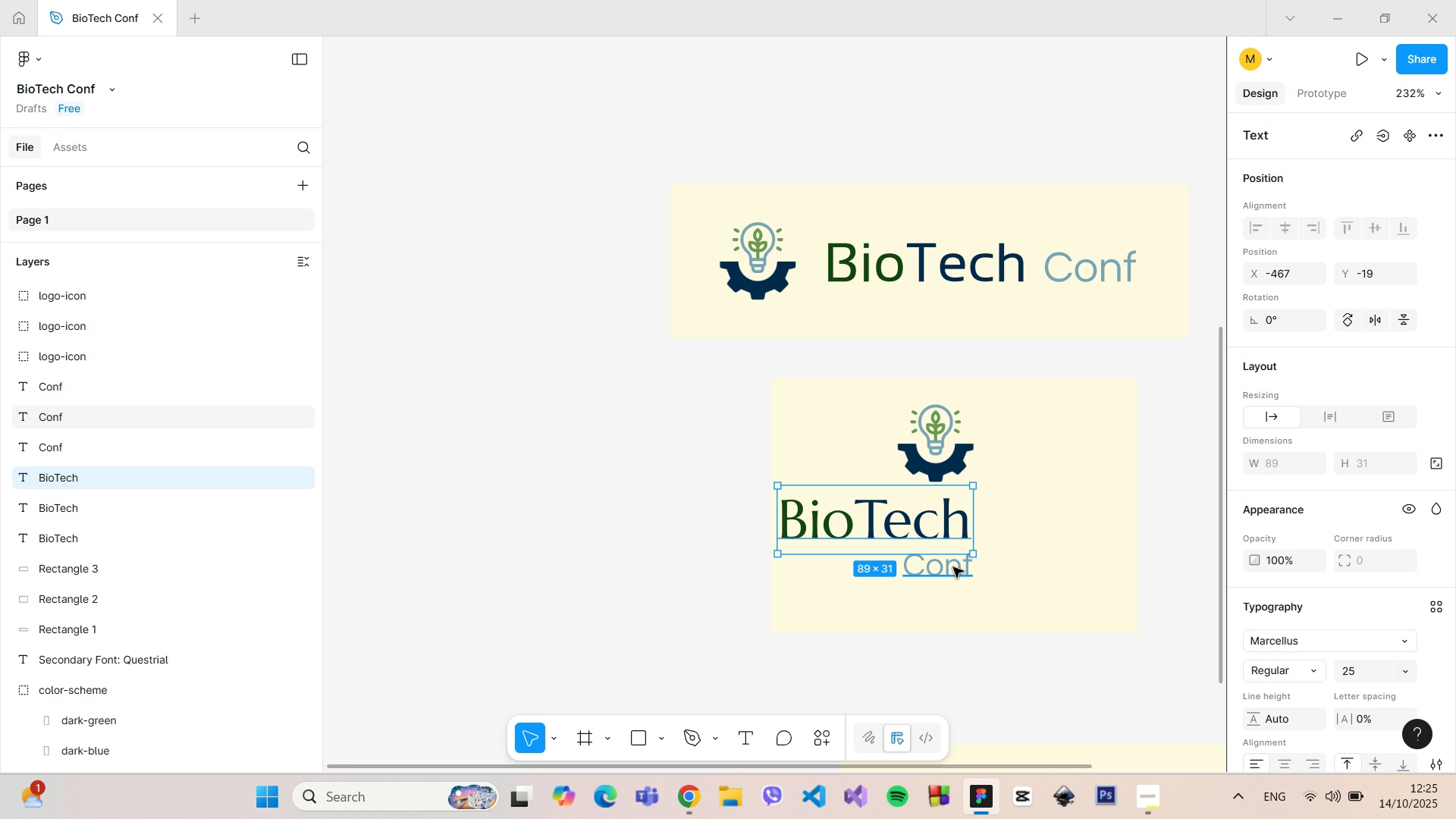 
left_click([953, 567])
 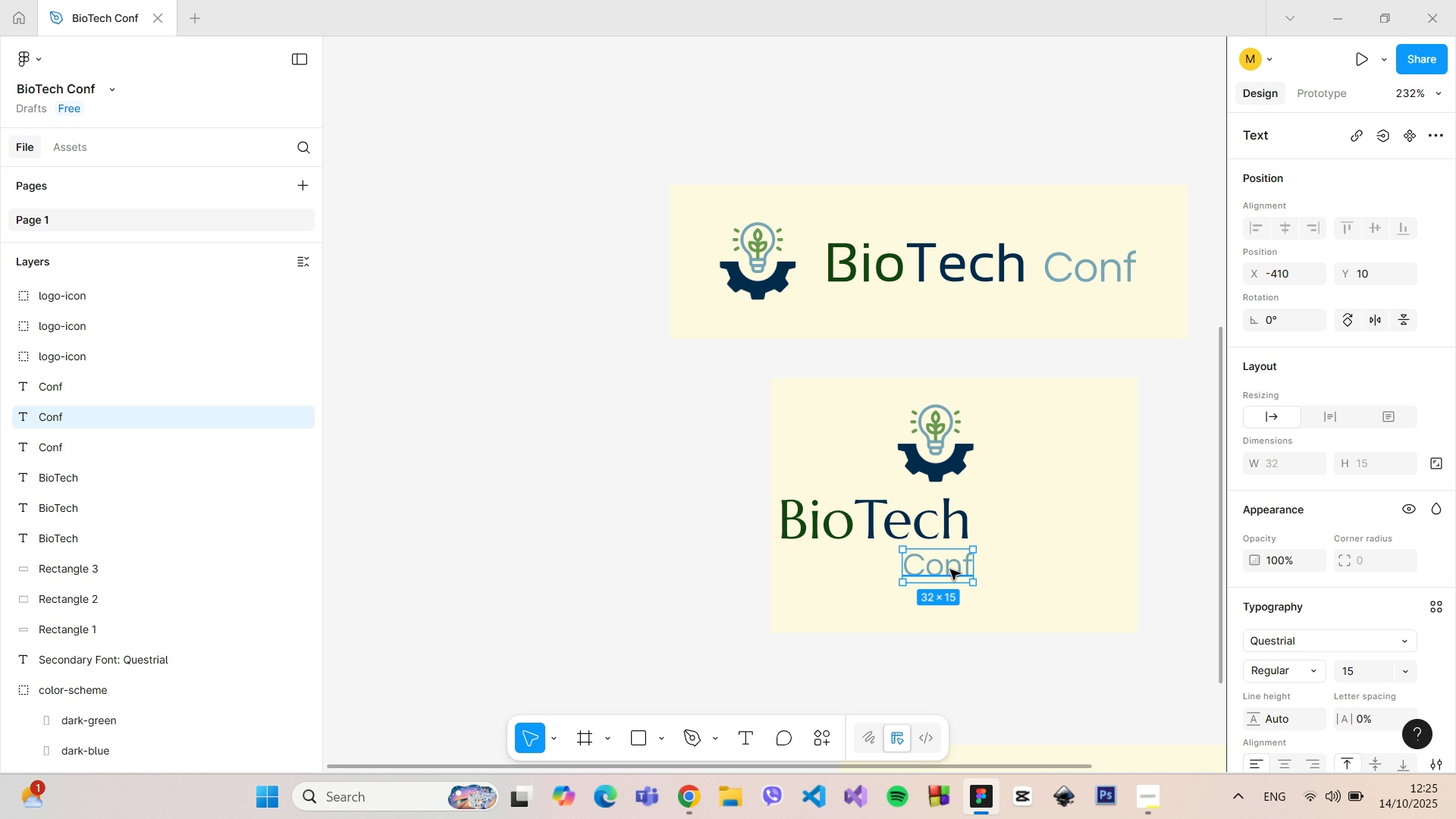 
left_click_drag(start_coordinate=[955, 570], to_coordinate=[1030, 532])
 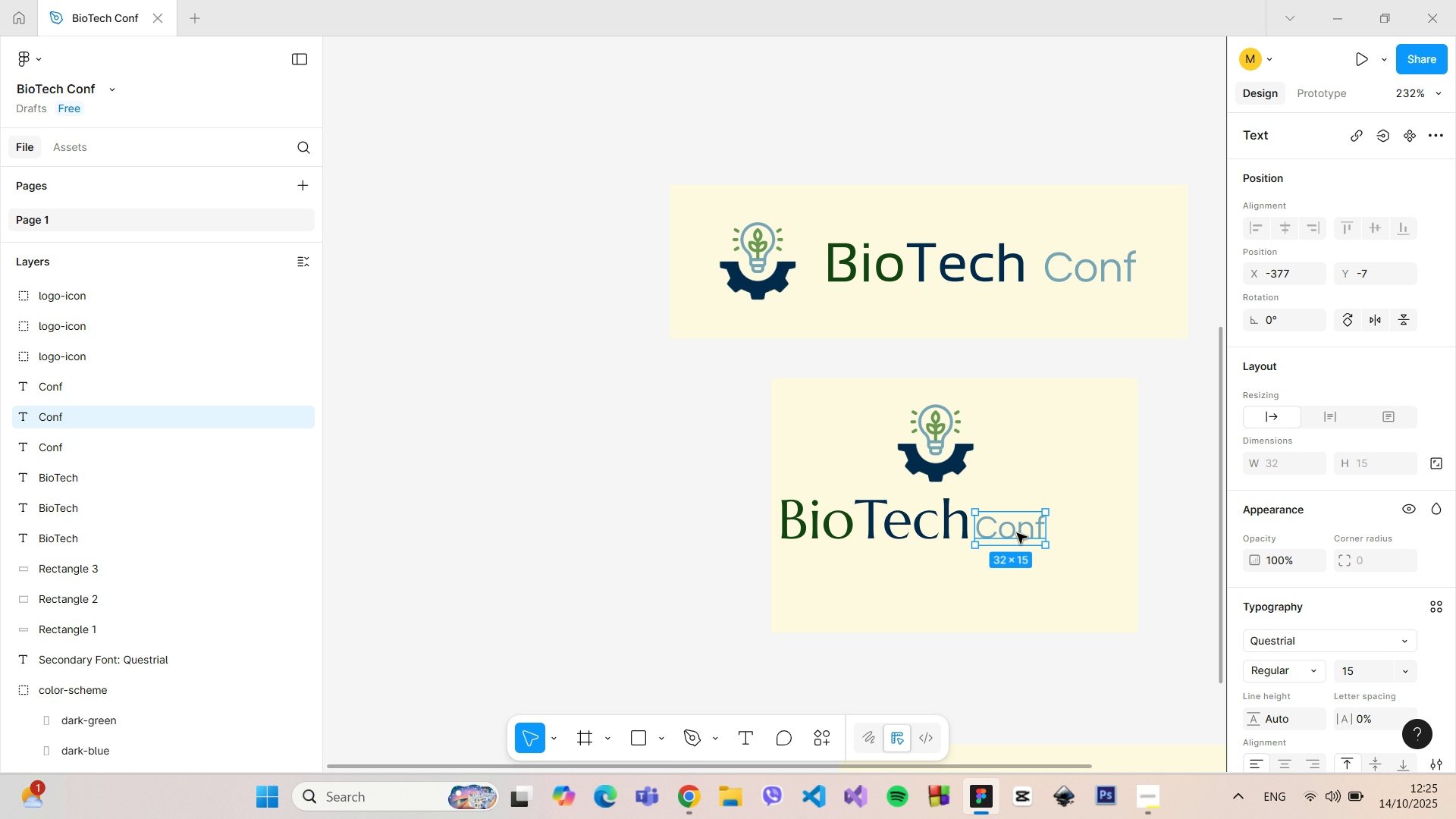 
double_click([1012, 531])
 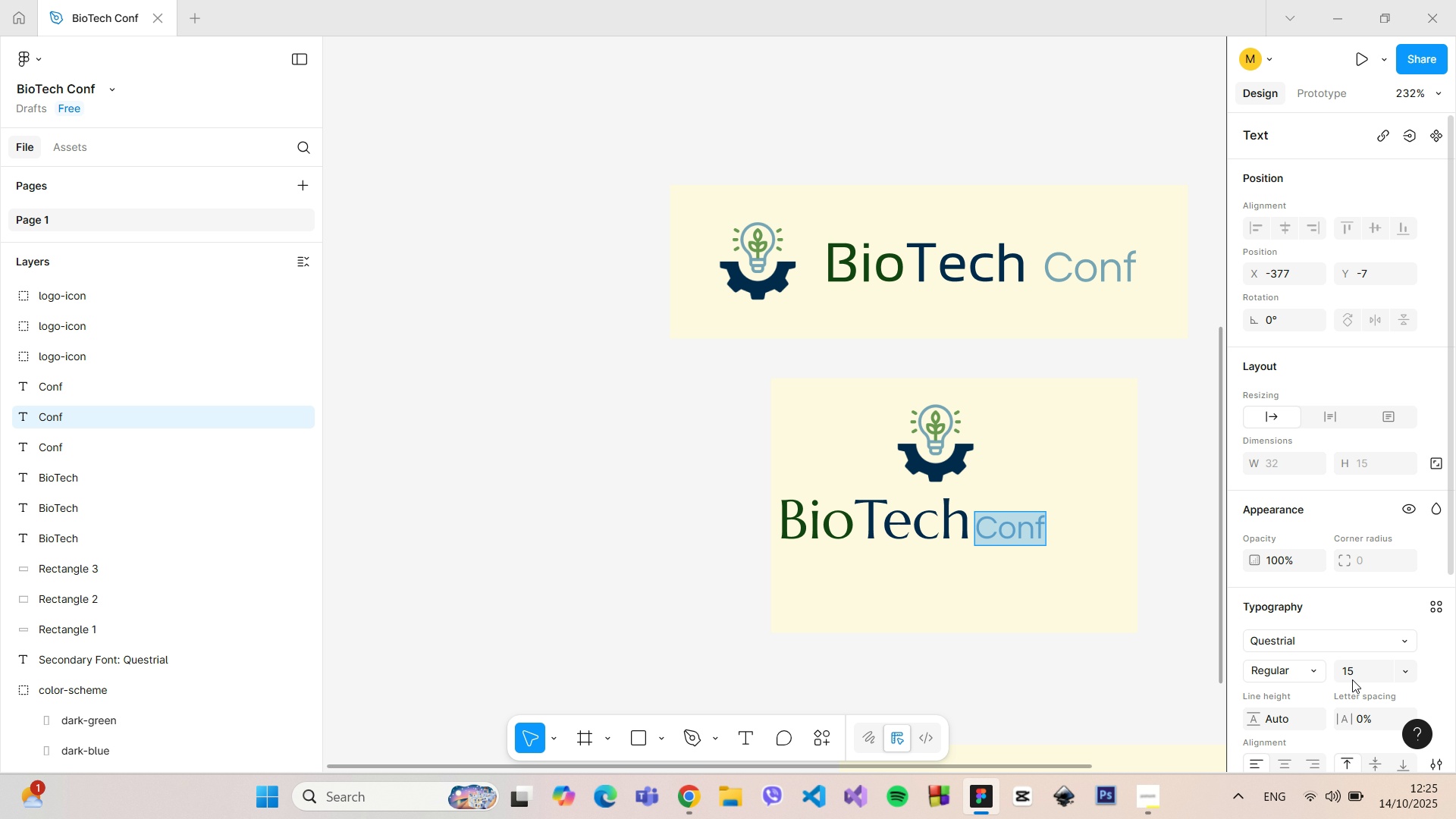 
left_click([1354, 678])
 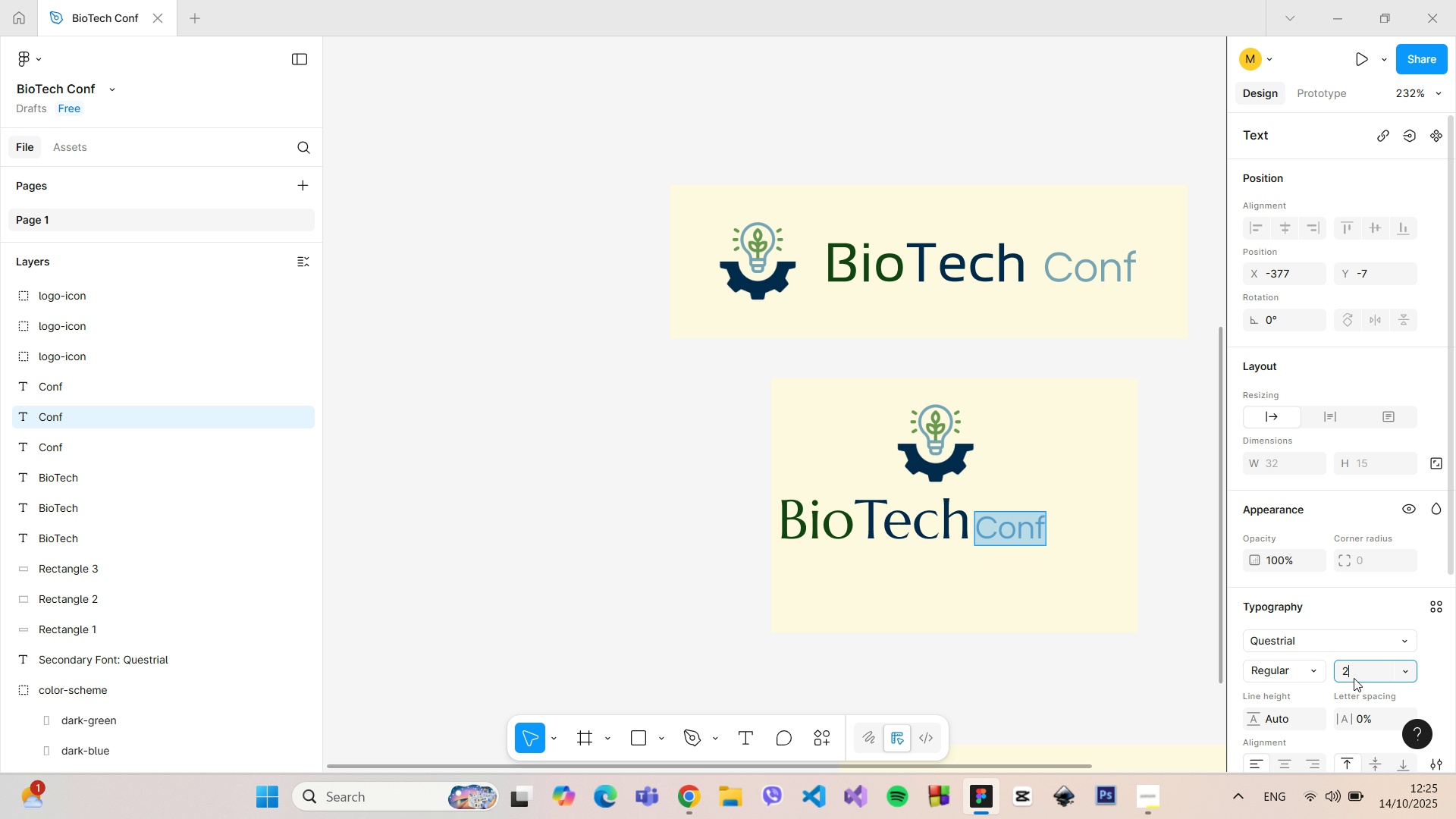 
type(20)
 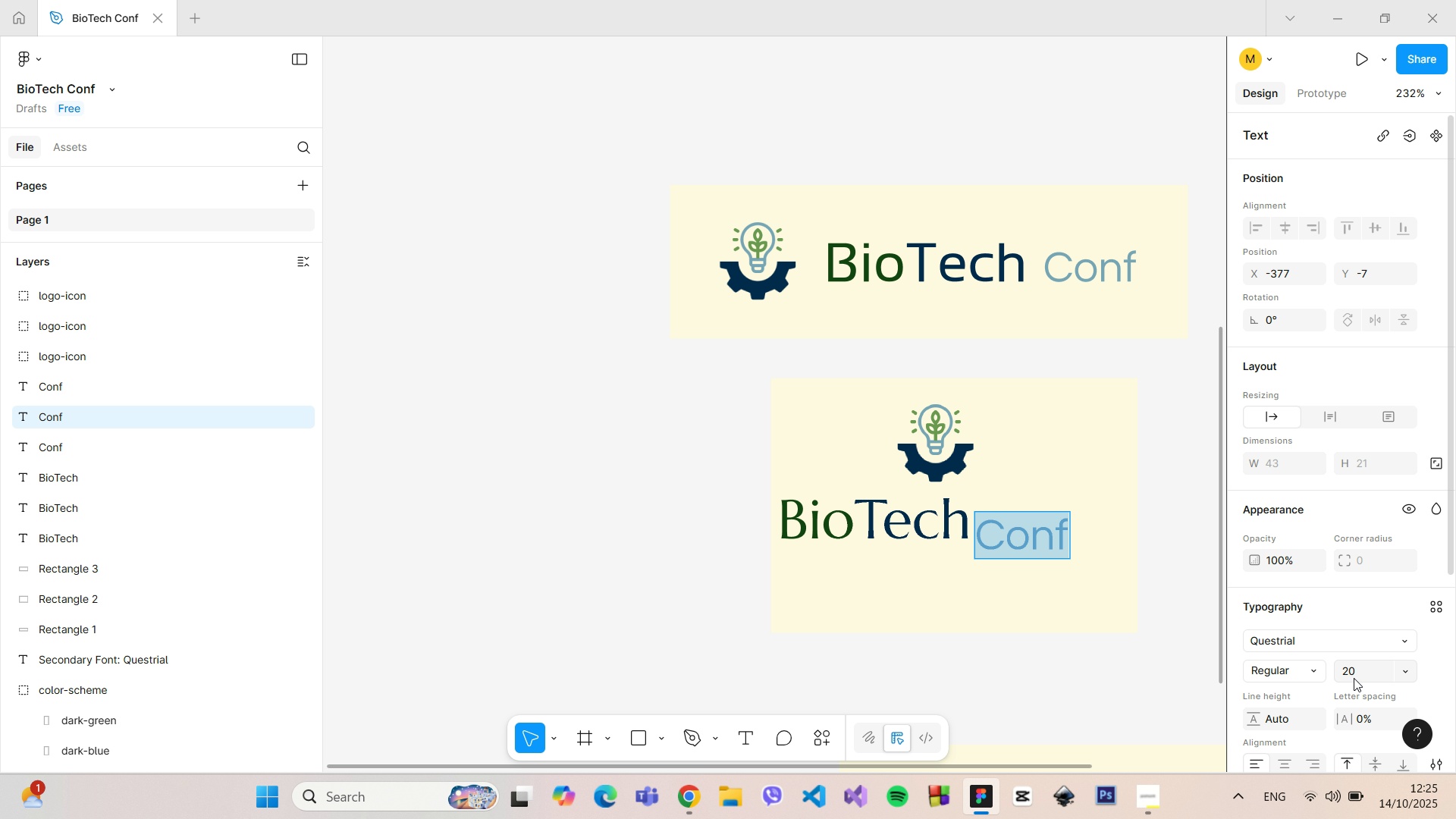 
key(Enter)
 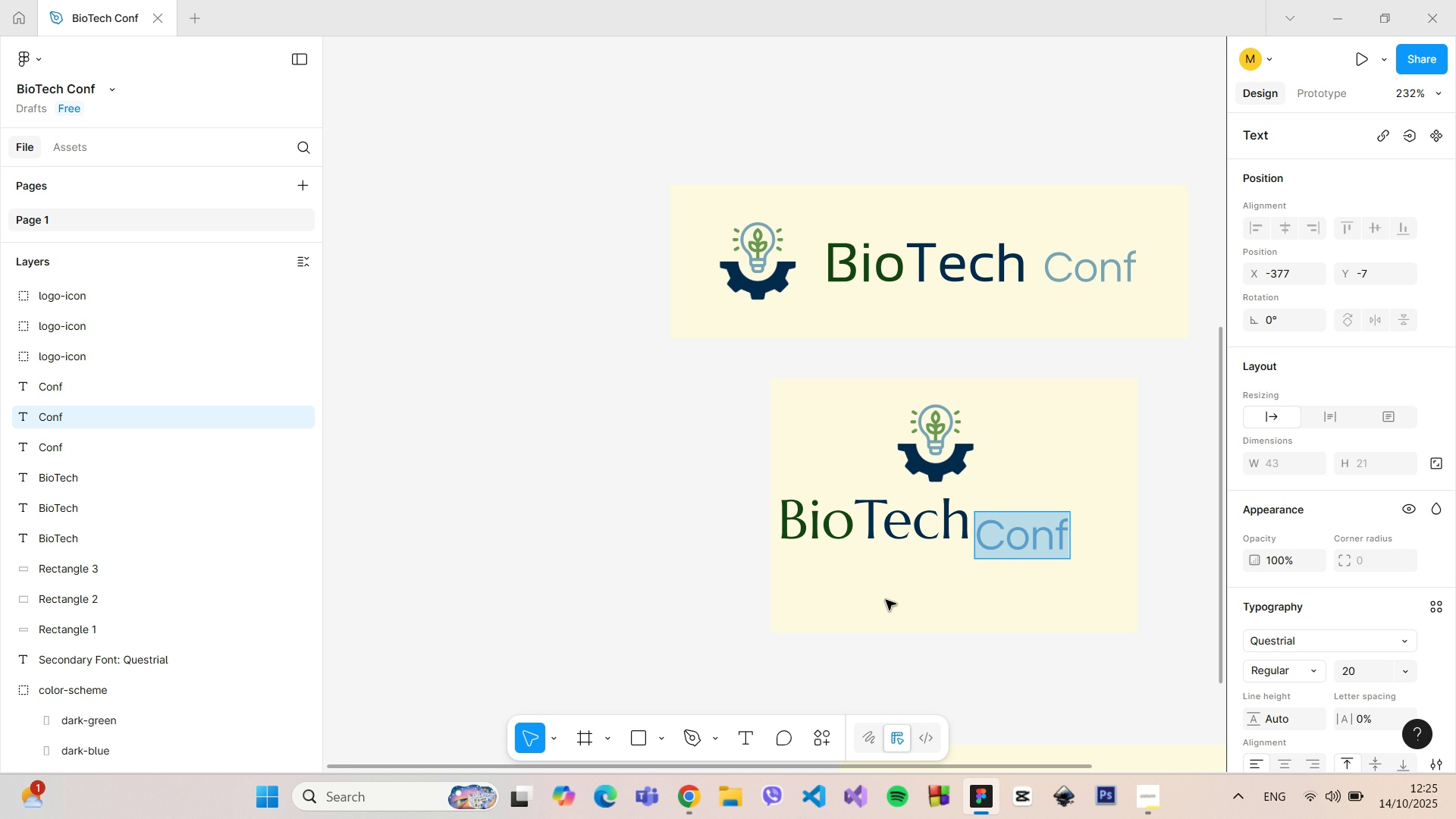 
left_click([884, 599])
 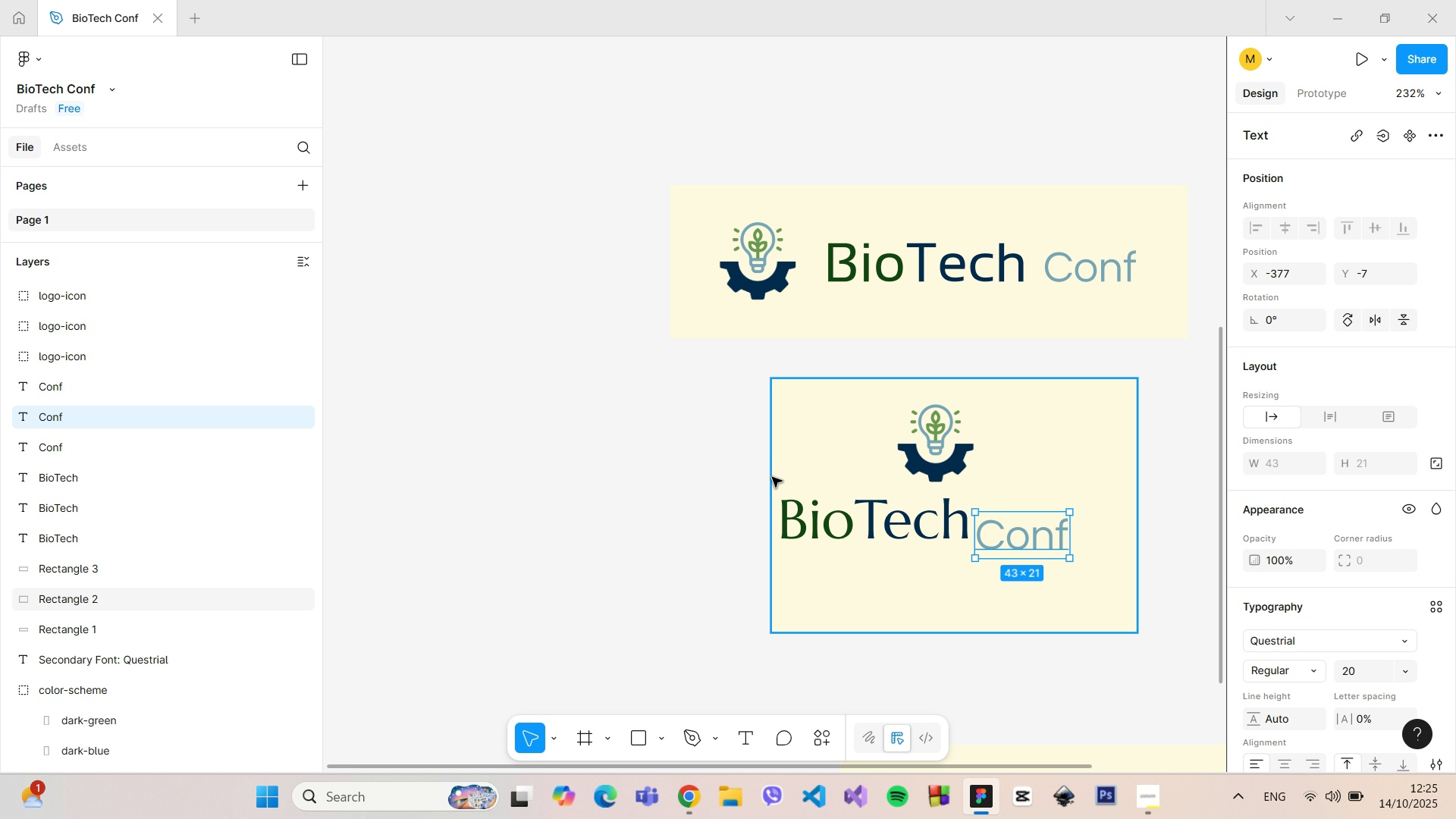 
left_click([783, 470])
 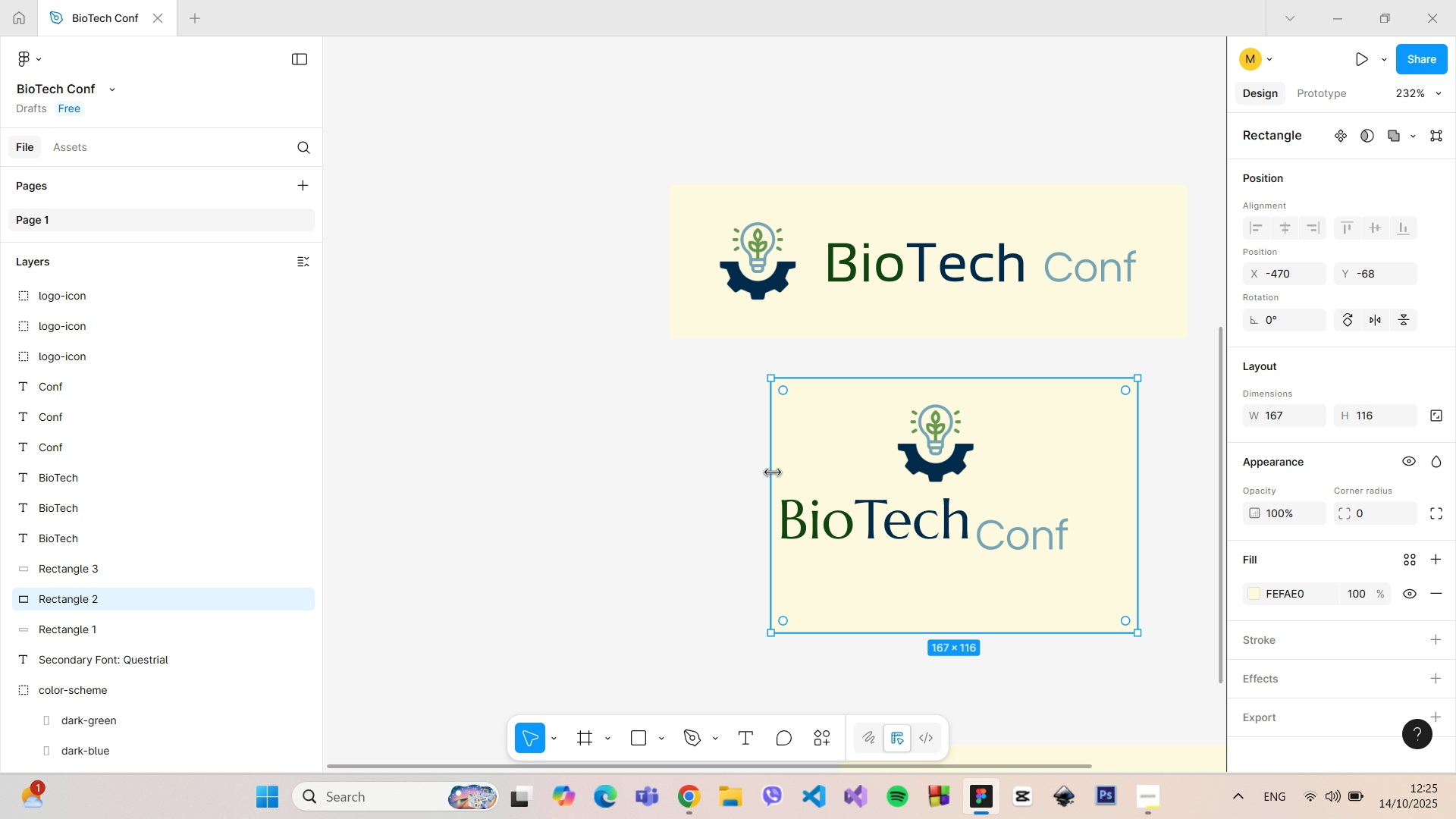 
left_click_drag(start_coordinate=[772, 472], to_coordinate=[729, 469])
 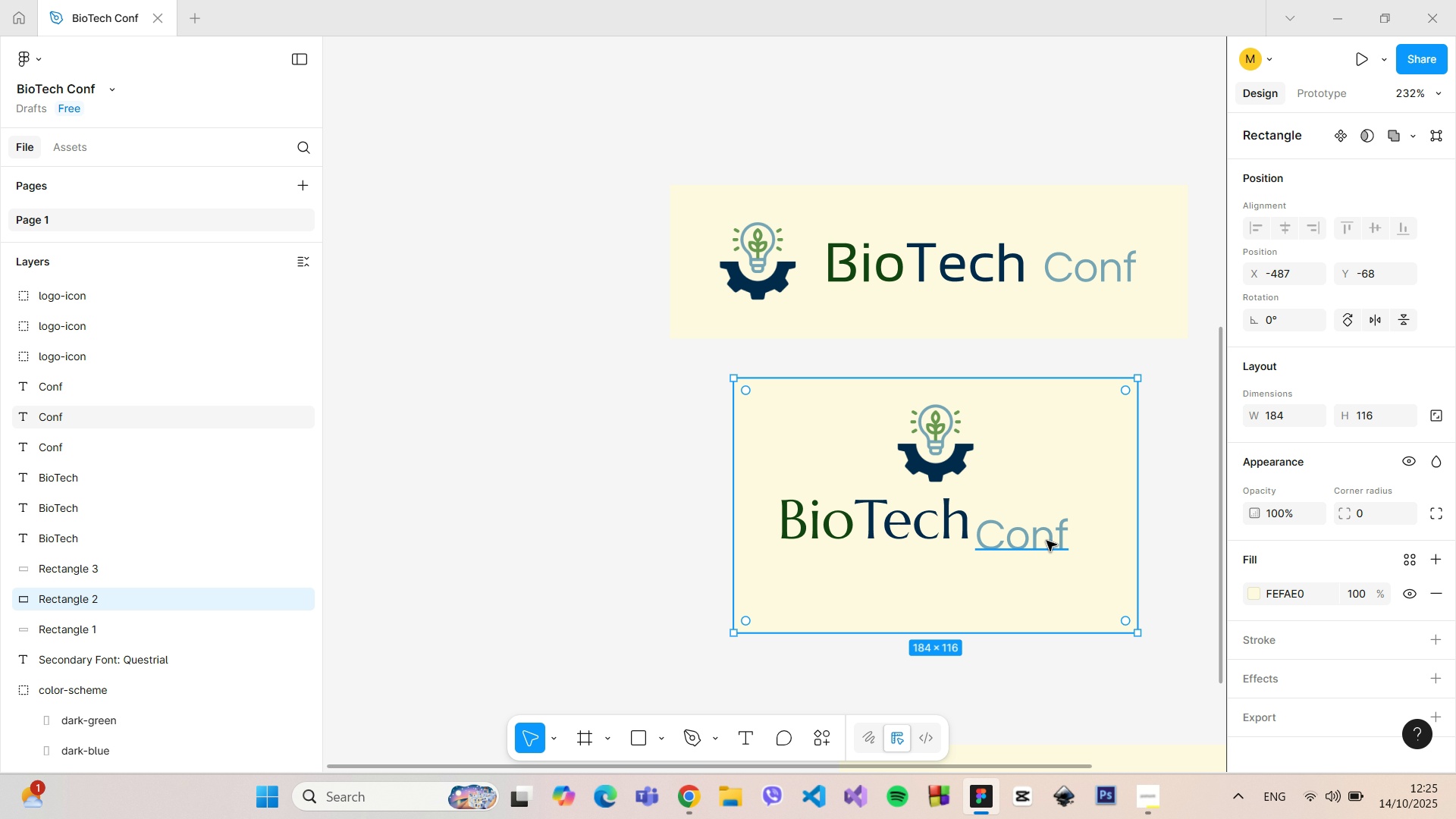 
left_click([1046, 541])
 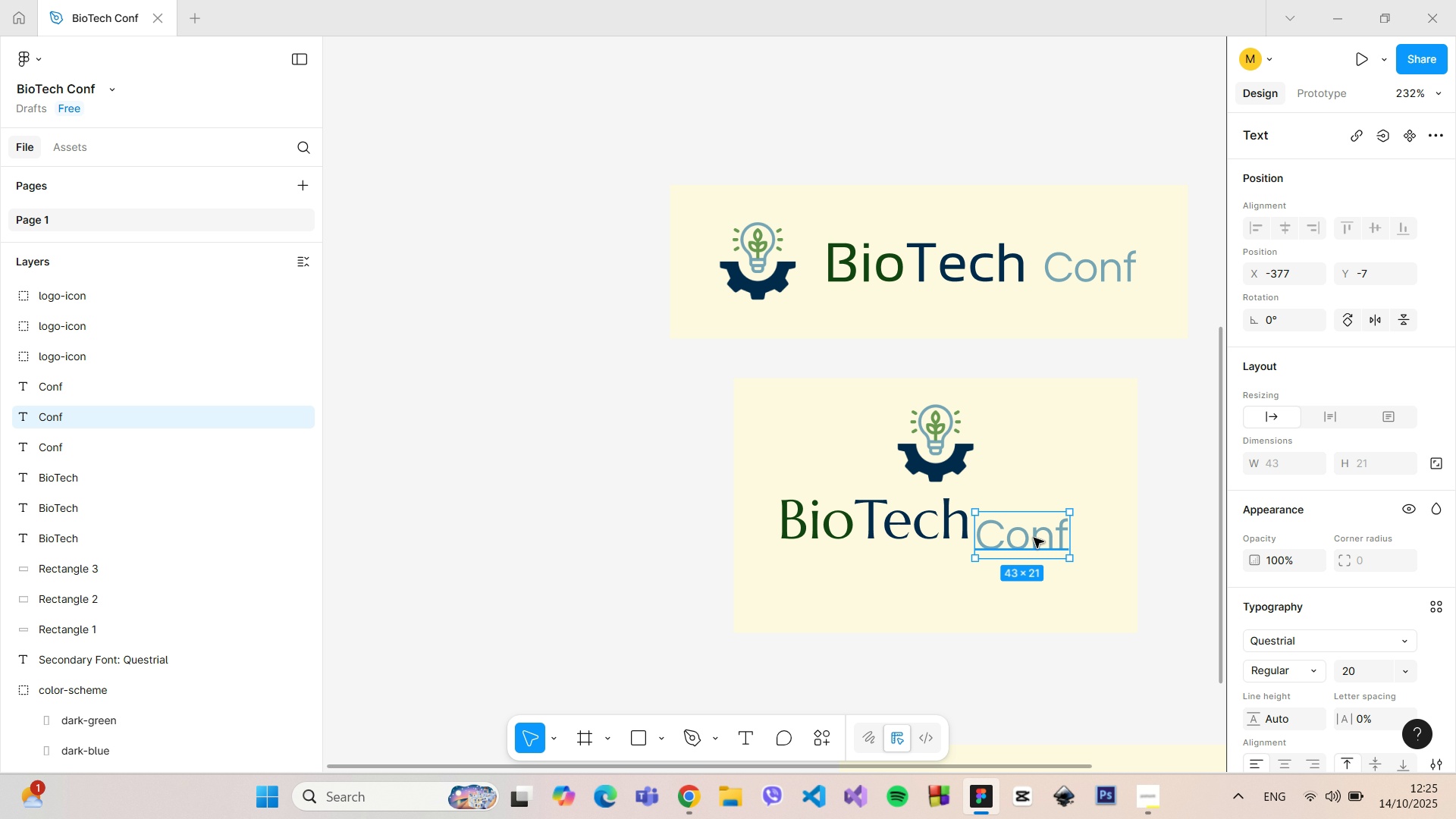 
left_click_drag(start_coordinate=[1037, 538], to_coordinate=[1062, 555])
 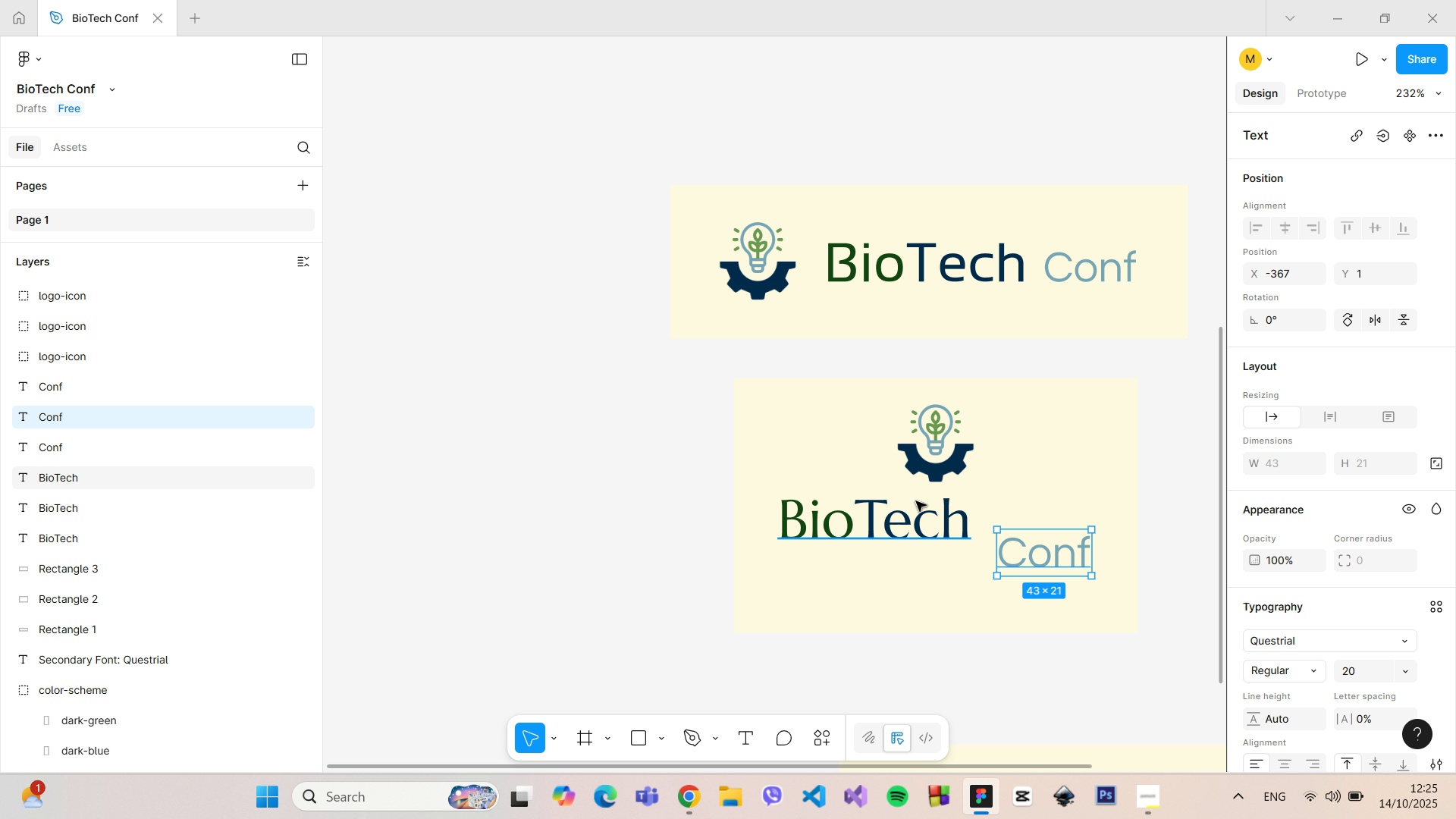 
left_click_drag(start_coordinate=[916, 501], to_coordinate=[915, 530])
 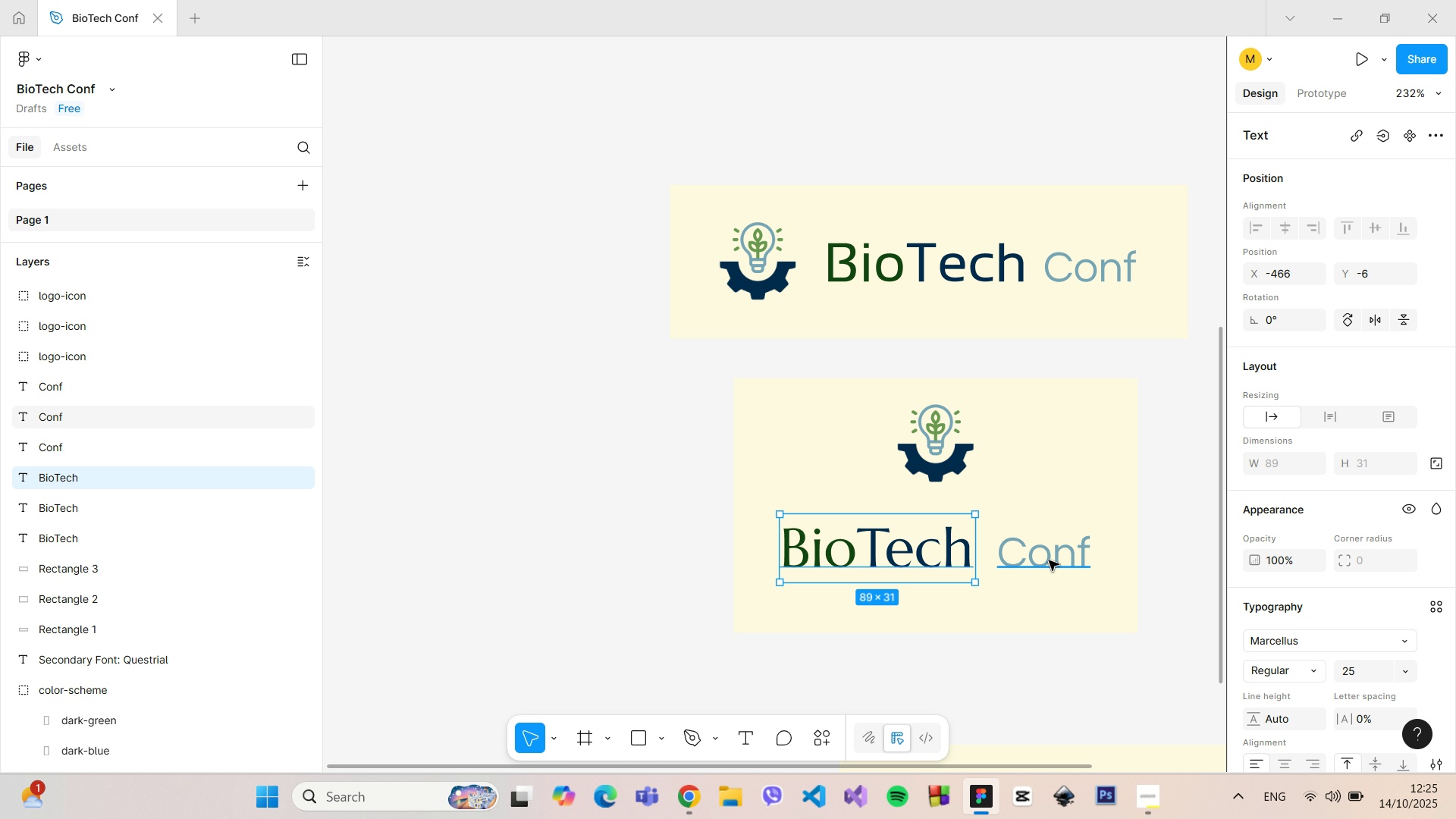 
left_click_drag(start_coordinate=[1049, 560], to_coordinate=[1040, 560])
 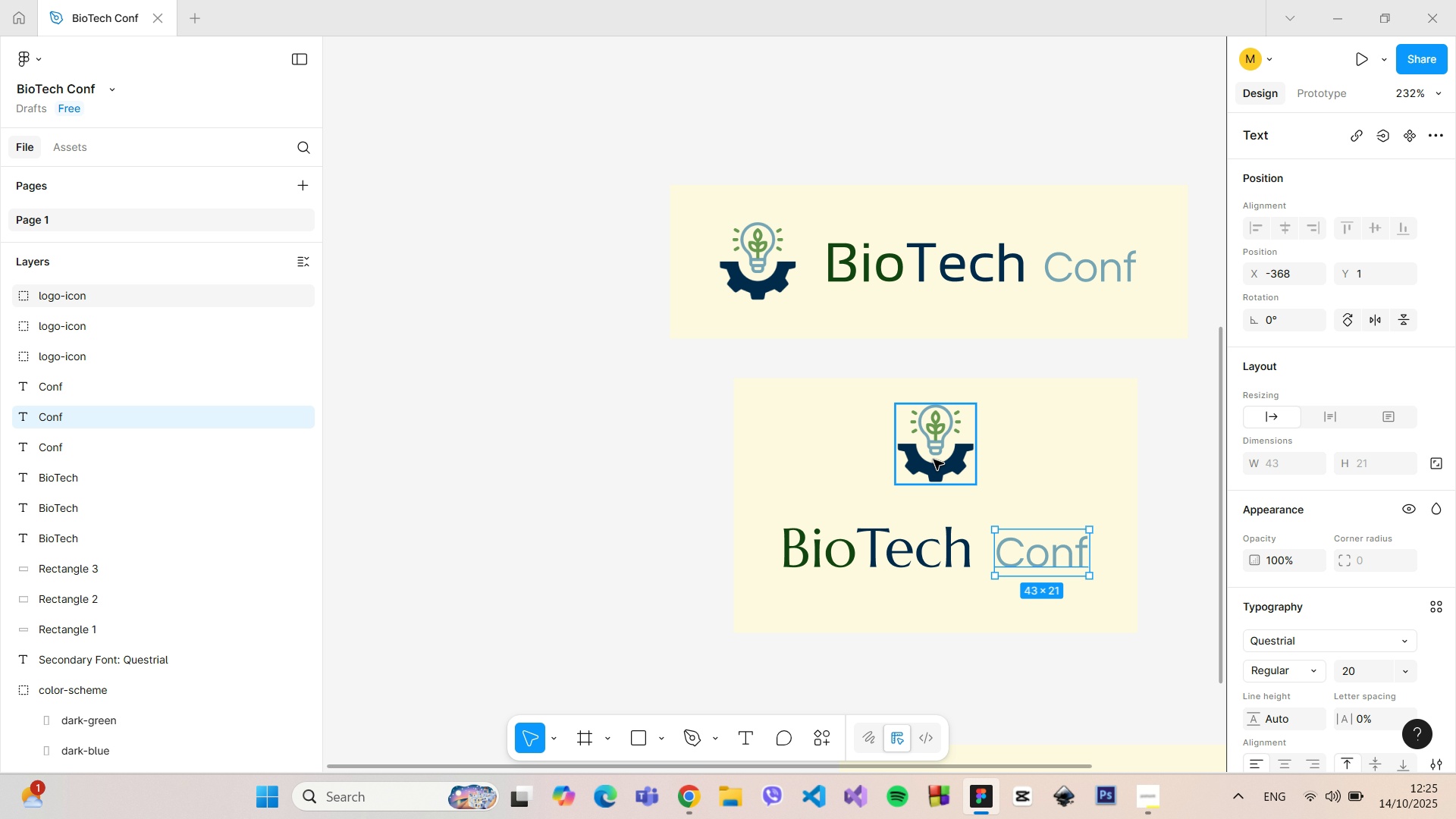 
left_click([934, 460])
 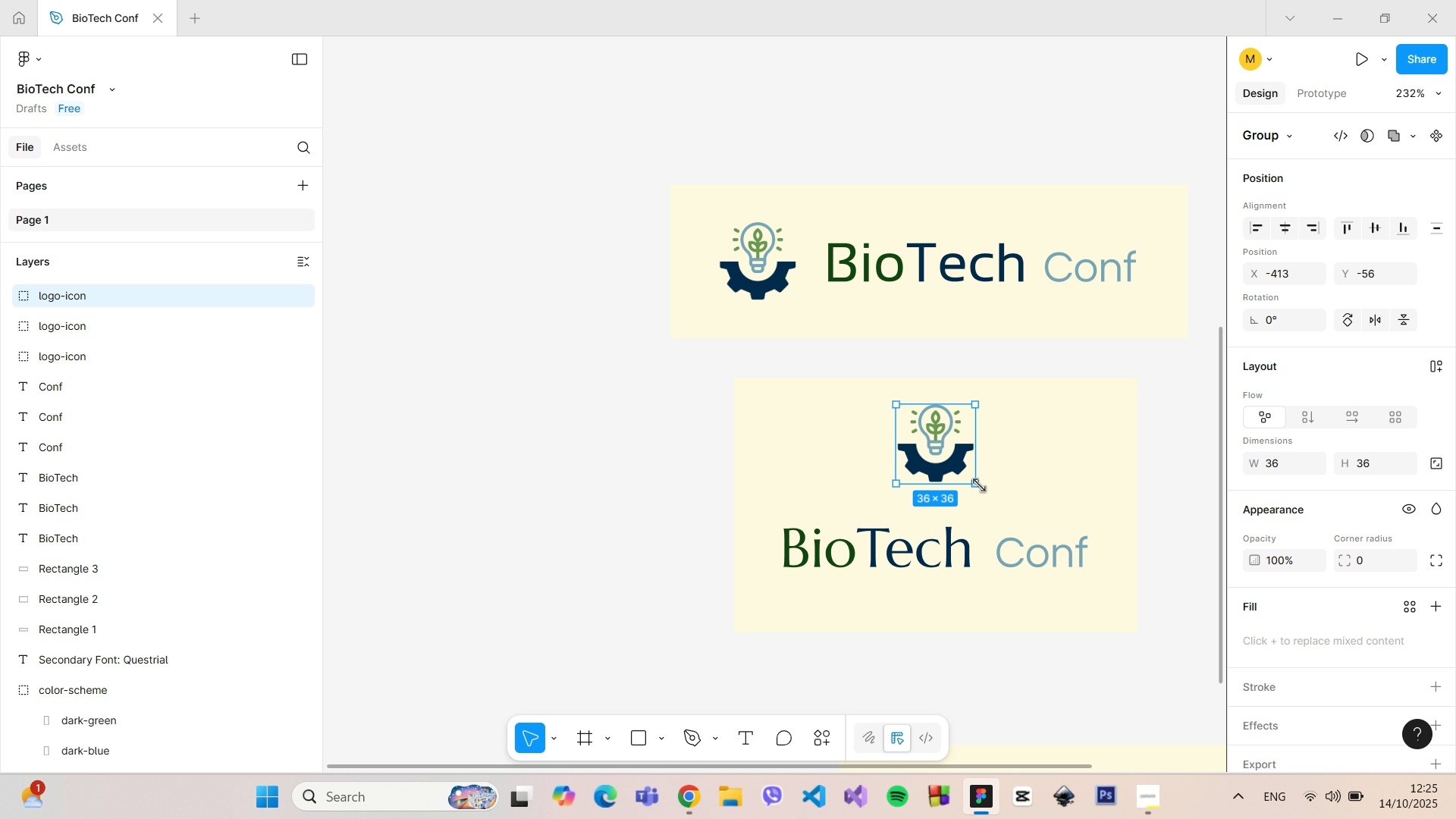 
hold_key(key=ShiftLeft, duration=1.51)
left_click_drag(start_coordinate=[979, 485], to_coordinate=[996, 503])
 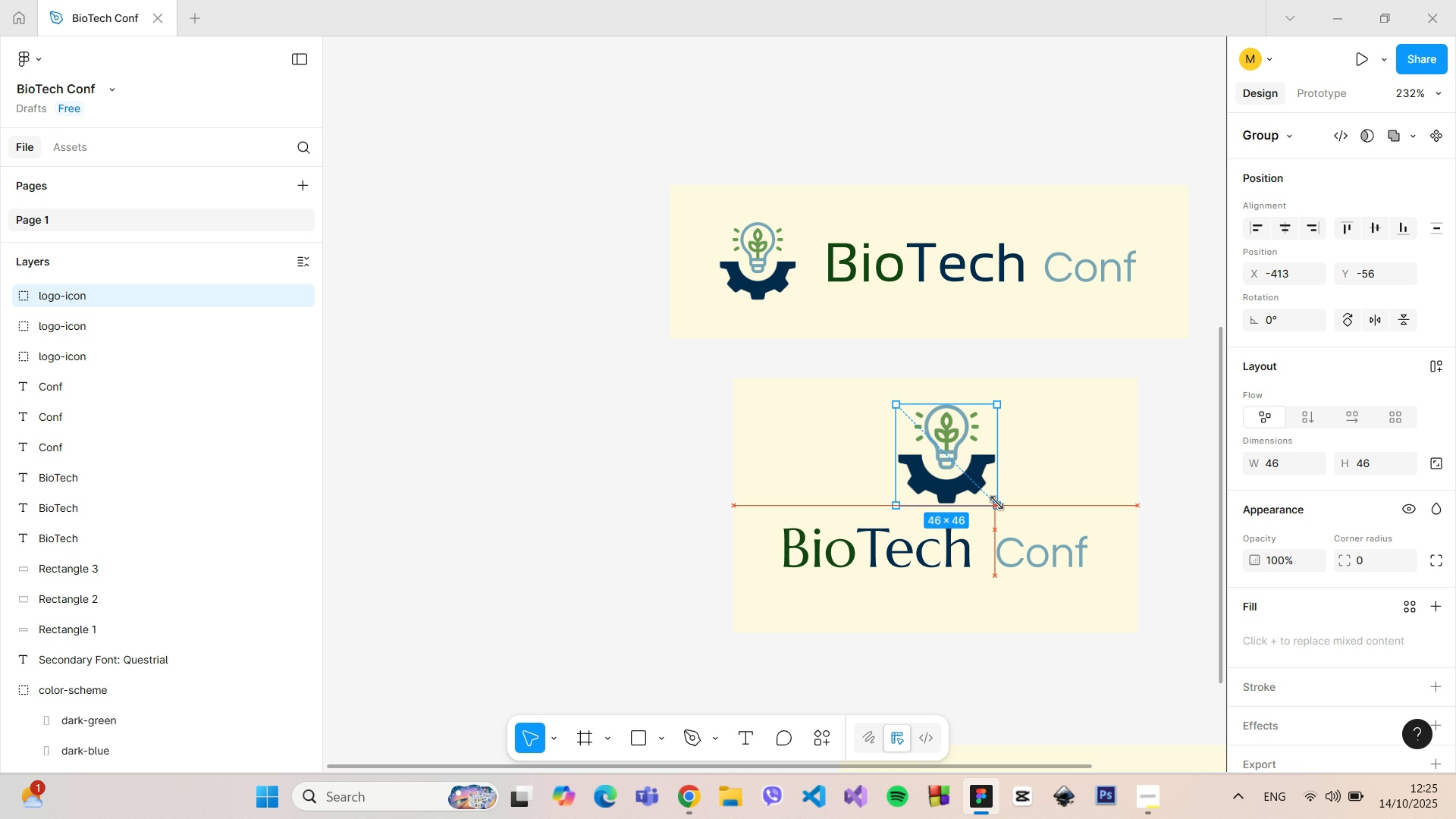 
key(Shift+ShiftLeft)
 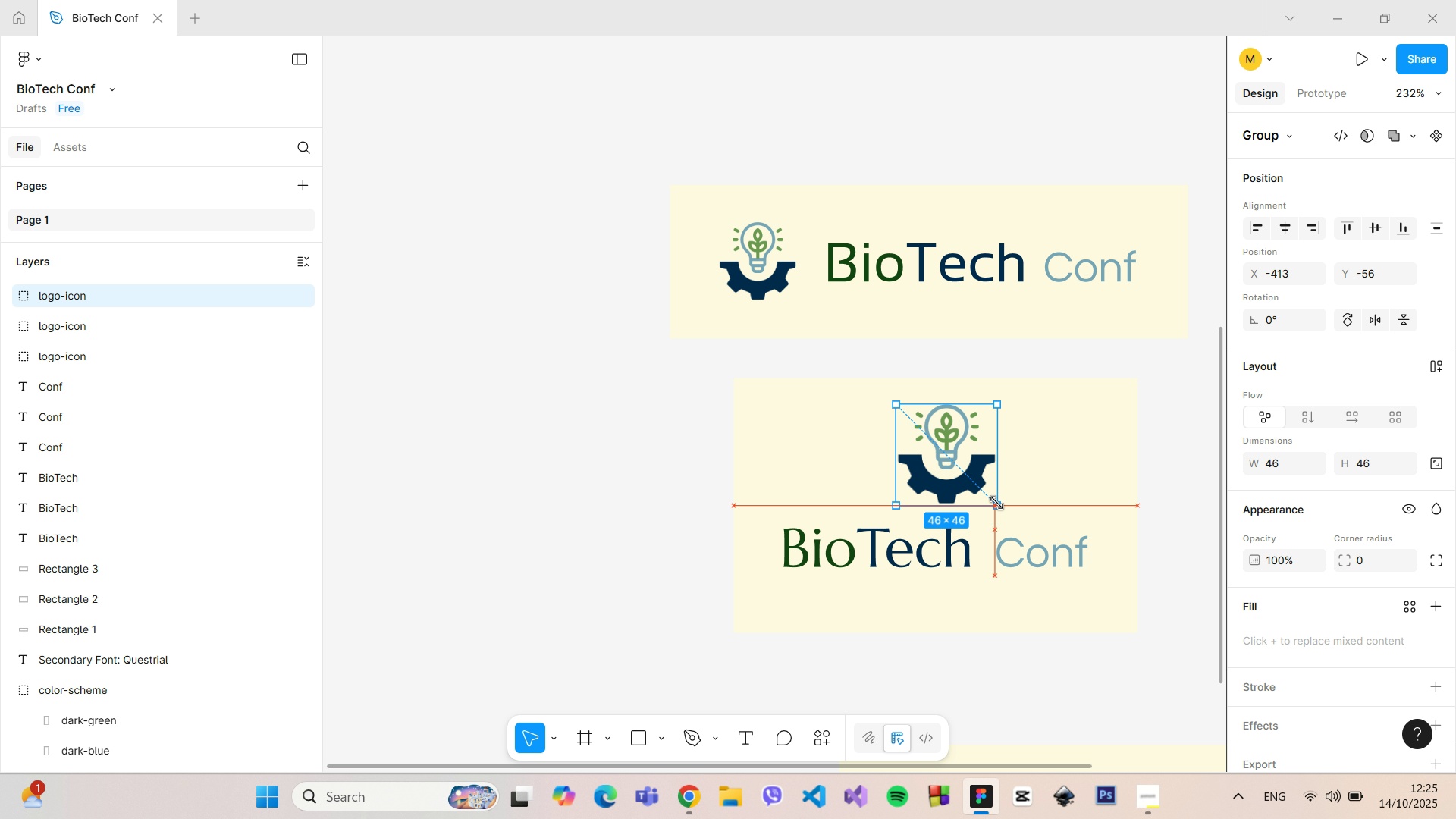 
key(Shift+ShiftLeft)
 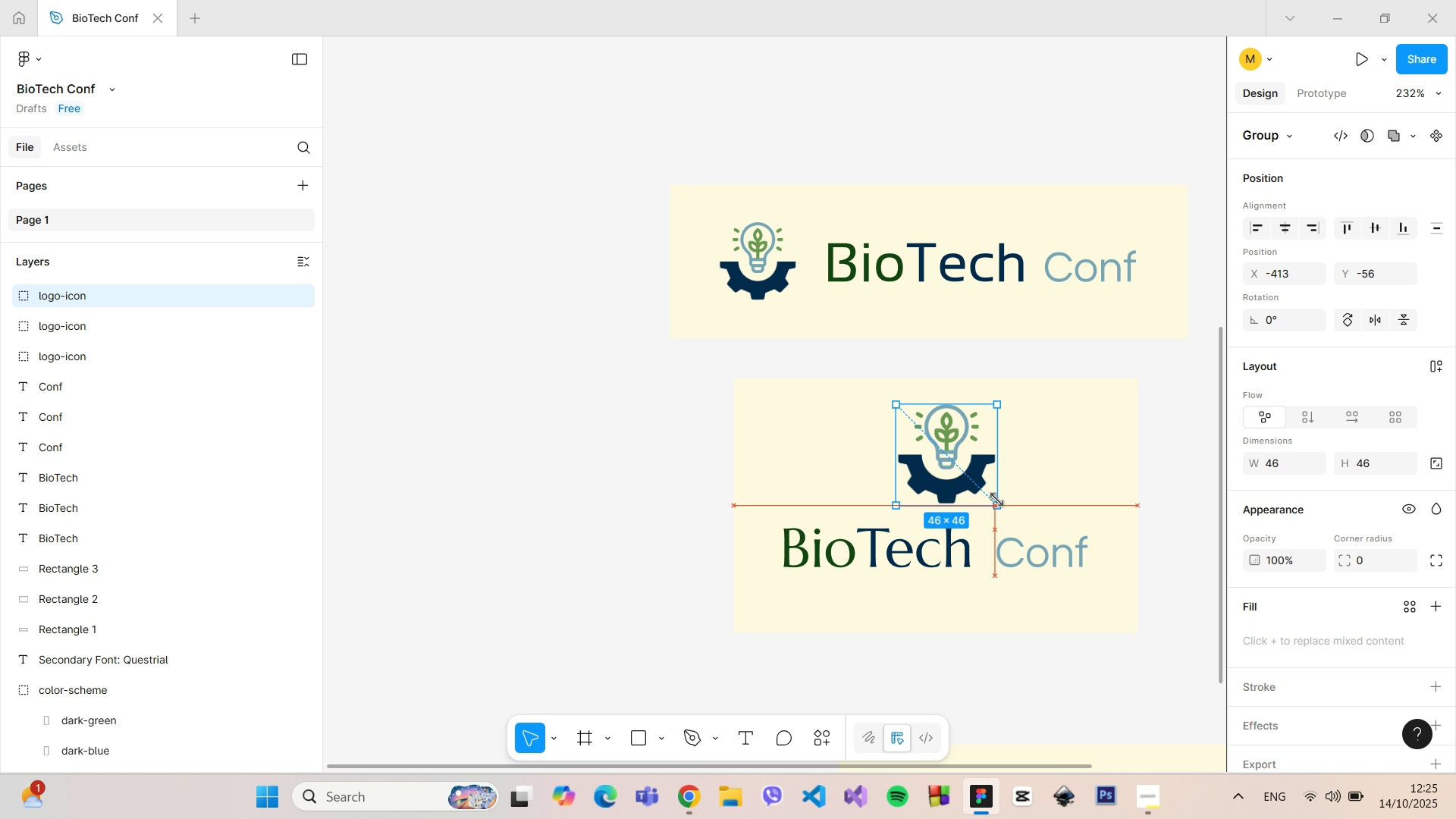 
key(Shift+ShiftLeft)
 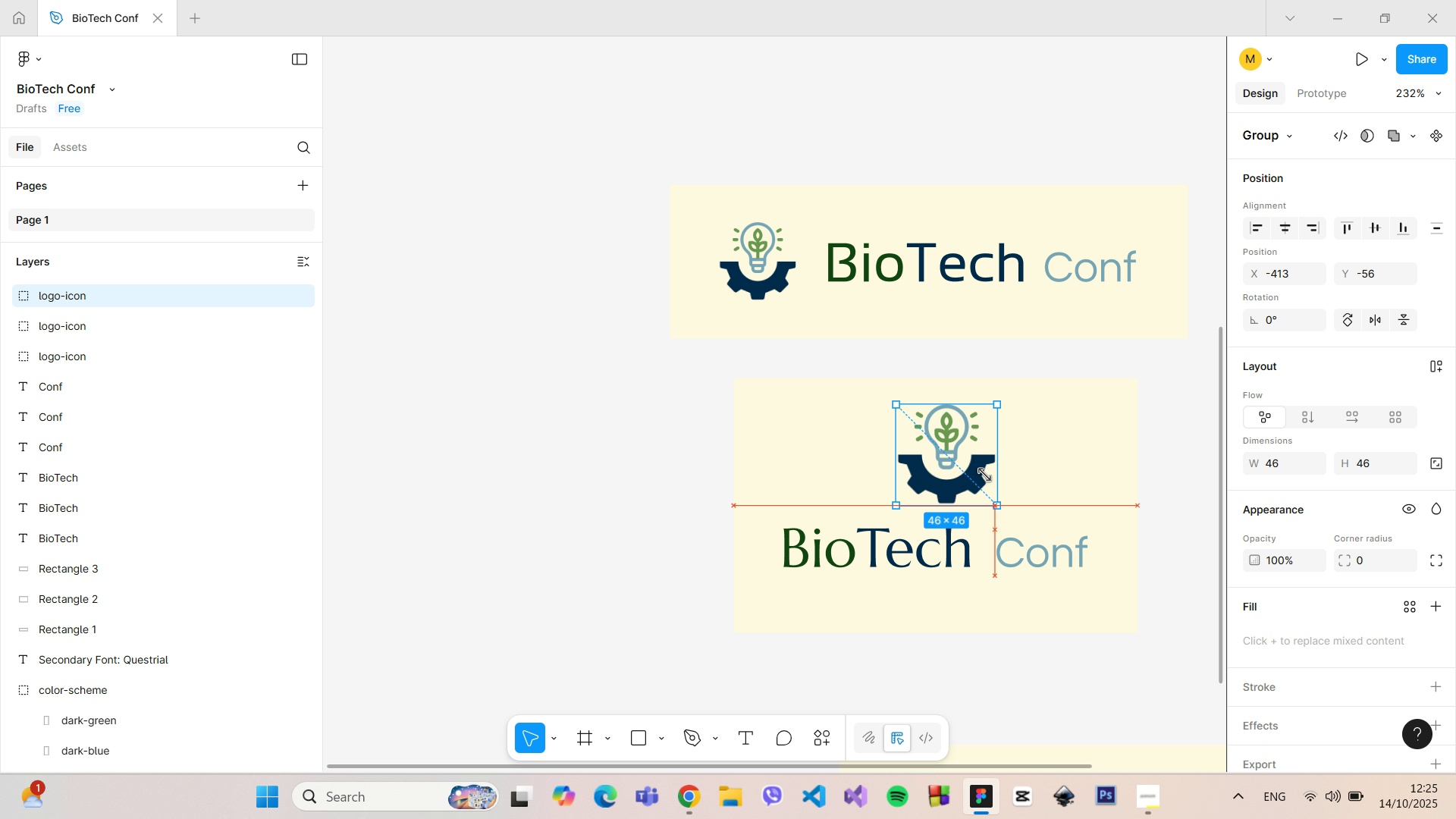 
key(Shift+ShiftLeft)
 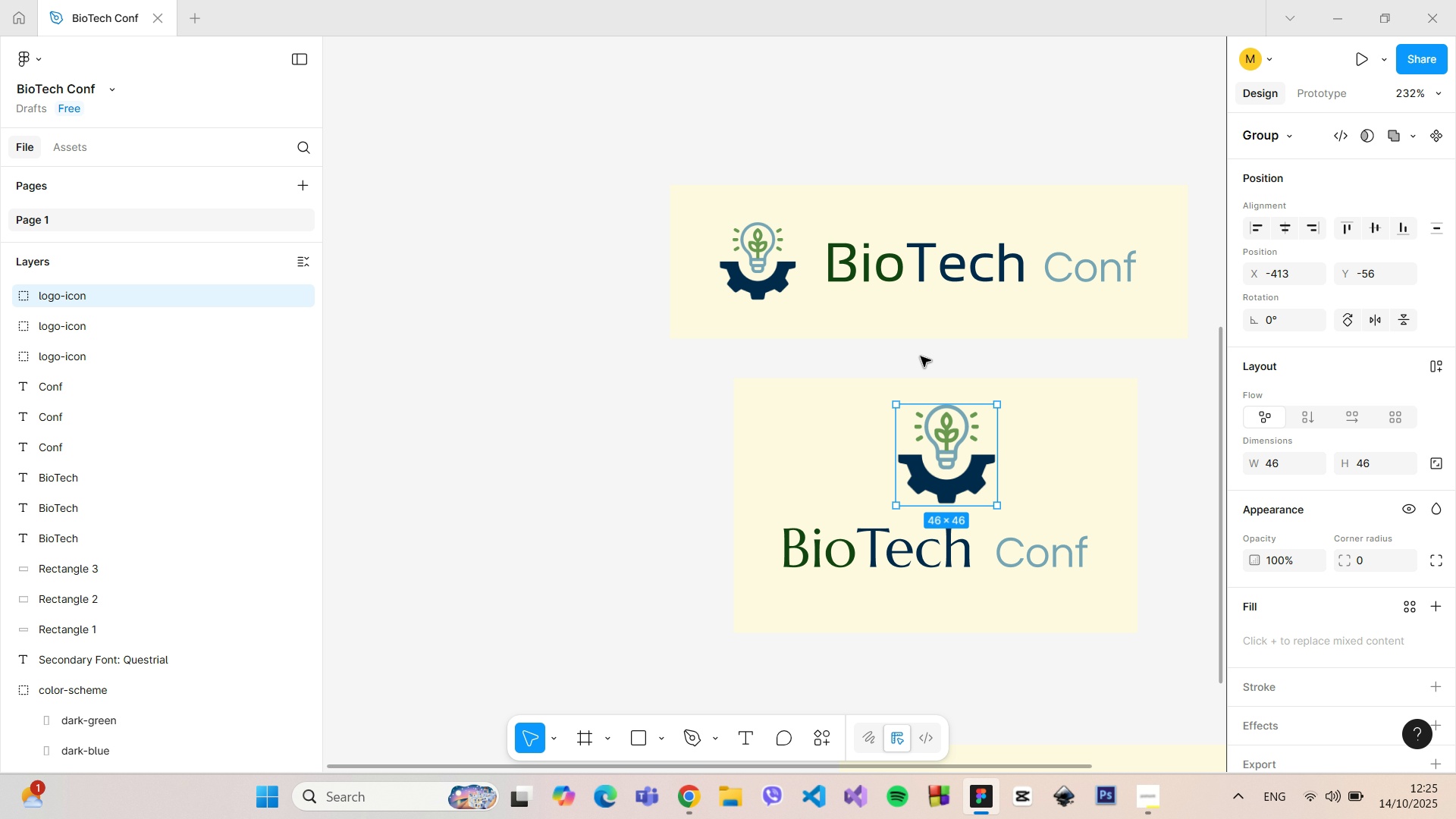 
left_click([921, 356])
 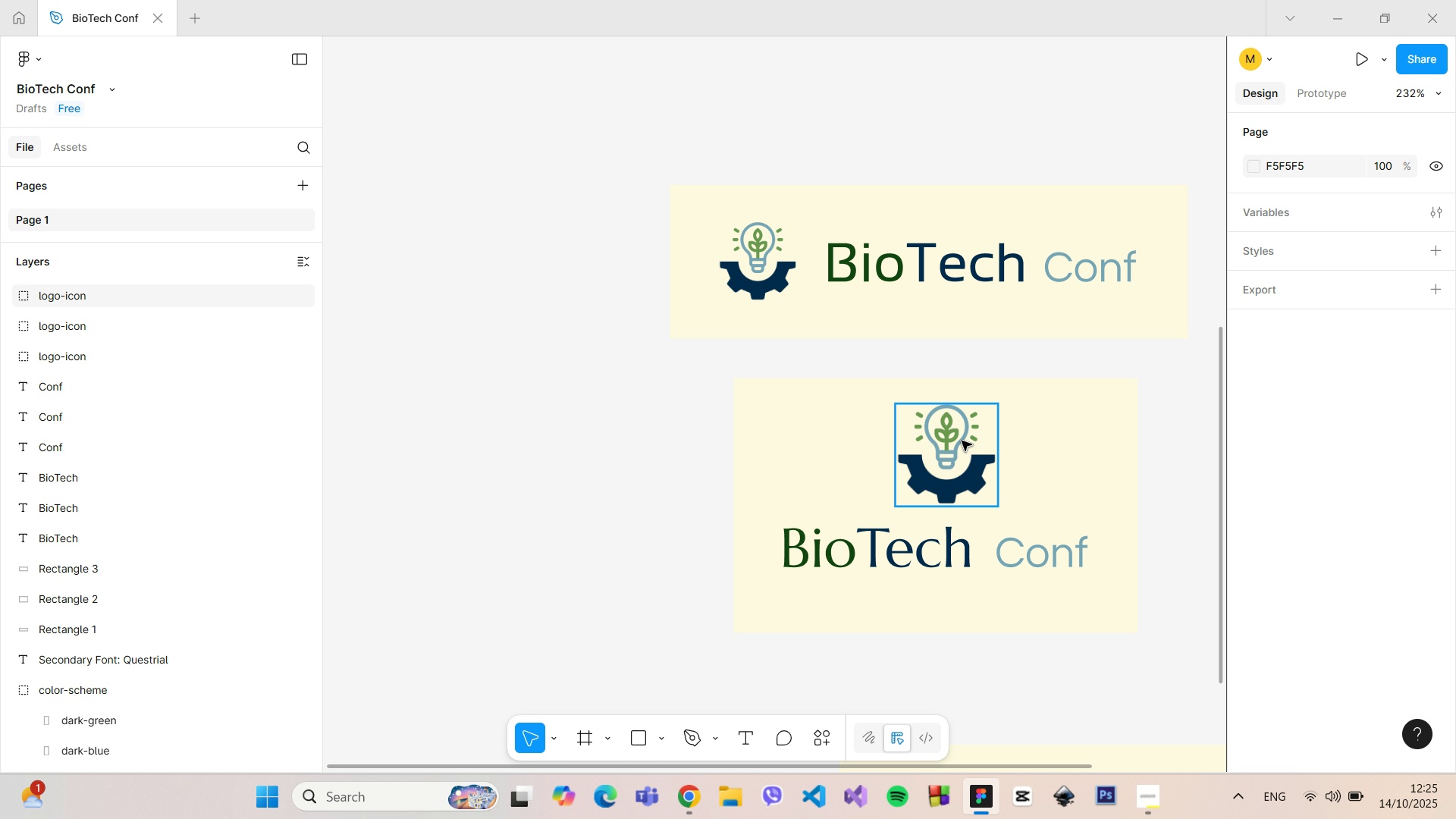 
left_click_drag(start_coordinate=[962, 441], to_coordinate=[949, 441])
 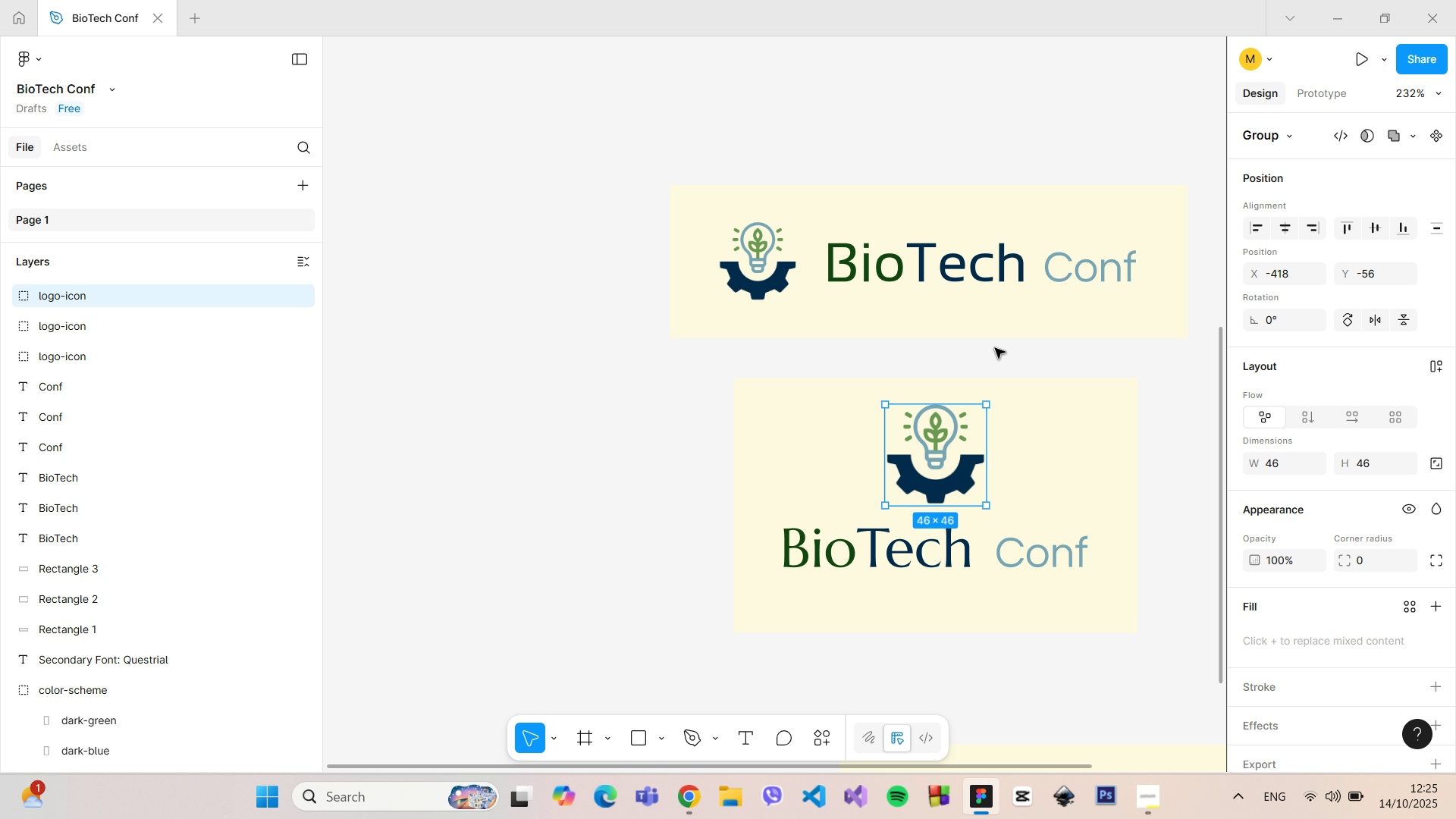 
left_click([994, 347])
 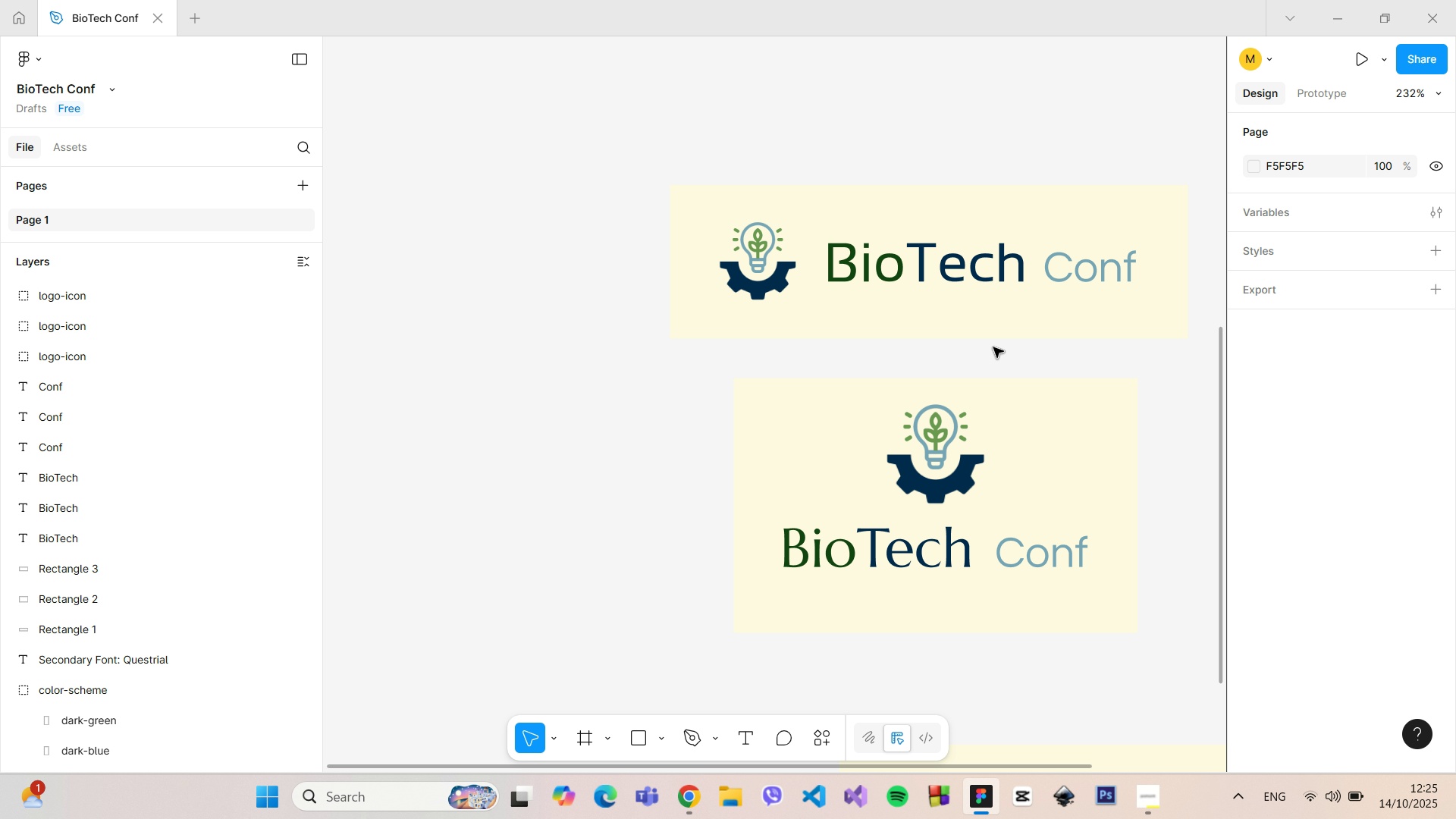 
hold_key(key=ControlLeft, duration=1.51)
scroll: coordinate [994, 358], scroll_direction: down, amount: 4.0
 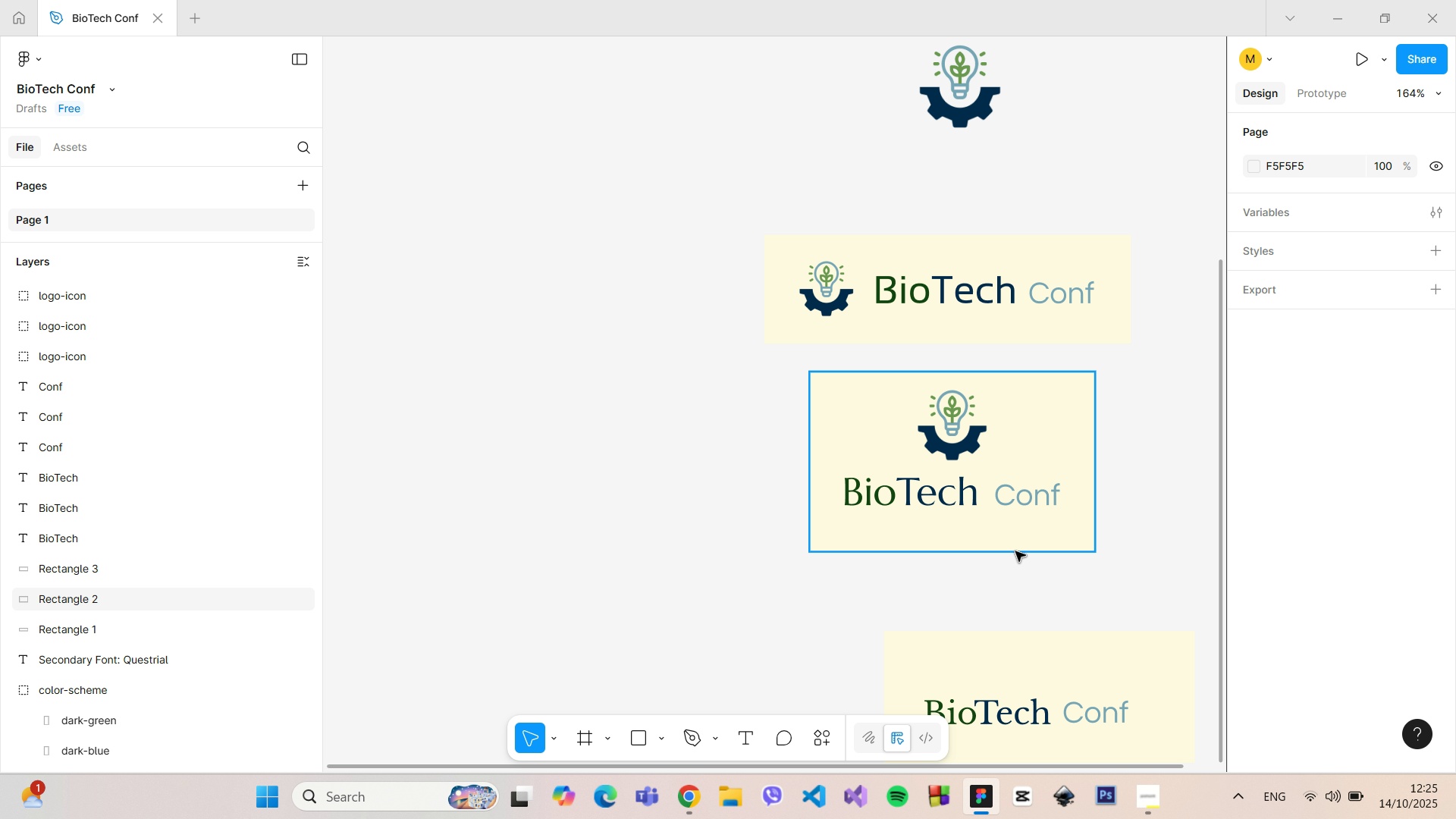 
hold_key(key=ControlLeft, duration=0.52)
scroll: coordinate [1012, 618], scroll_direction: up, amount: 5.0
 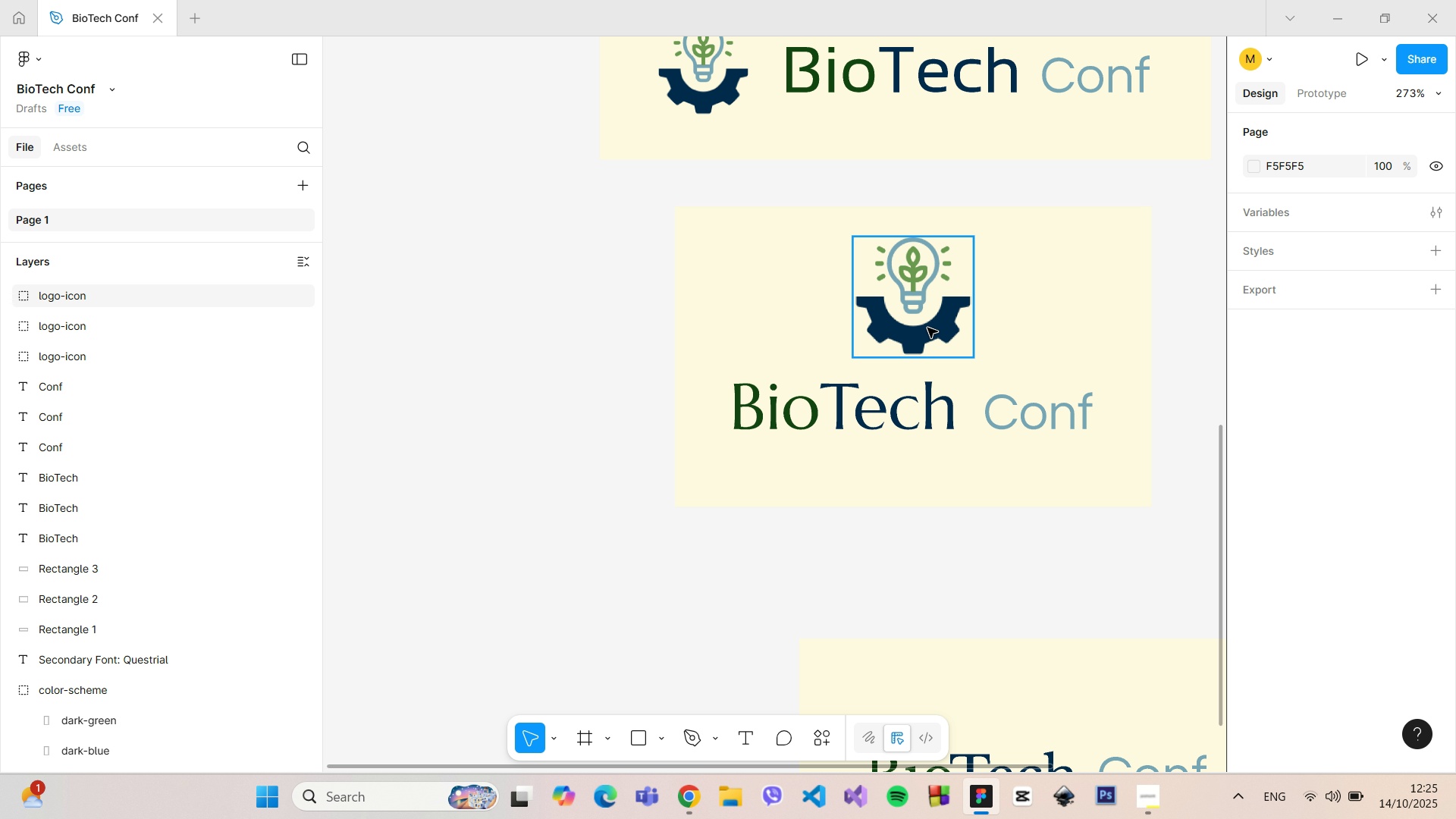 
left_click([927, 328])
 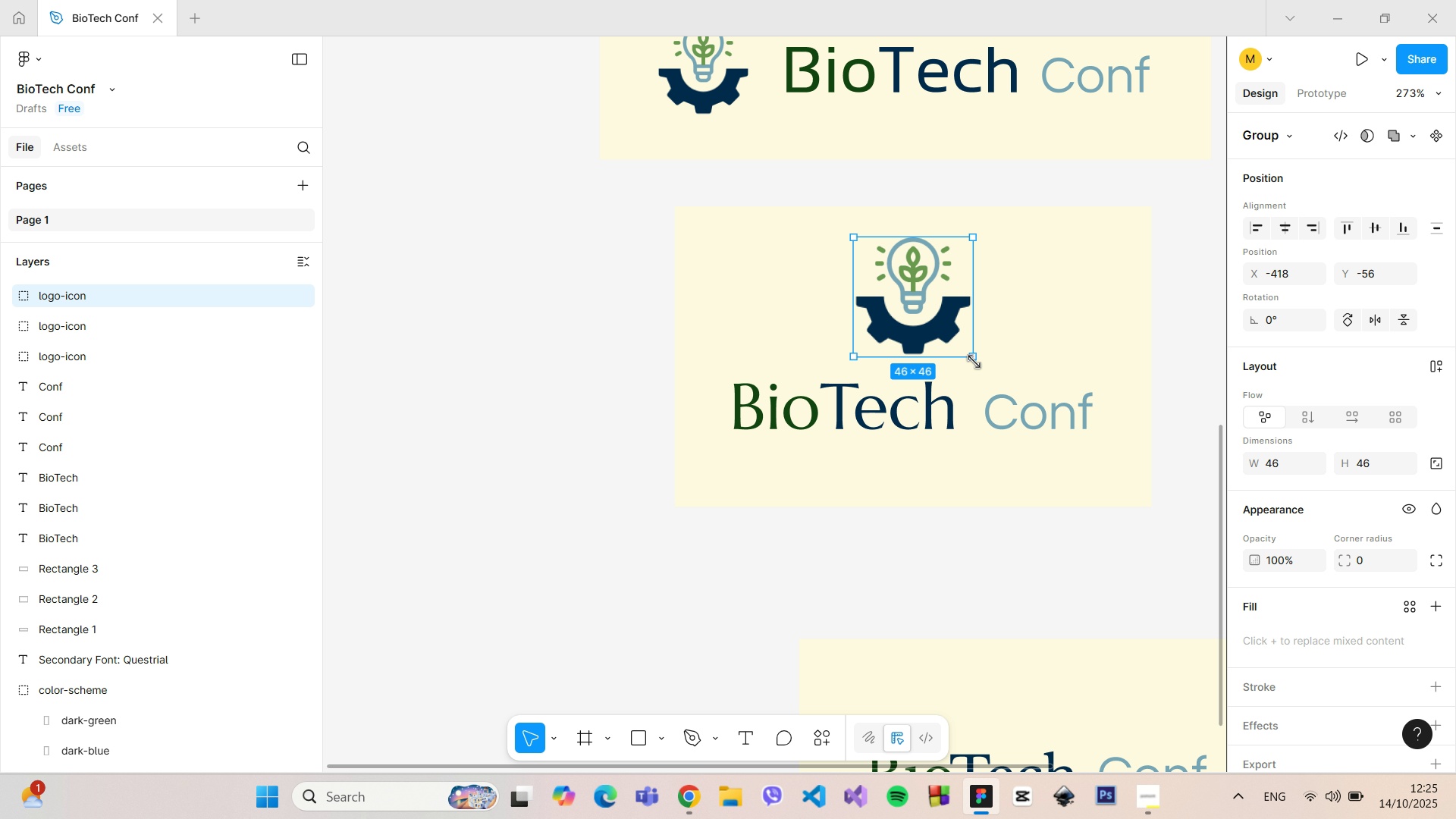 
hold_key(key=ShiftLeft, duration=1.51)
left_click_drag(start_coordinate=[974, 362], to_coordinate=[947, 331])
 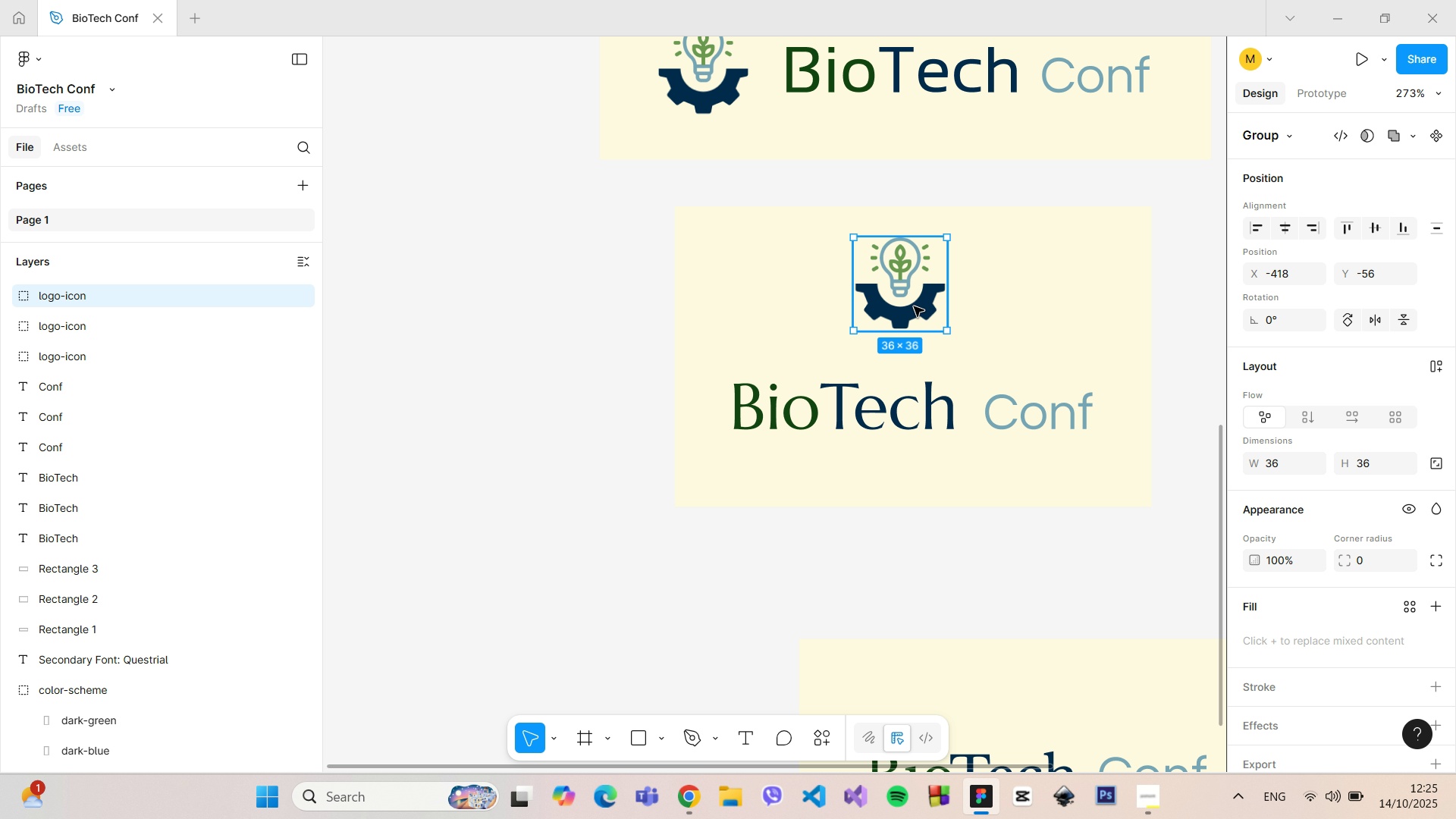 
hold_key(key=ShiftLeft, duration=1.5)
 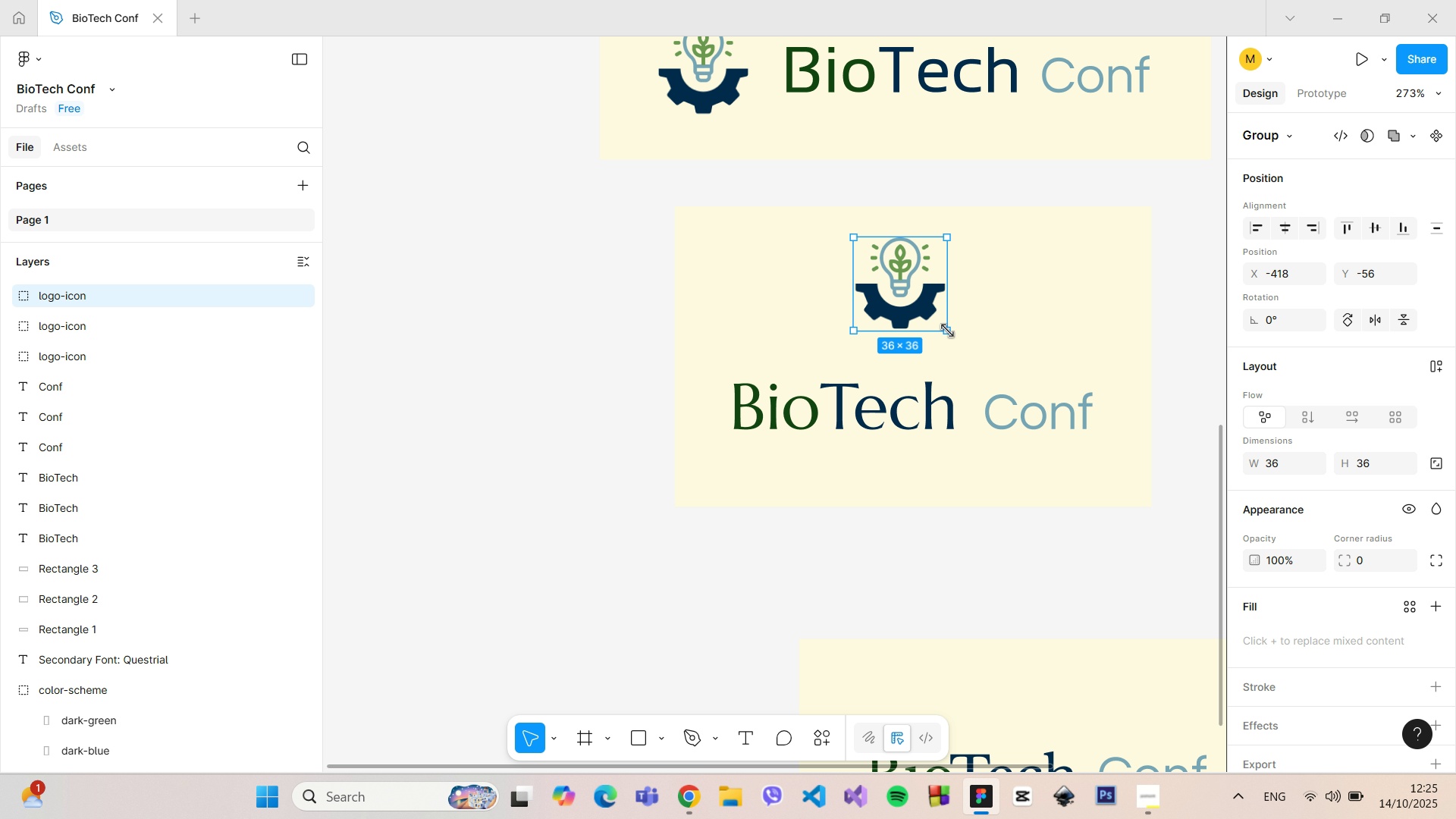 
hold_key(key=ShiftLeft, duration=0.75)
 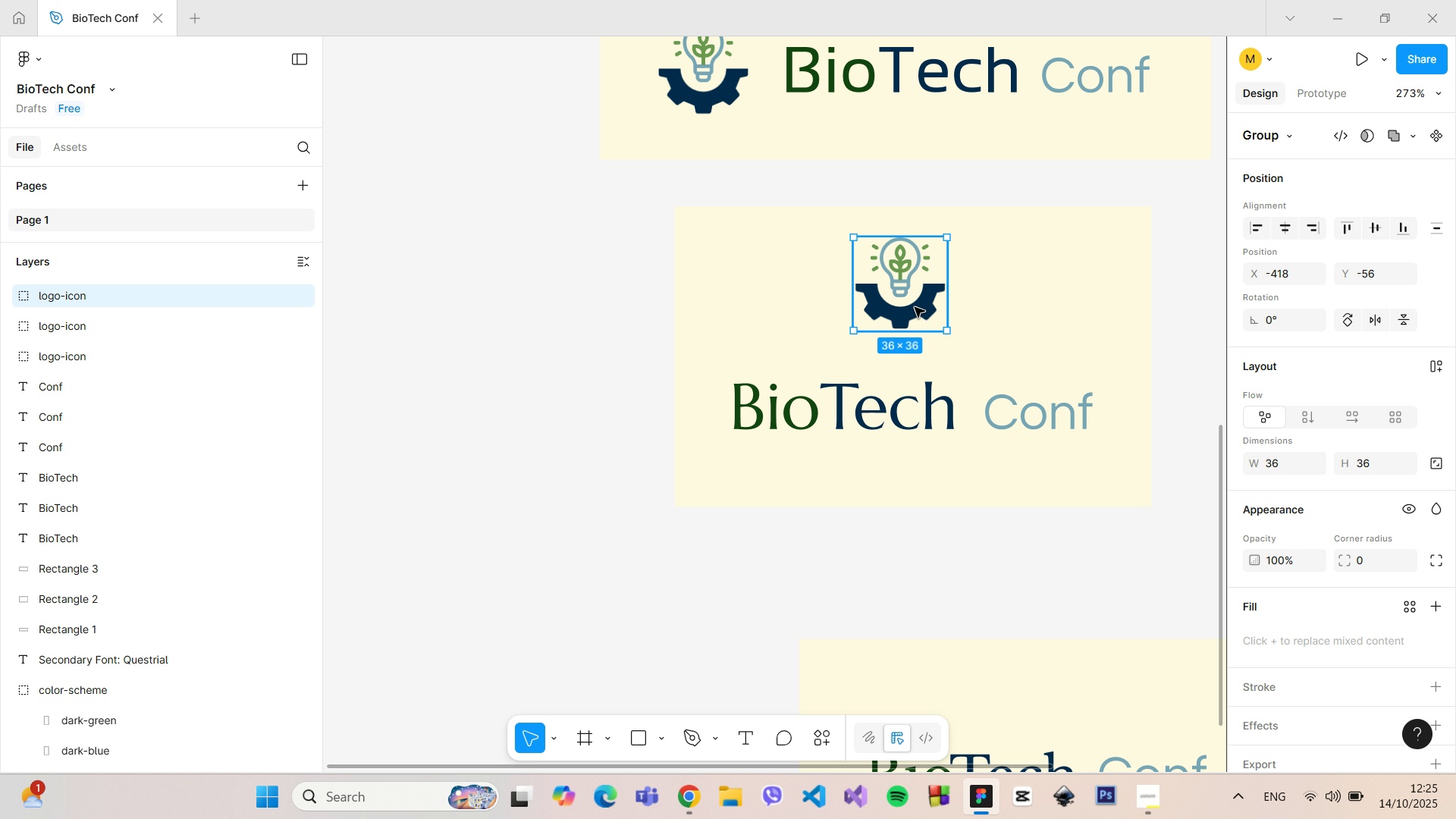 
left_click_drag(start_coordinate=[914, 306], to_coordinate=[927, 317])
 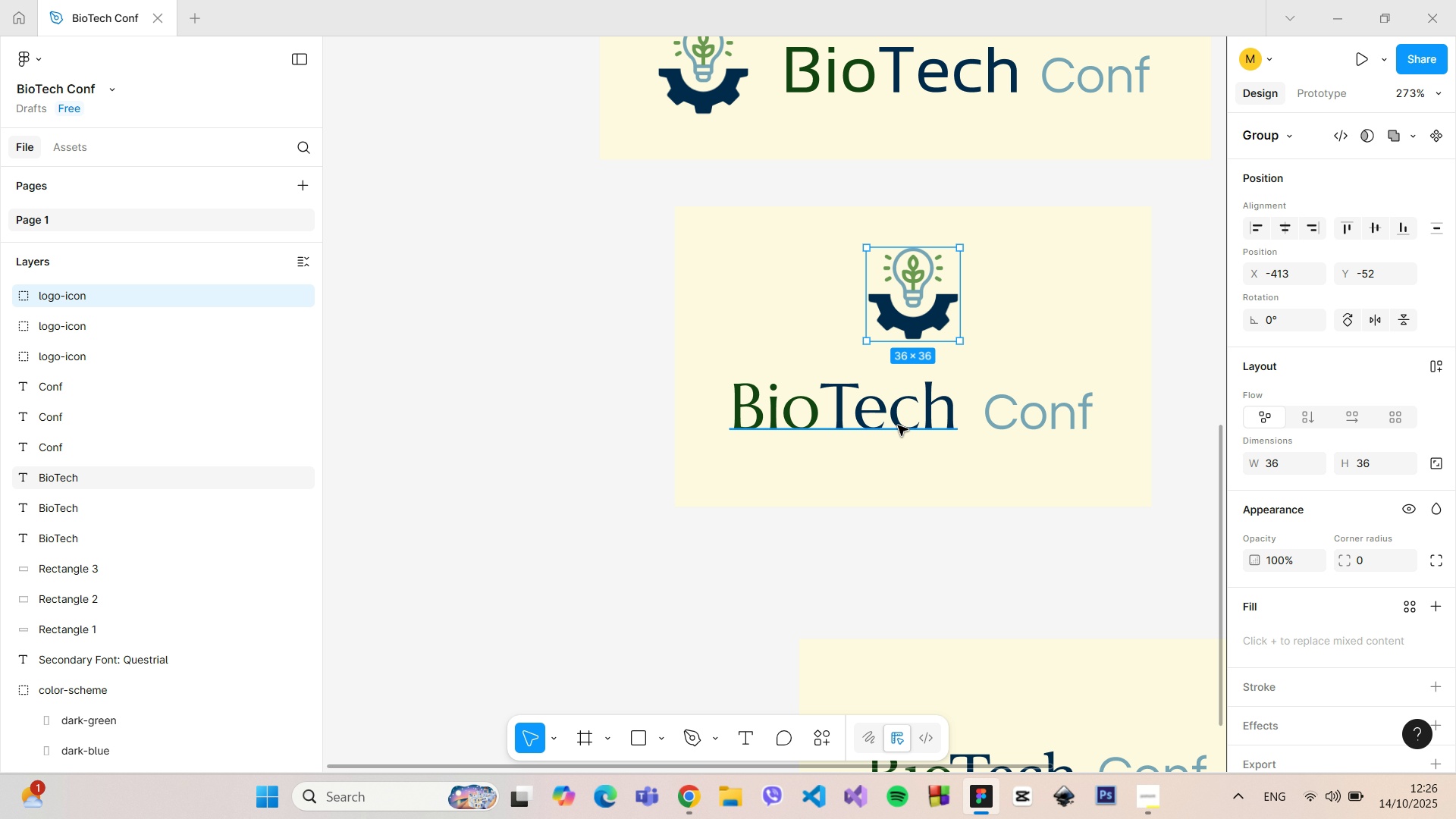 
left_click([898, 425])
 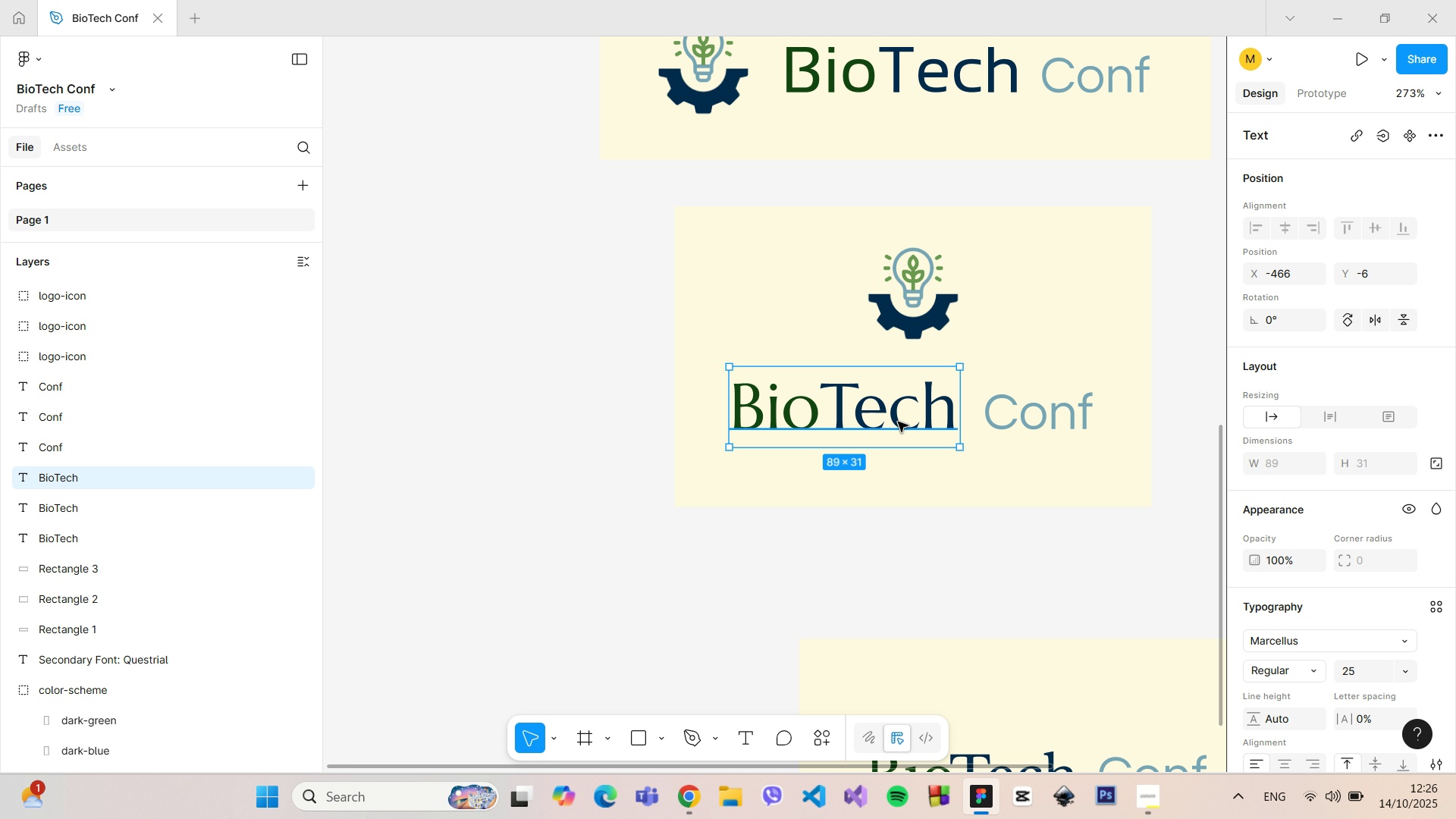 
left_click_drag(start_coordinate=[898, 421], to_coordinate=[898, 413])
 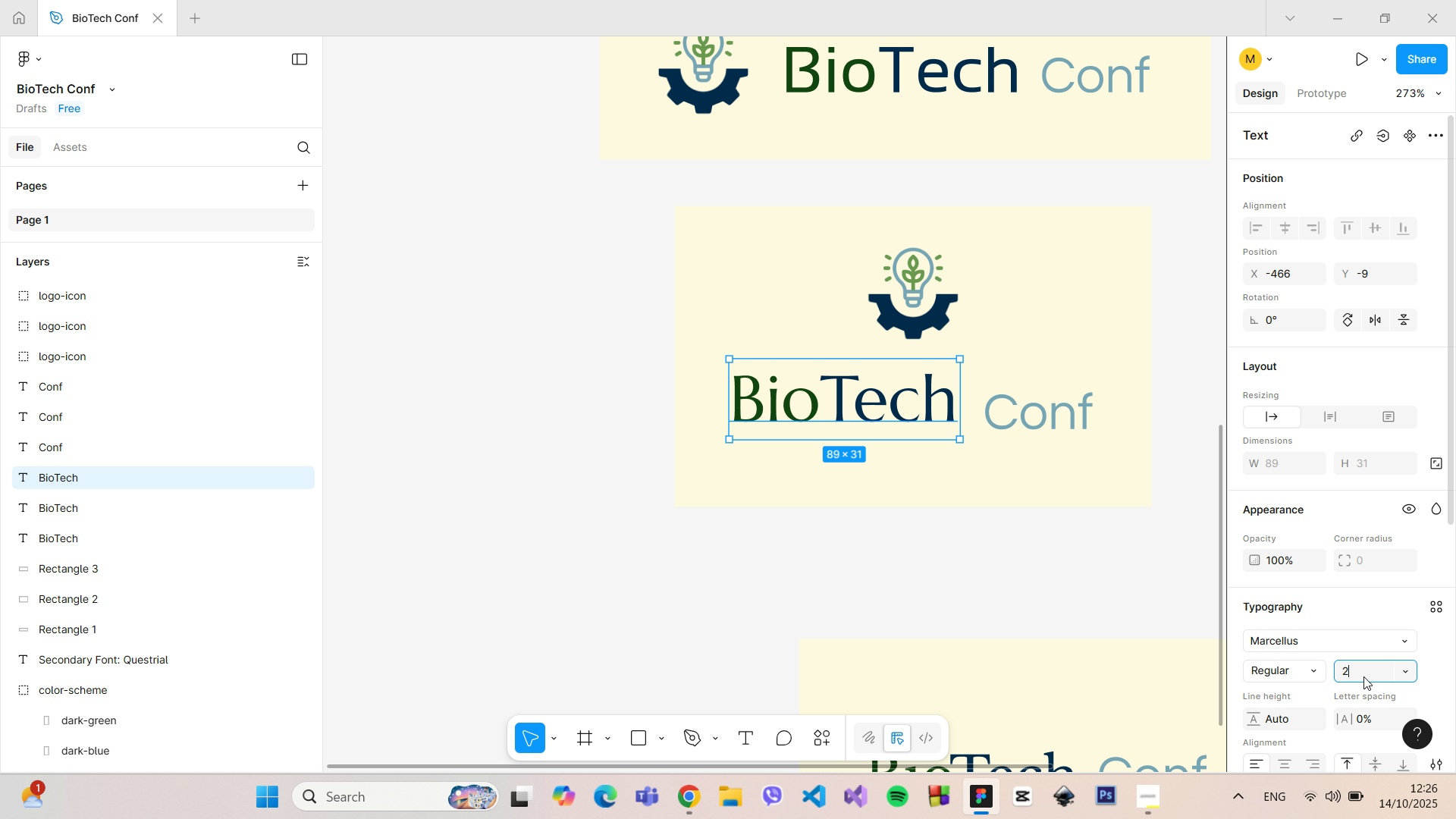 
type(23)
 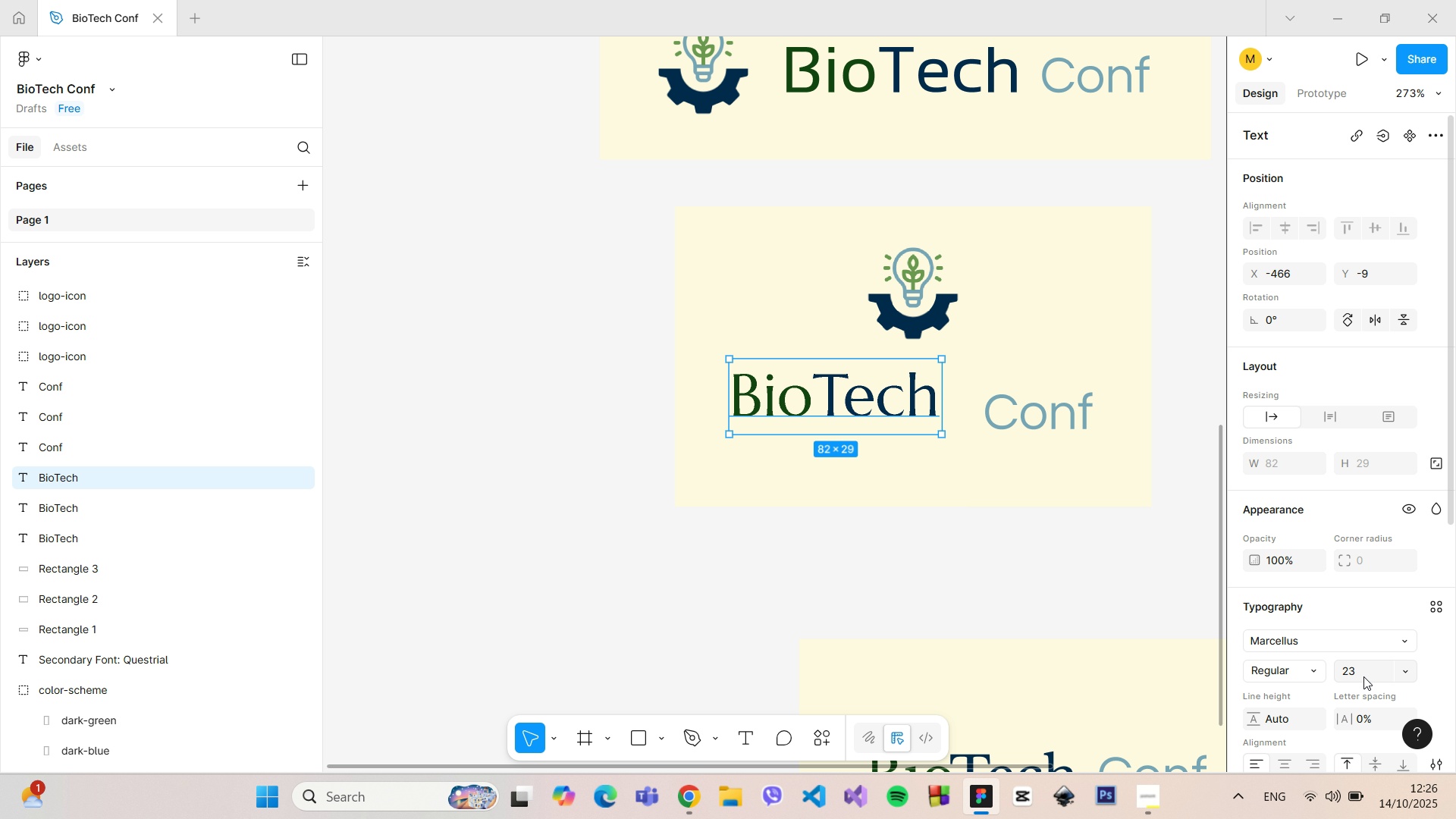 
key(Enter)
 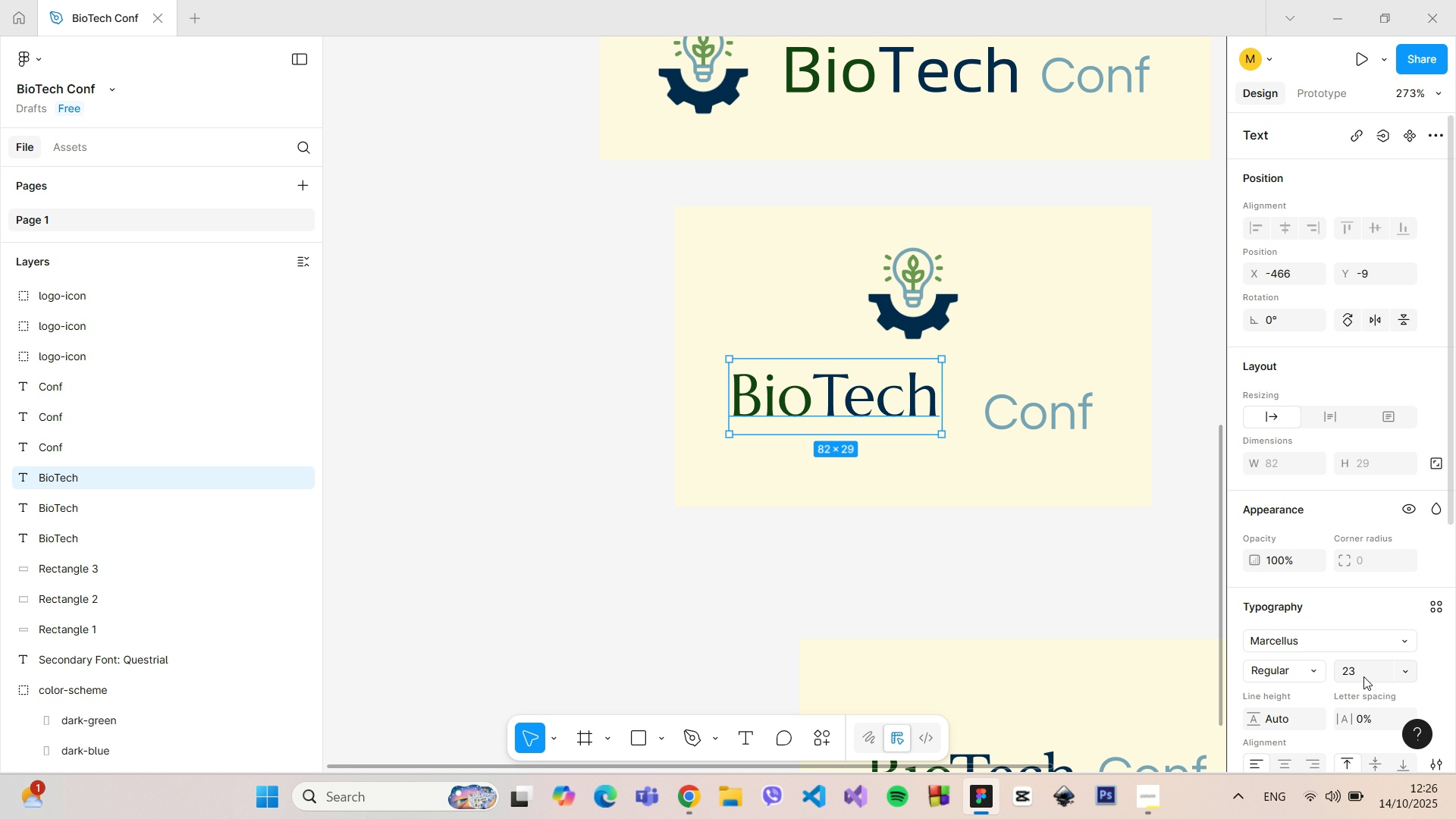 
left_click([1363, 676])
 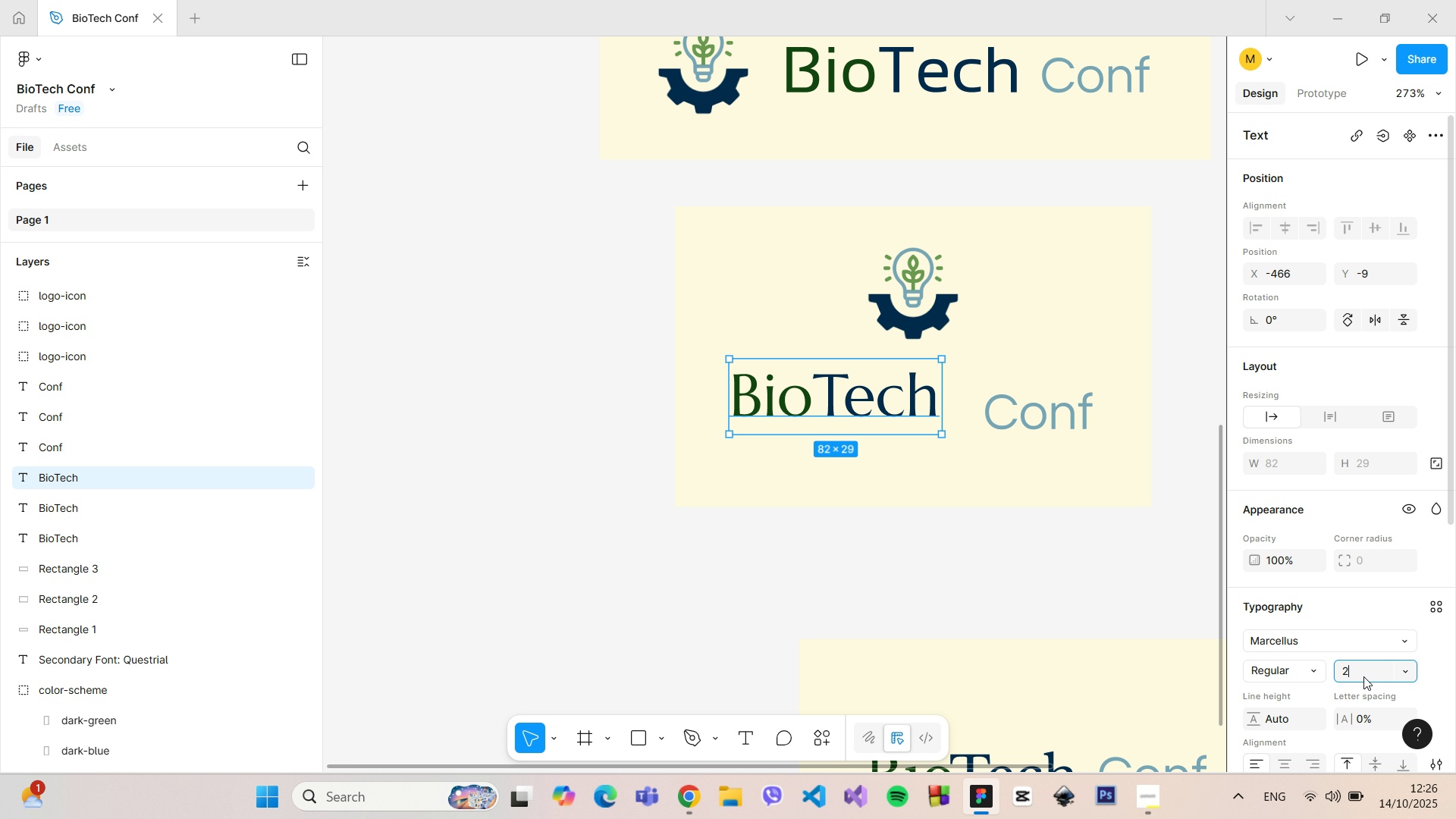 
type(20)
 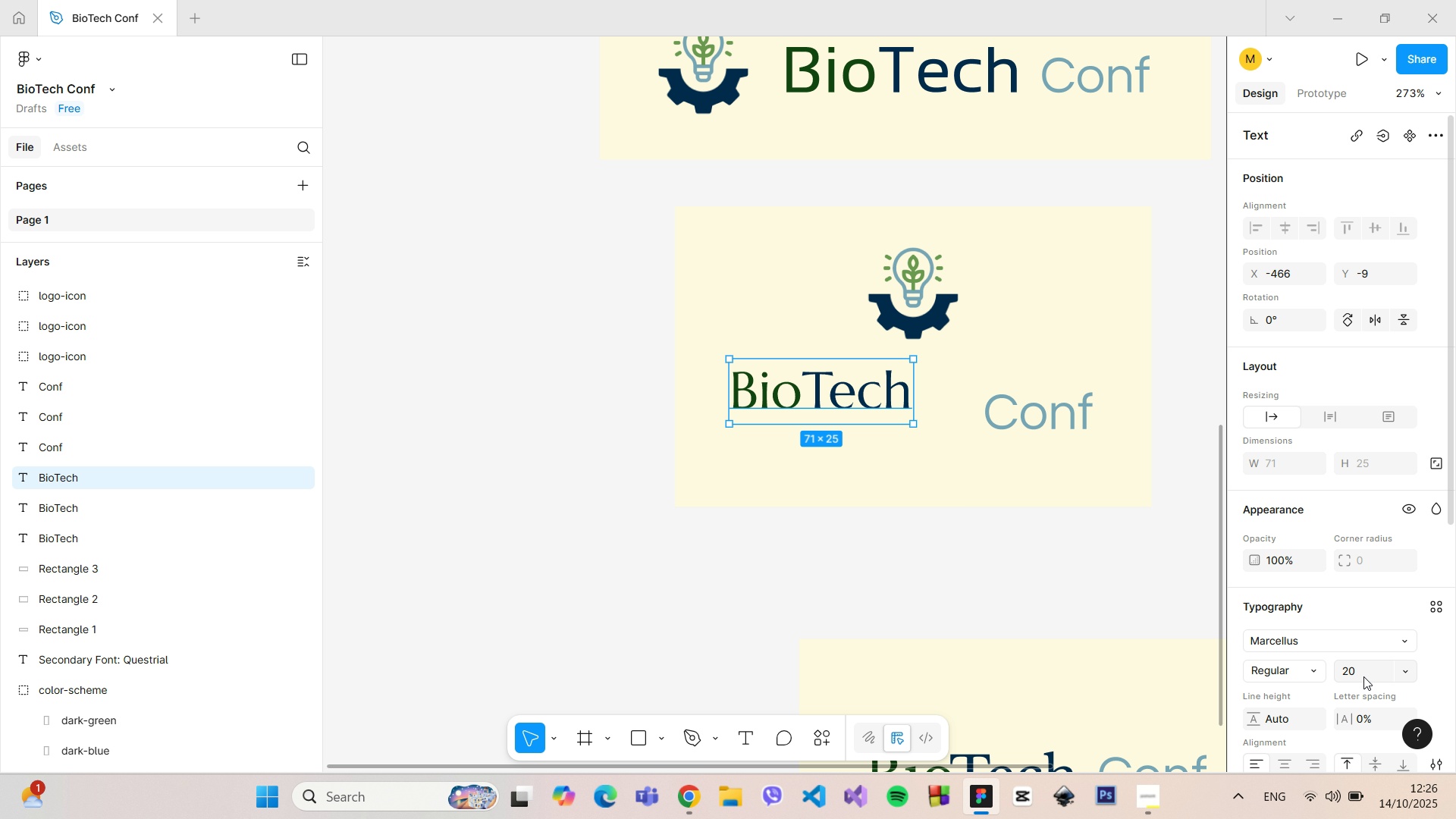 
key(Enter)
 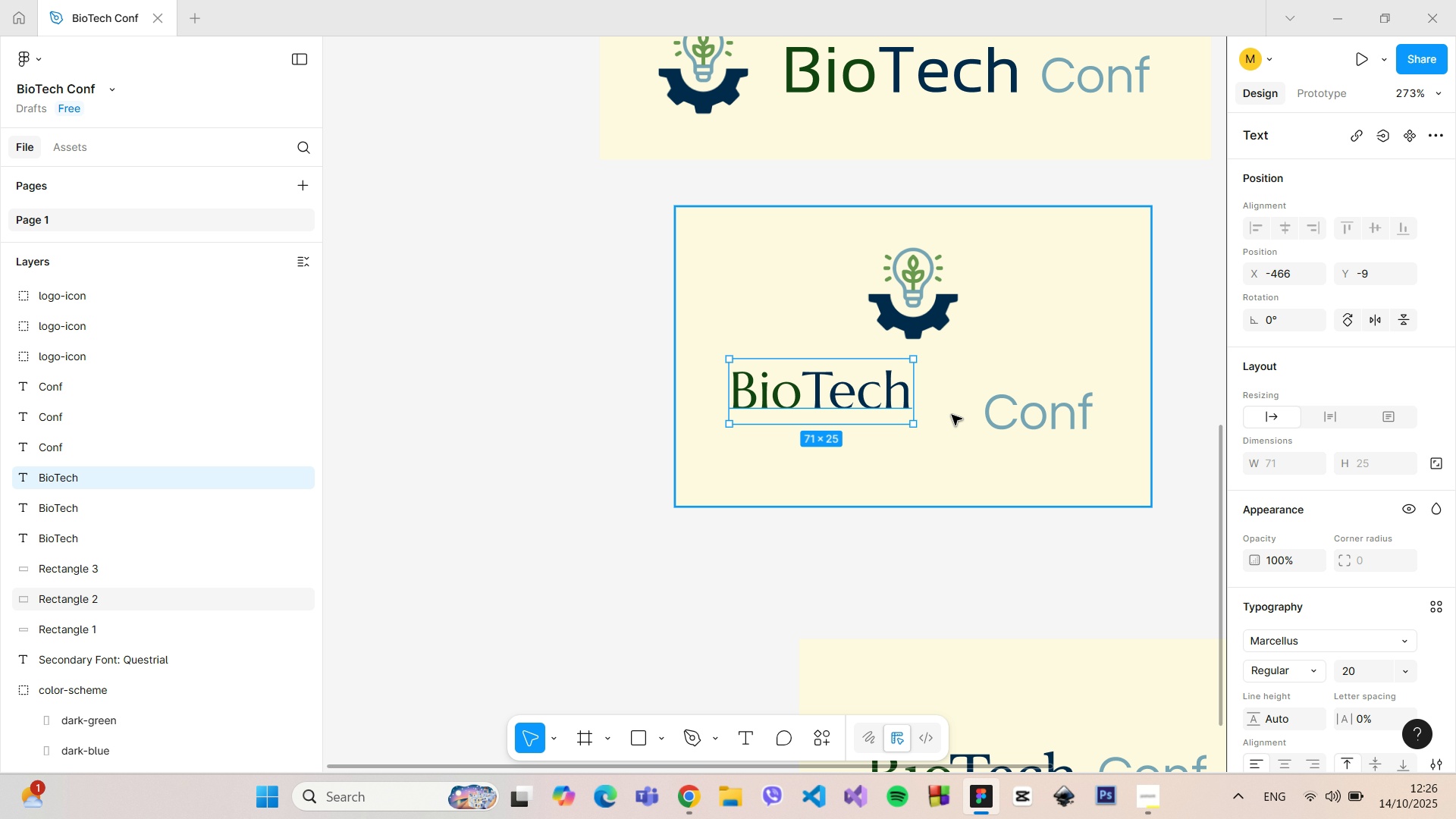 
left_click([1013, 400])
 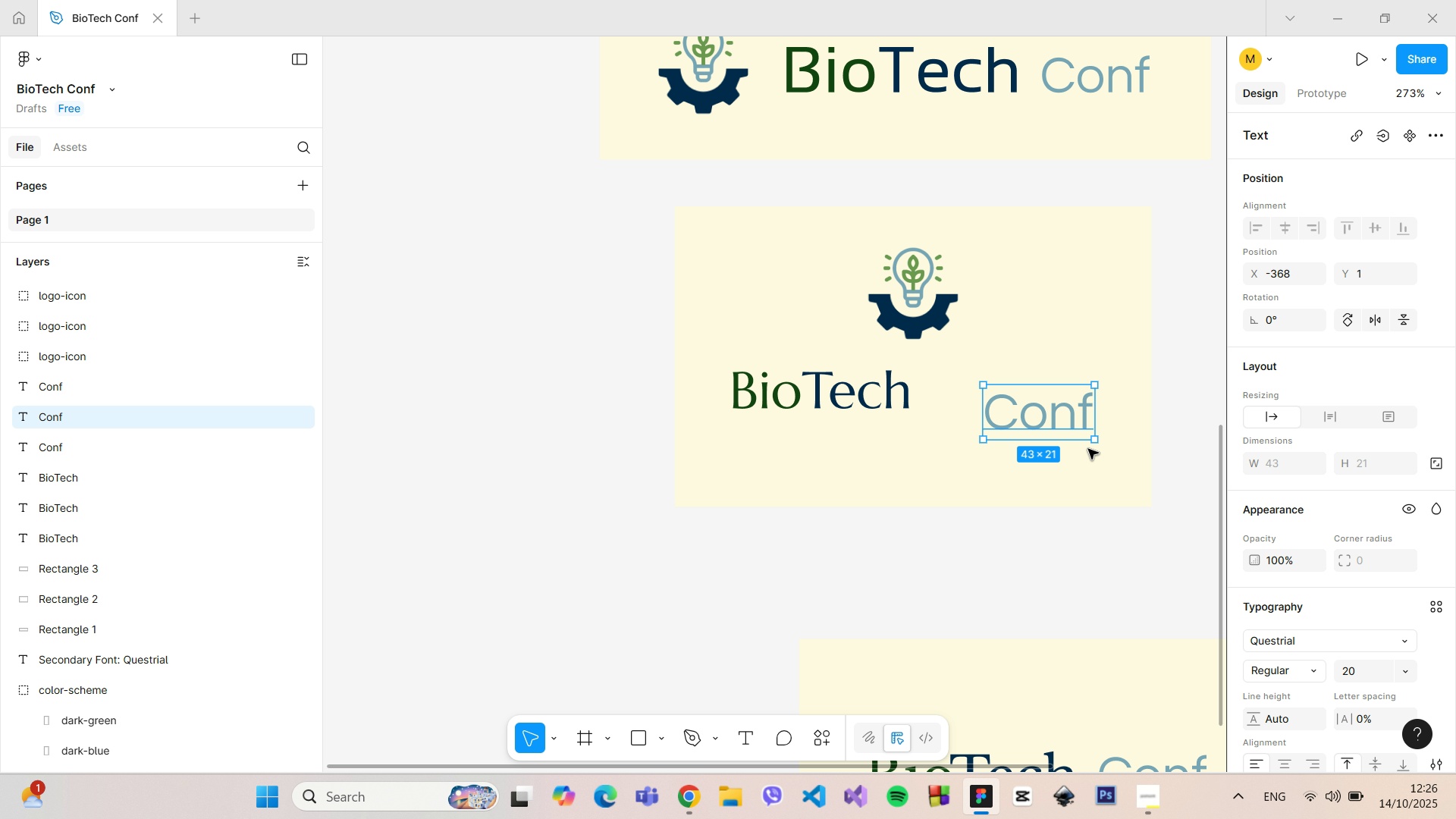 
double_click([1056, 411])
 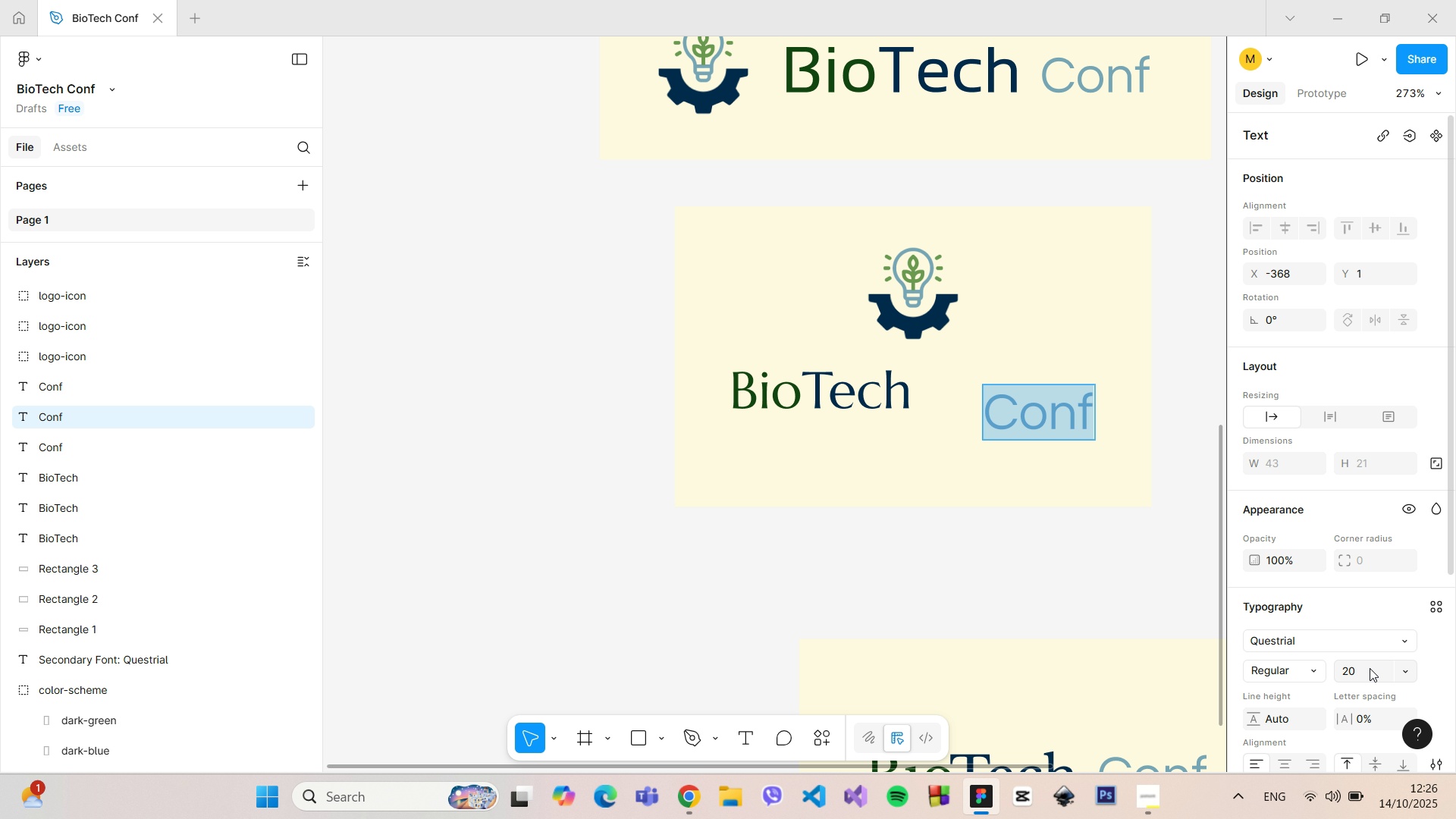 
left_click([1369, 670])
 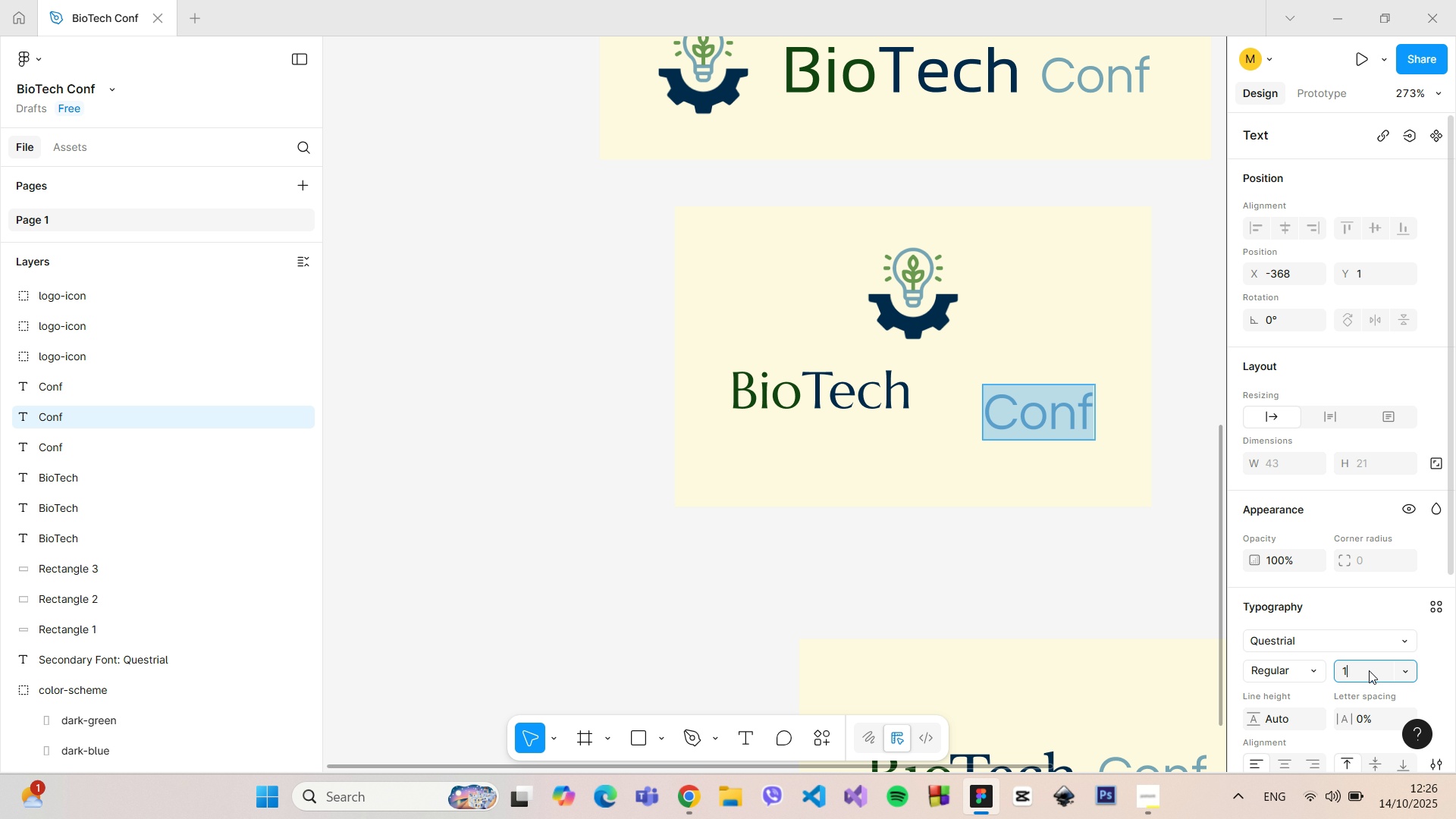 
type(18)
 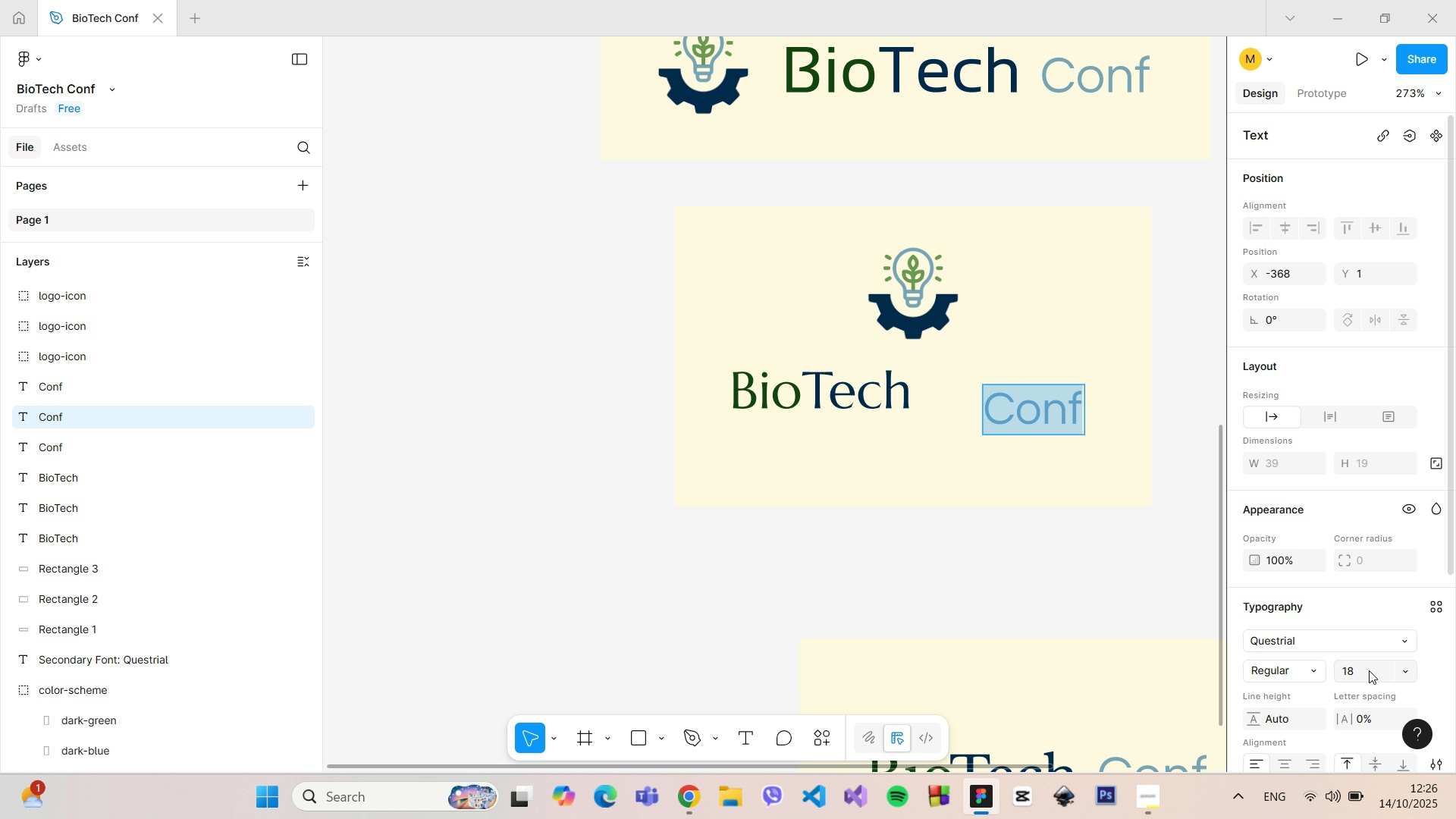 
key(Enter)
 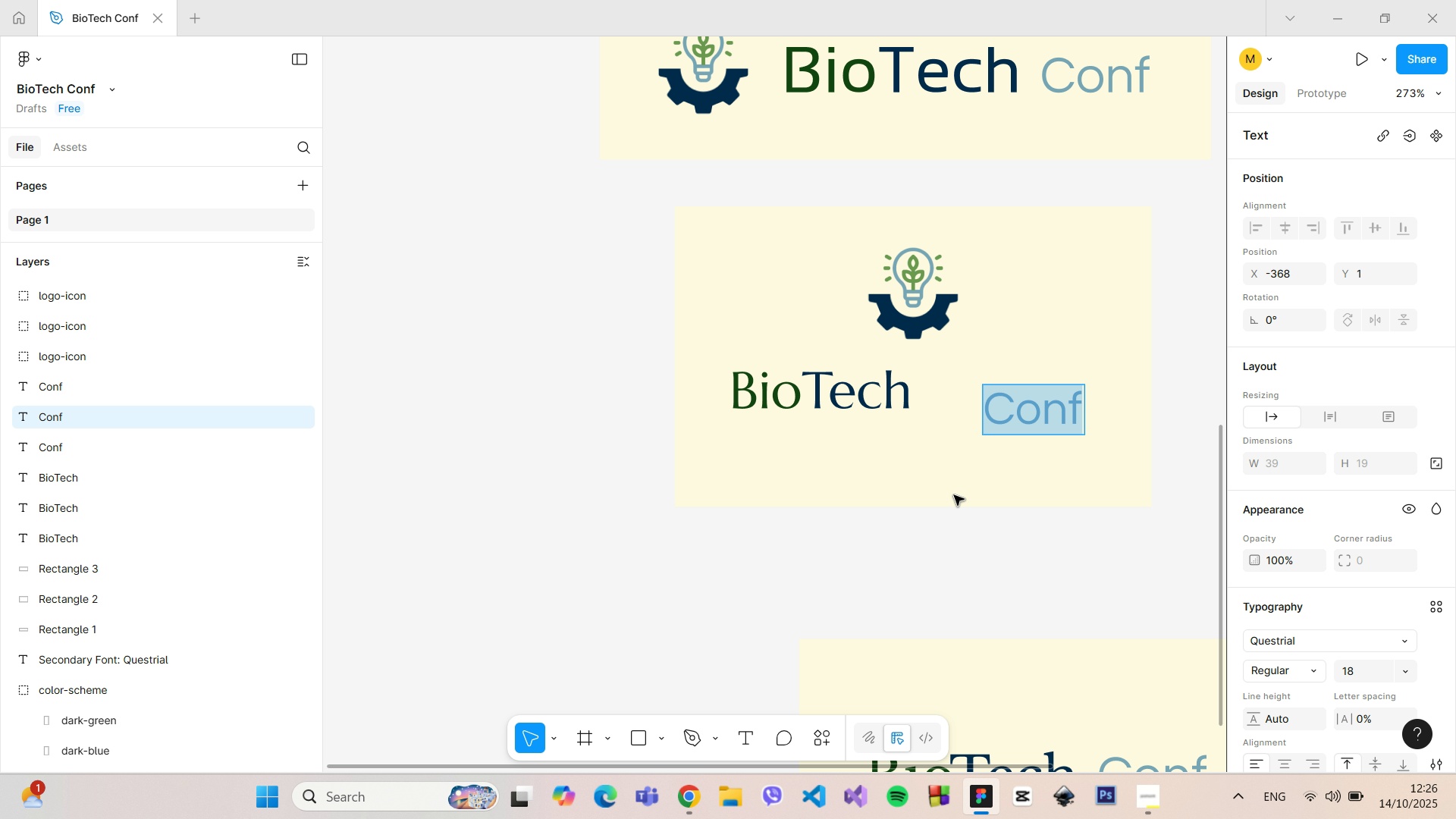 
left_click([931, 472])
 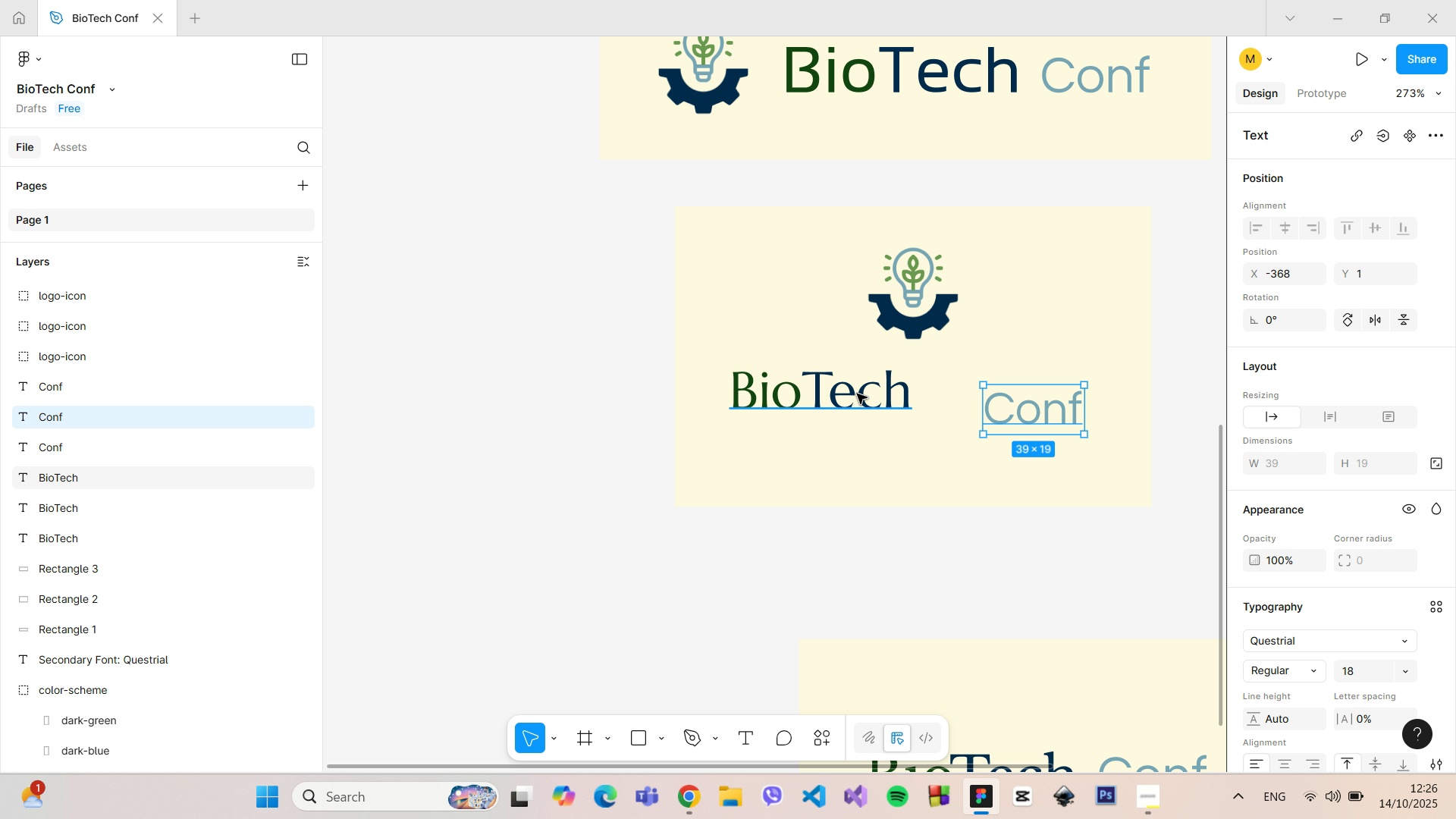 
left_click_drag(start_coordinate=[855, 393], to_coordinate=[870, 394])
 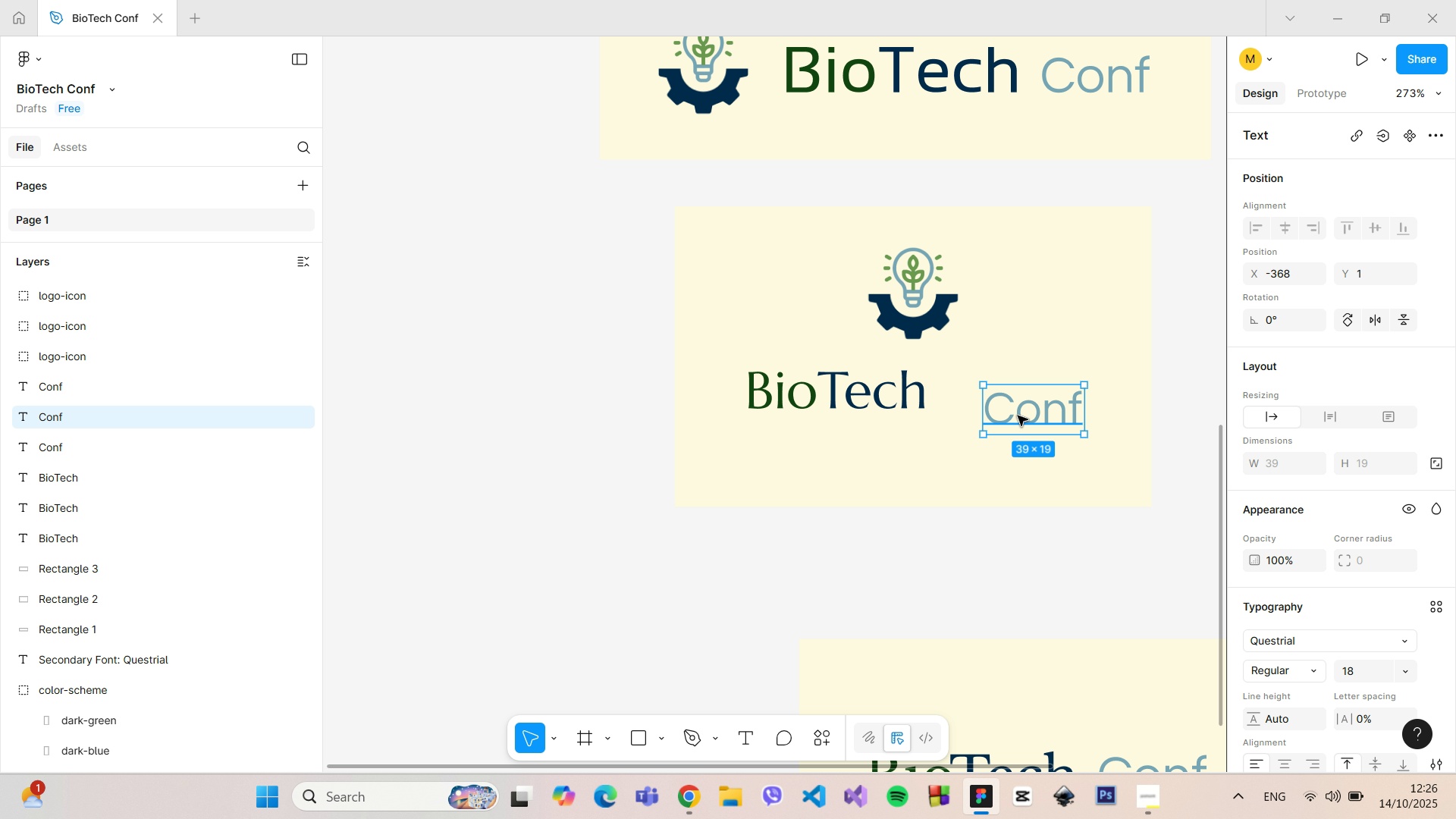 
left_click_drag(start_coordinate=[1018, 415], to_coordinate=[975, 399])
 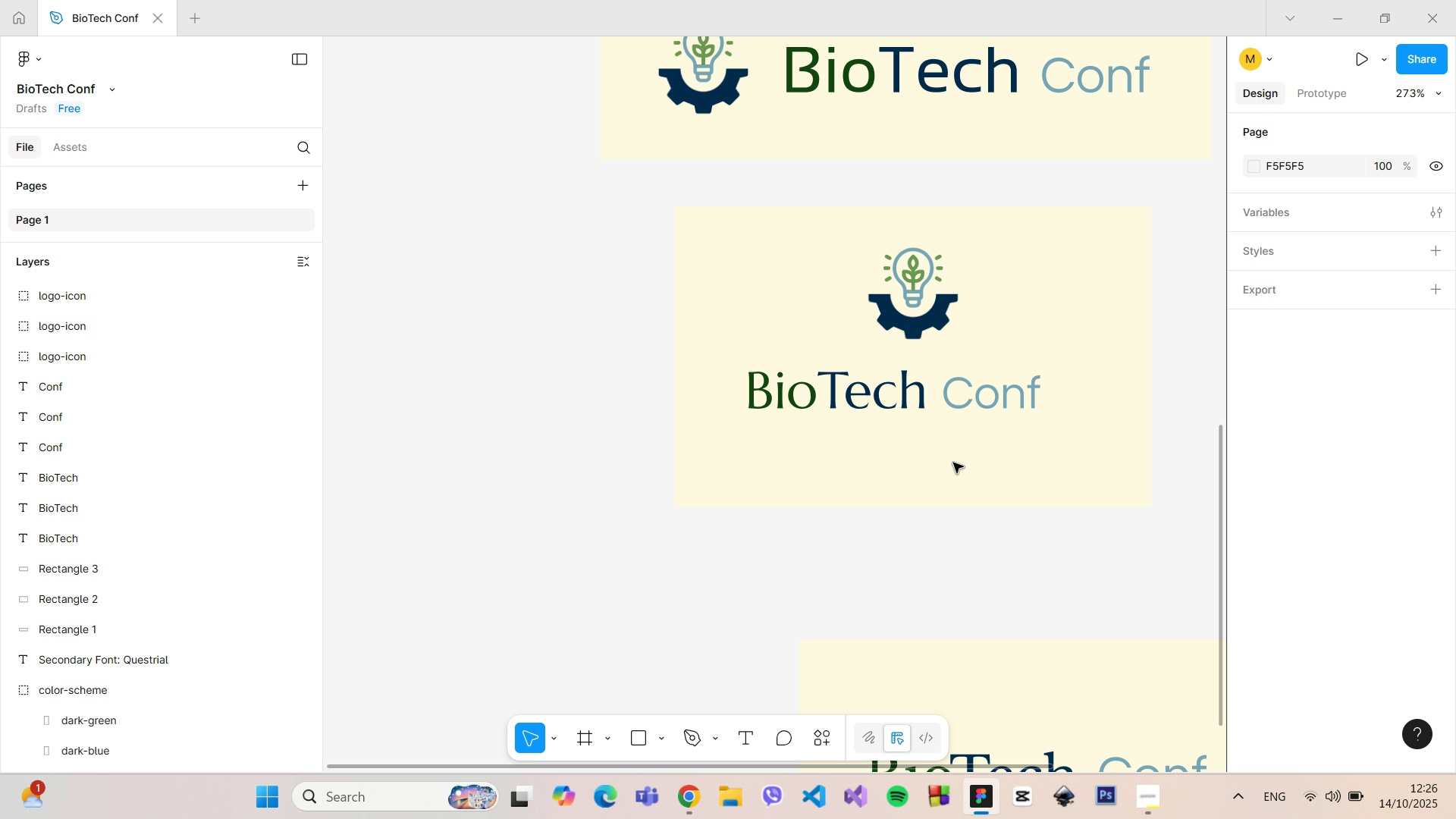 
left_click([889, 409])
 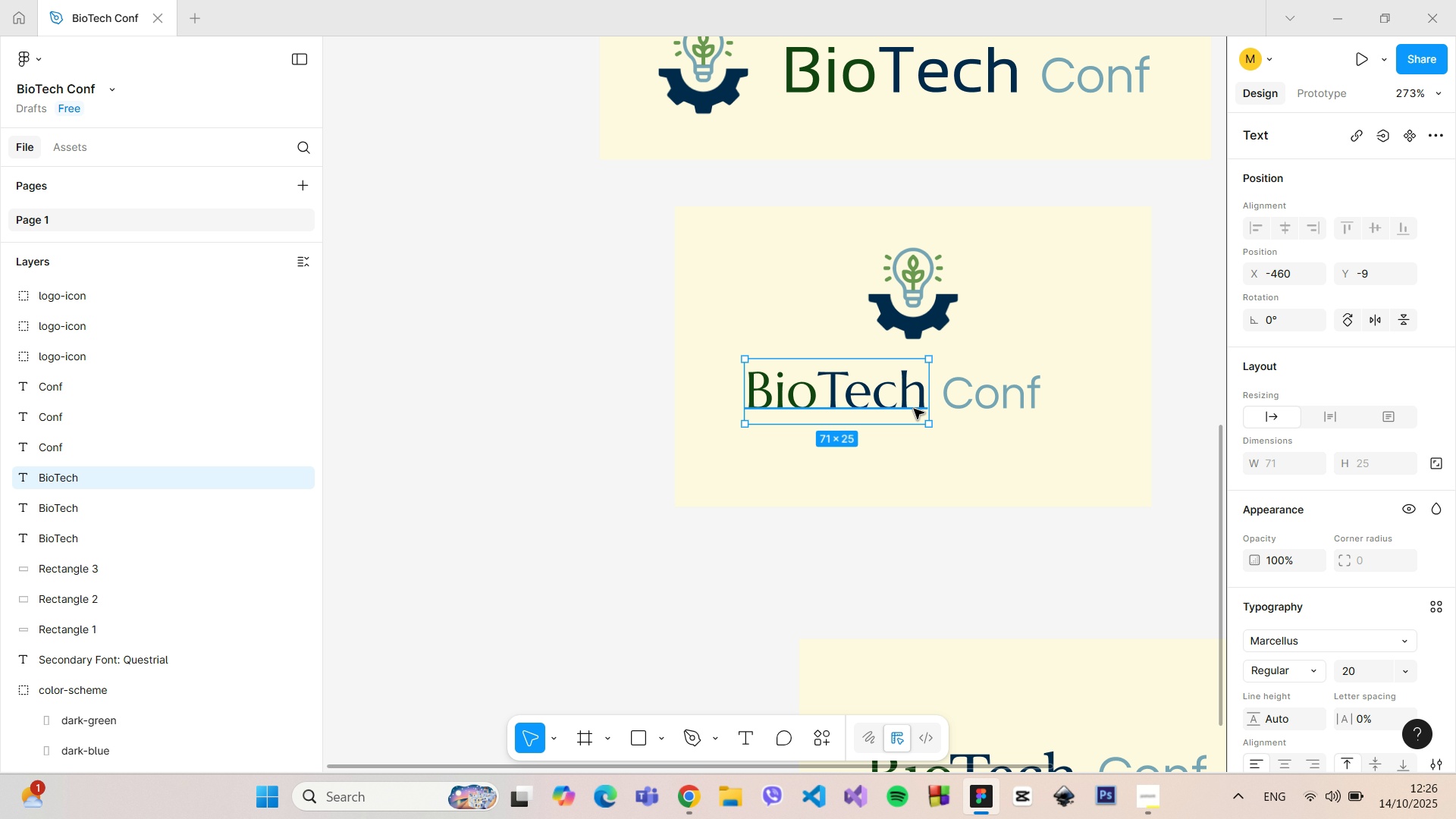 
hold_key(key=AltLeft, duration=0.97)
left_click([959, 409])
 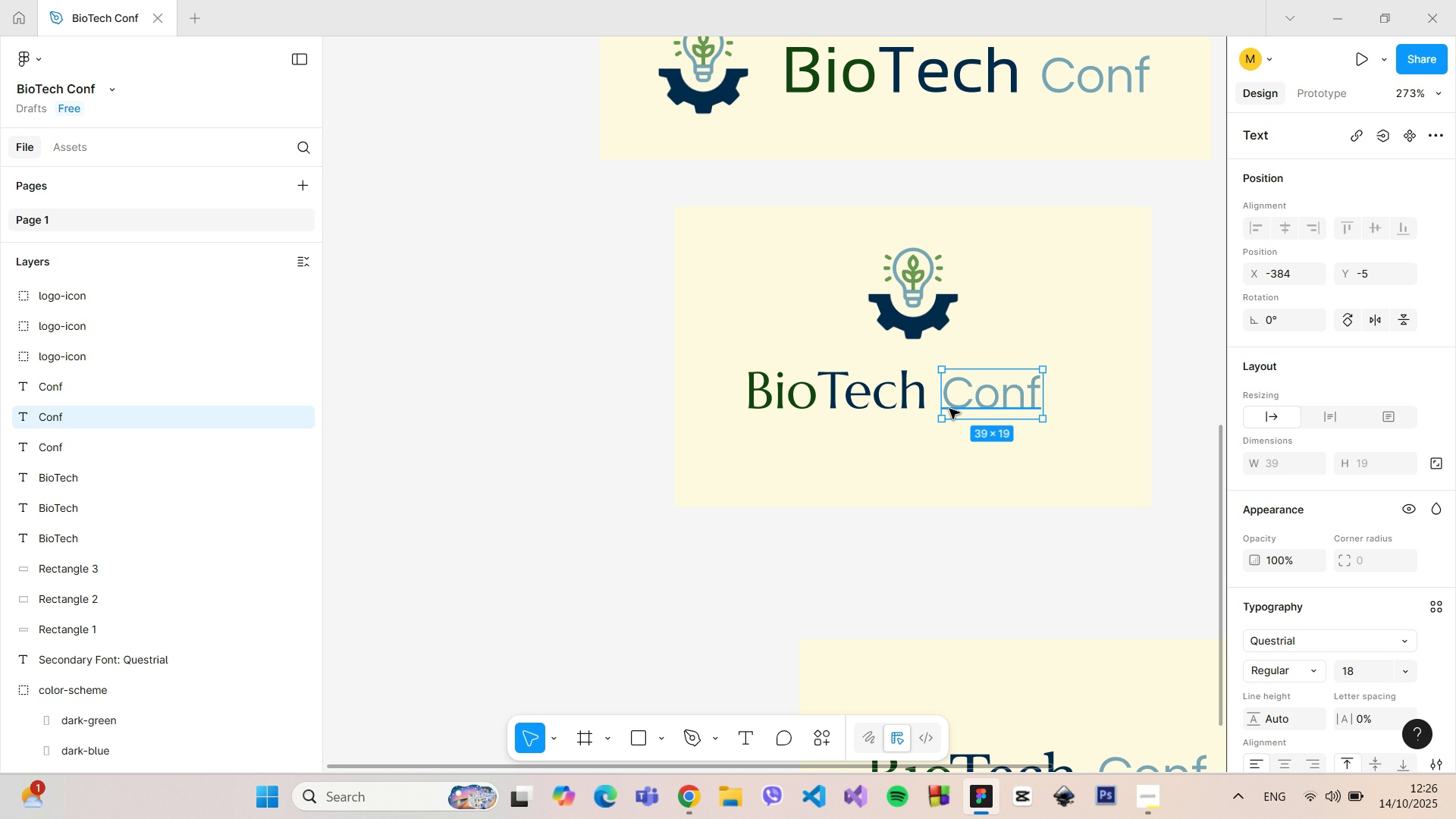 
hold_key(key=ShiftLeft, duration=0.76)
left_click([883, 392])
 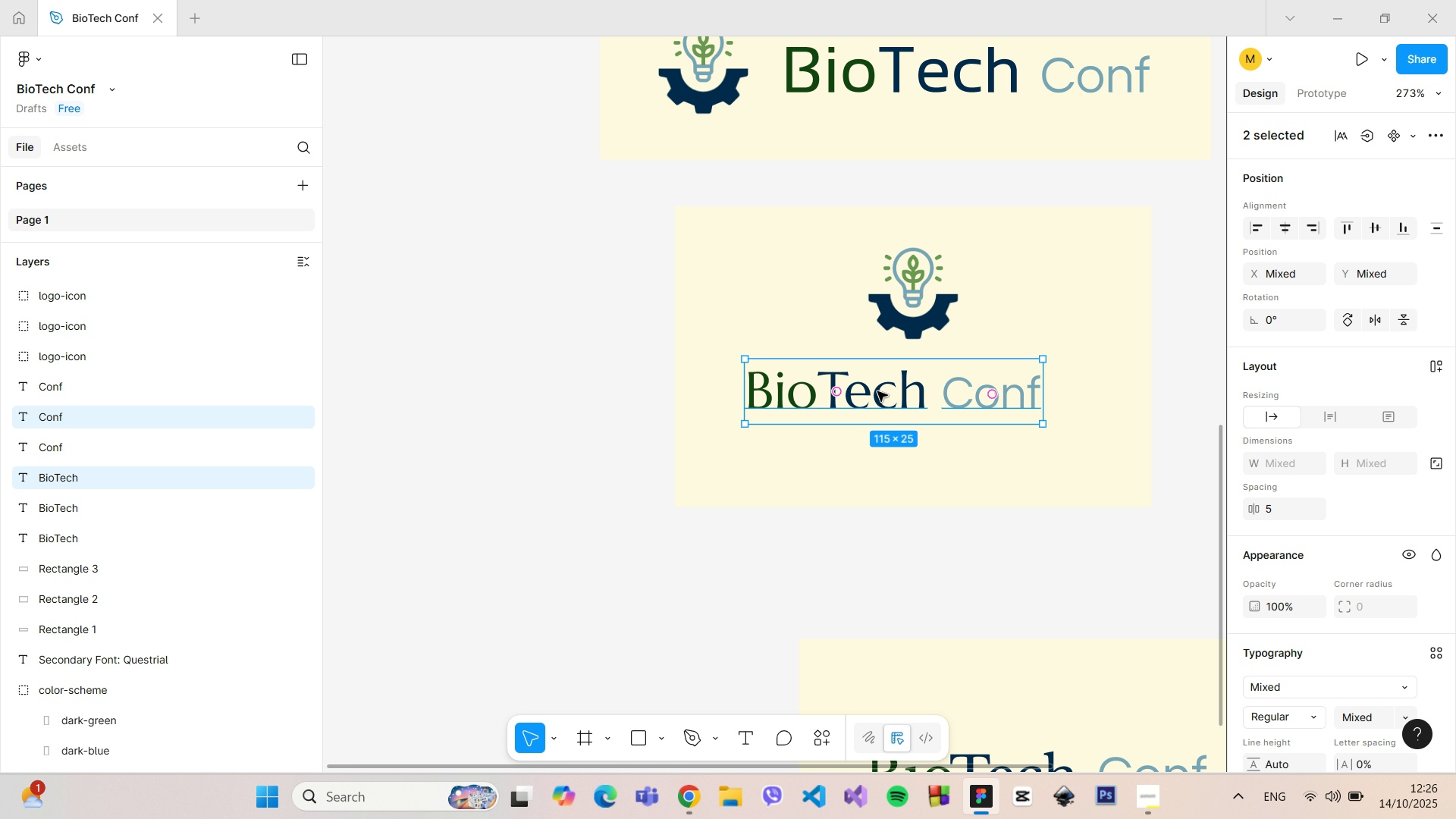 
left_click_drag(start_coordinate=[877, 391], to_coordinate=[900, 391])
 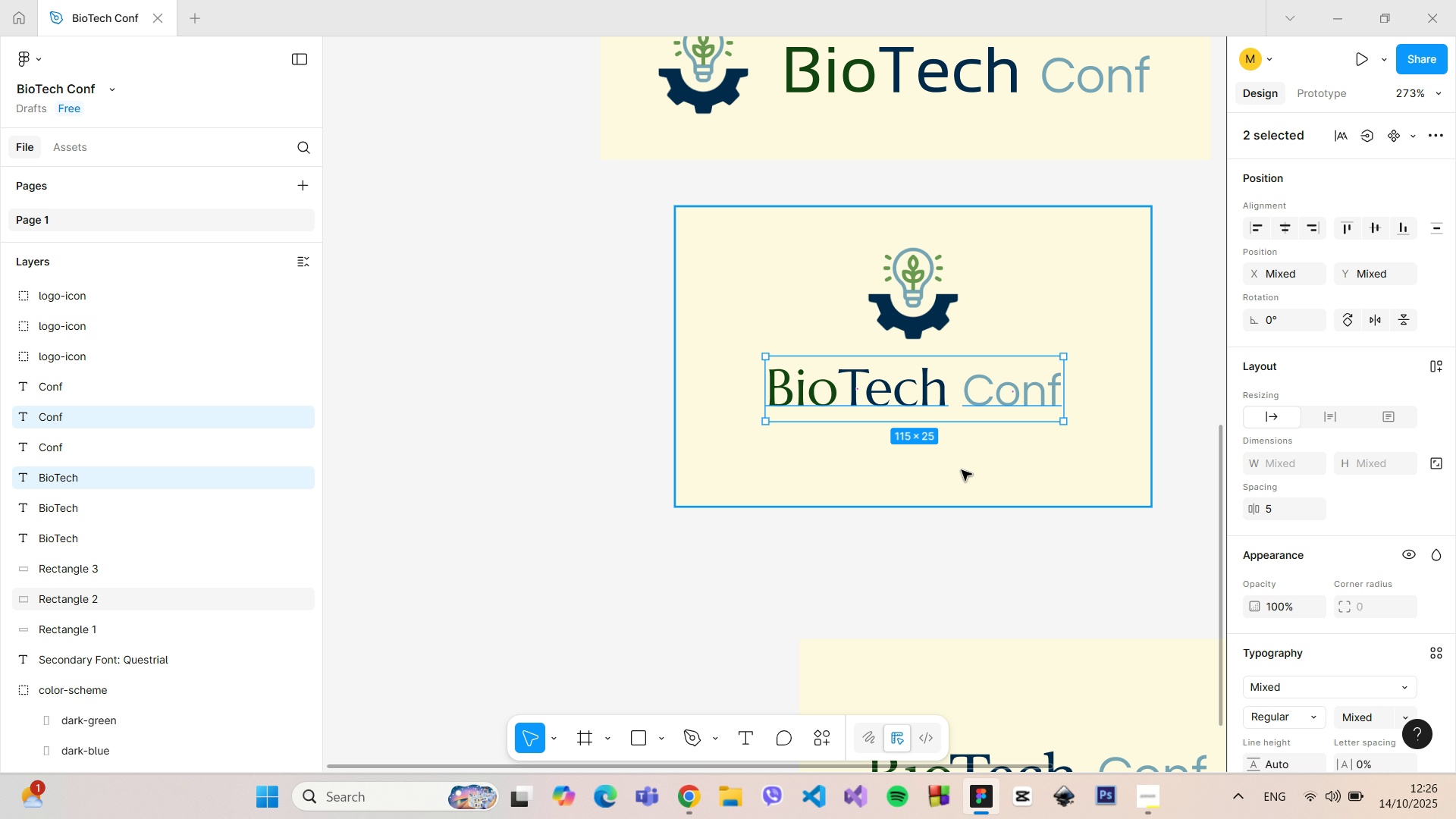 
left_click([962, 470])
 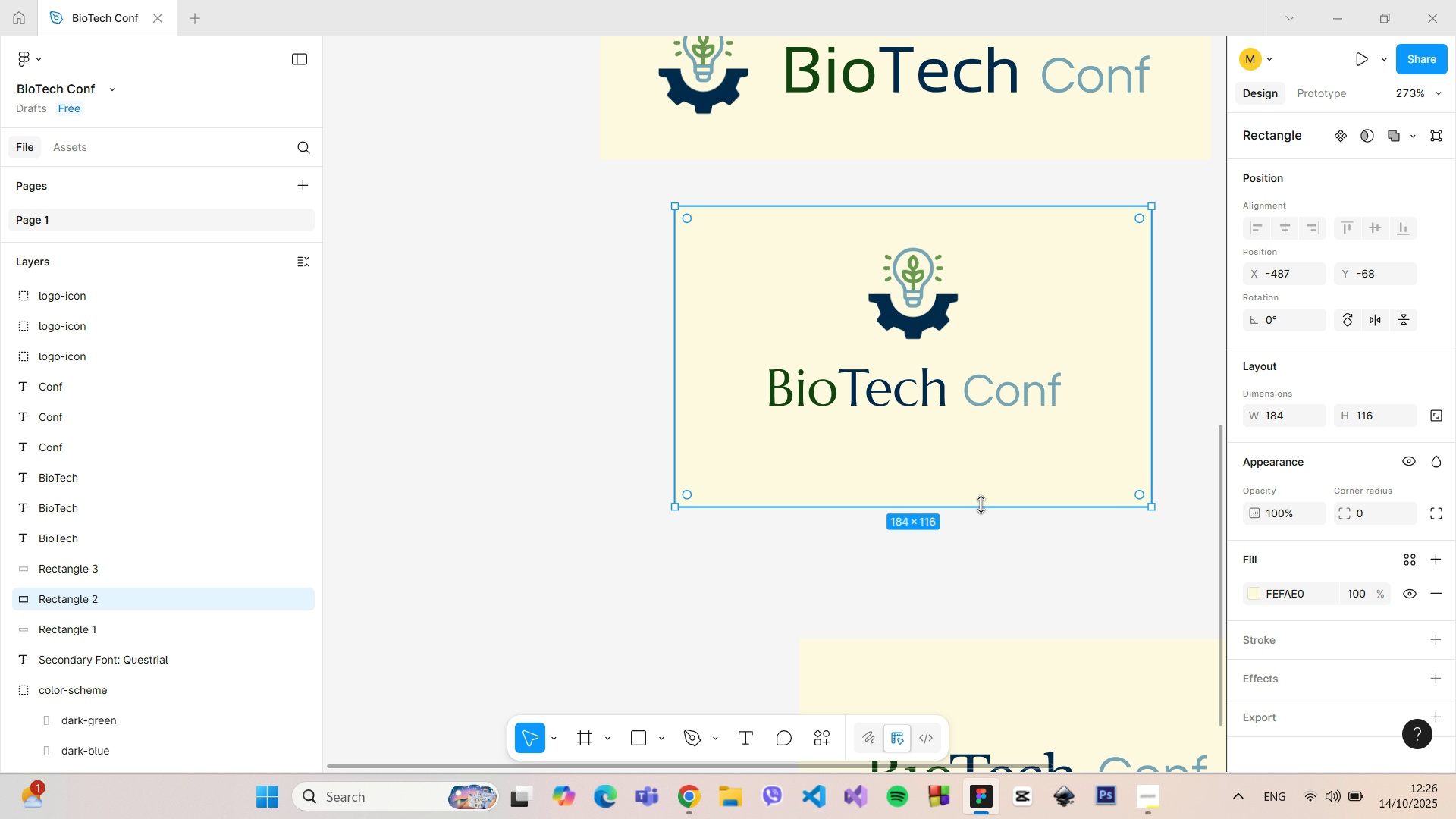 
left_click_drag(start_coordinate=[981, 504], to_coordinate=[970, 441])
 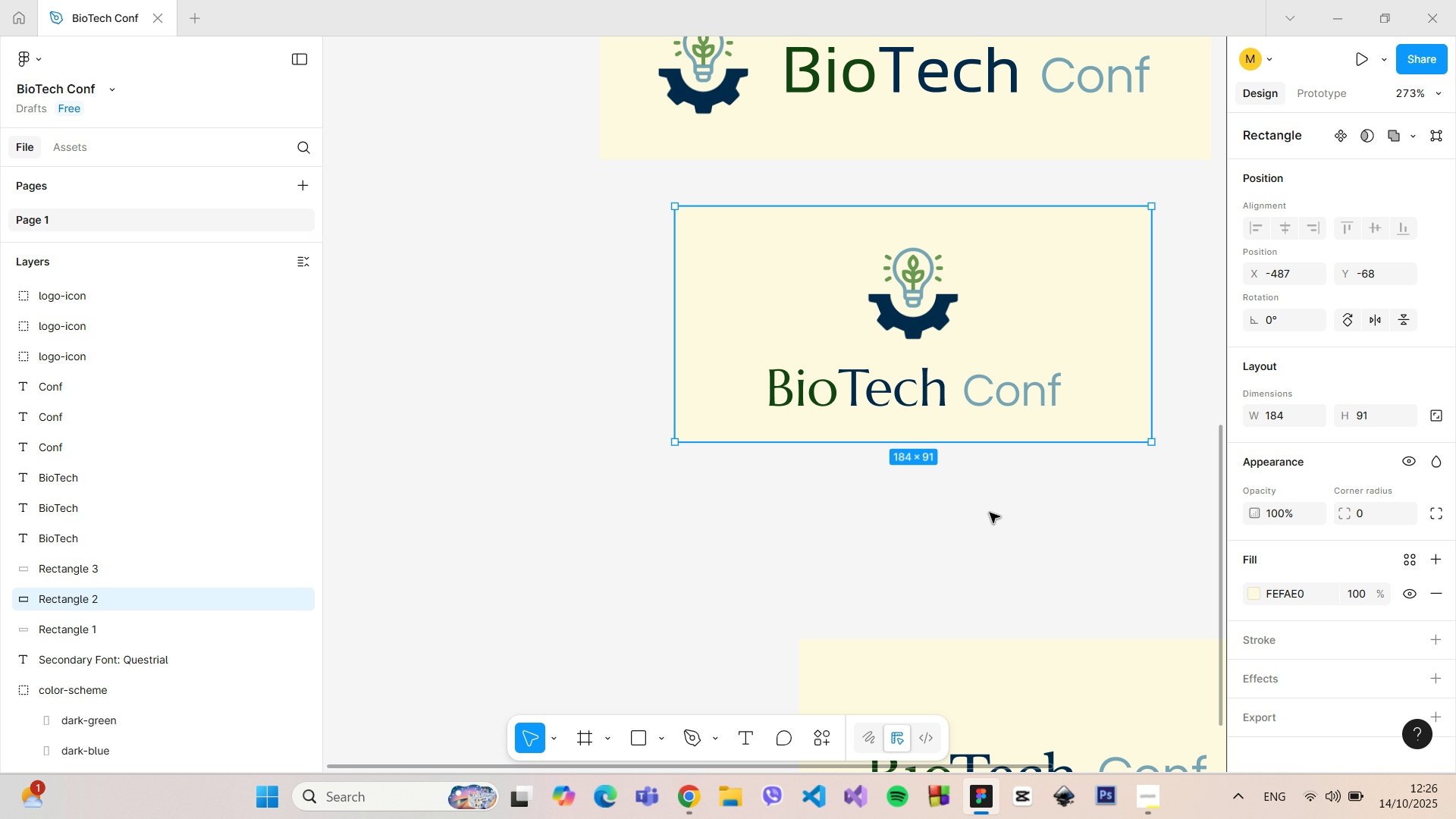 
left_click([990, 513])
 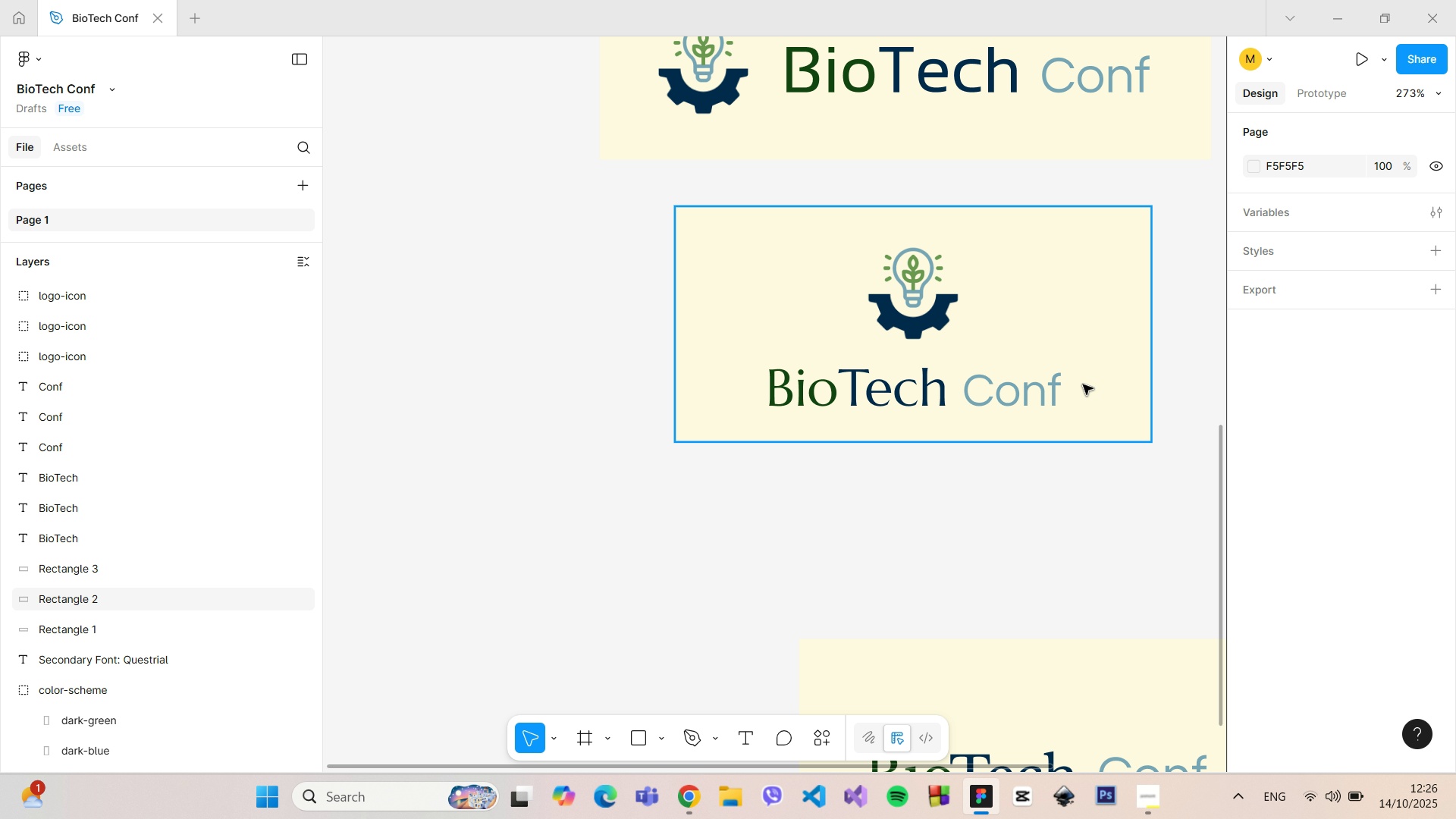 
left_click([1092, 381])
 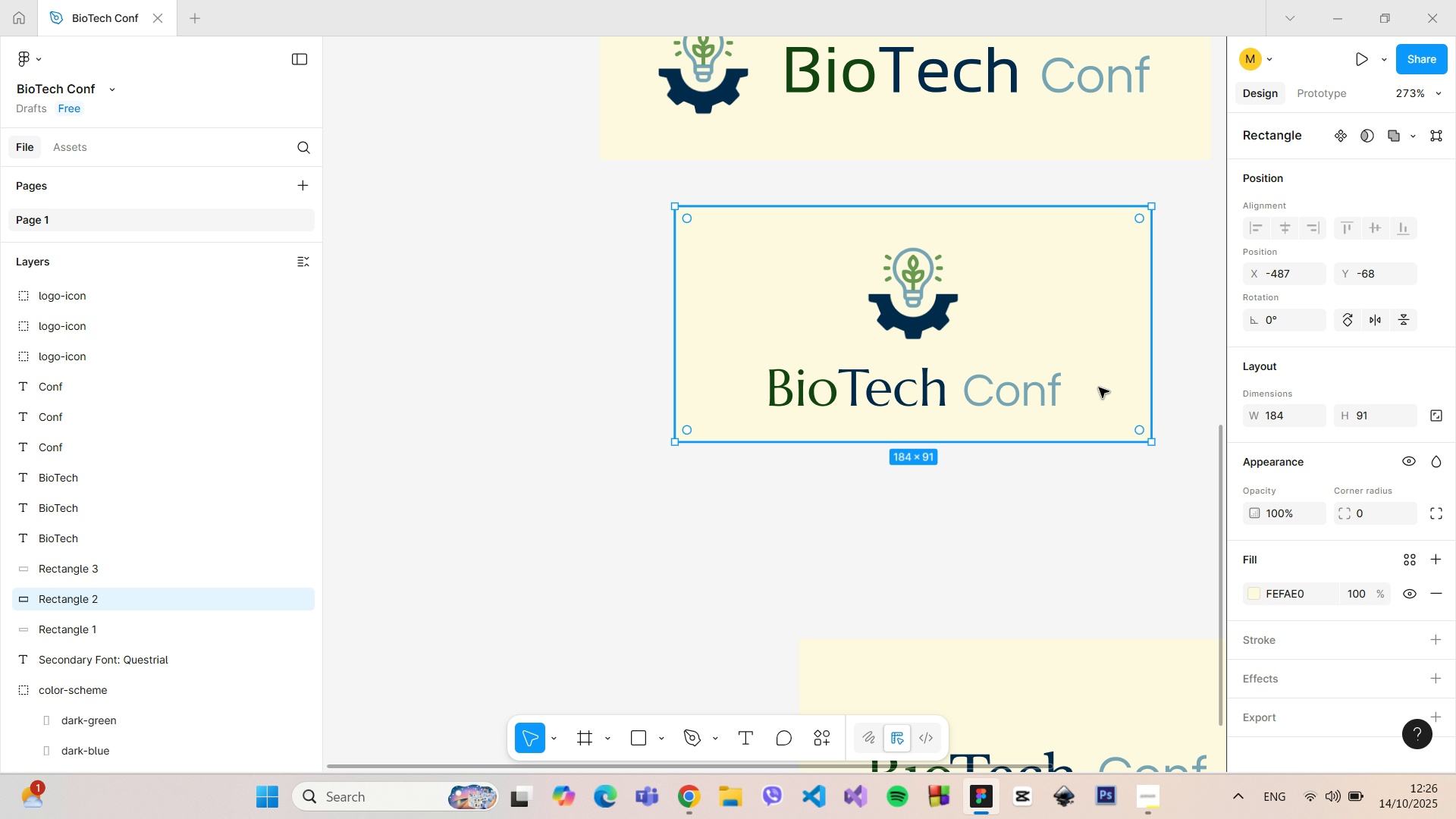 
hold_key(key=ControlLeft, duration=0.56)
scroll: coordinate [1102, 391], scroll_direction: down, amount: 7.0
 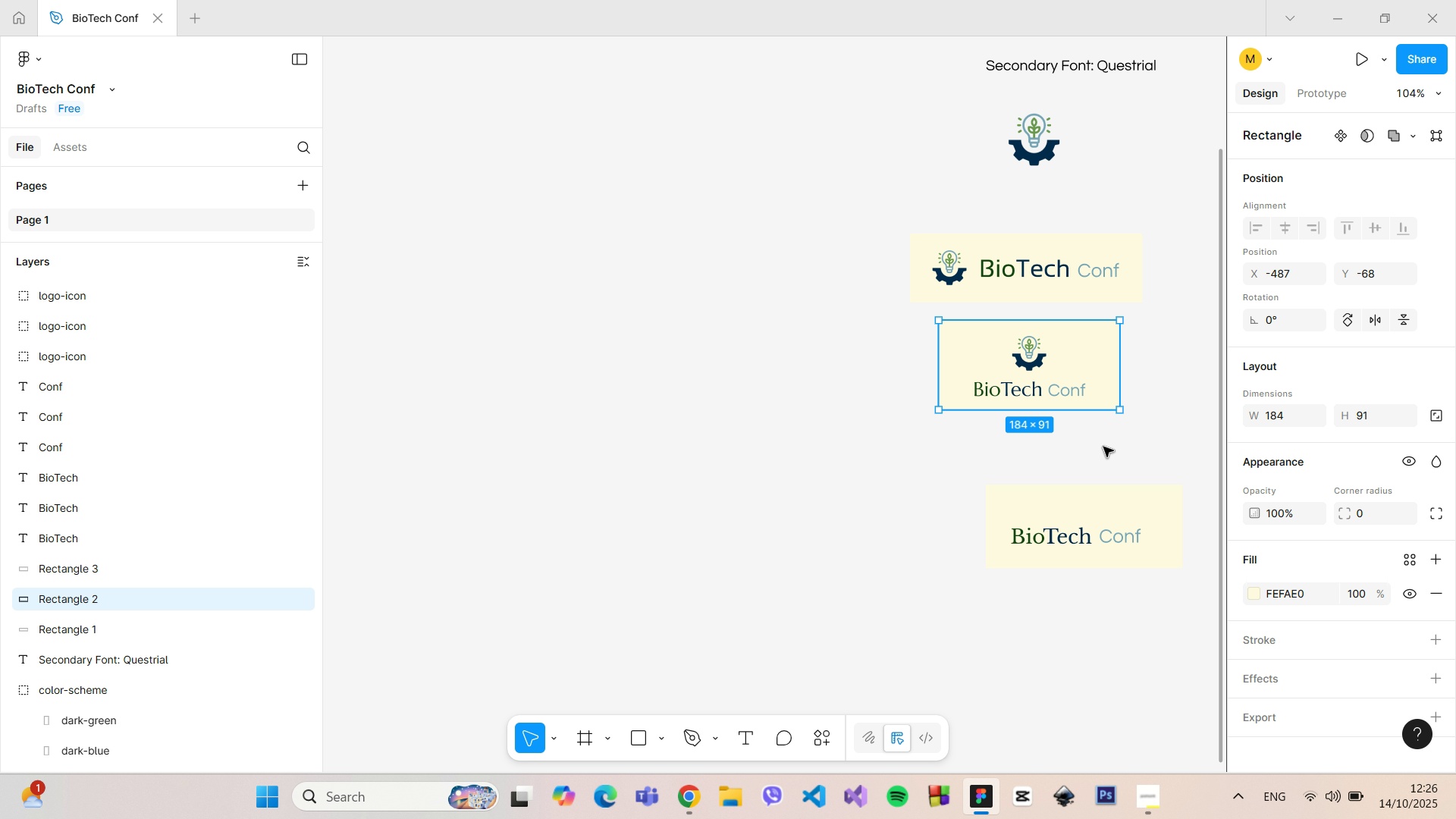 
left_click([1103, 447])
 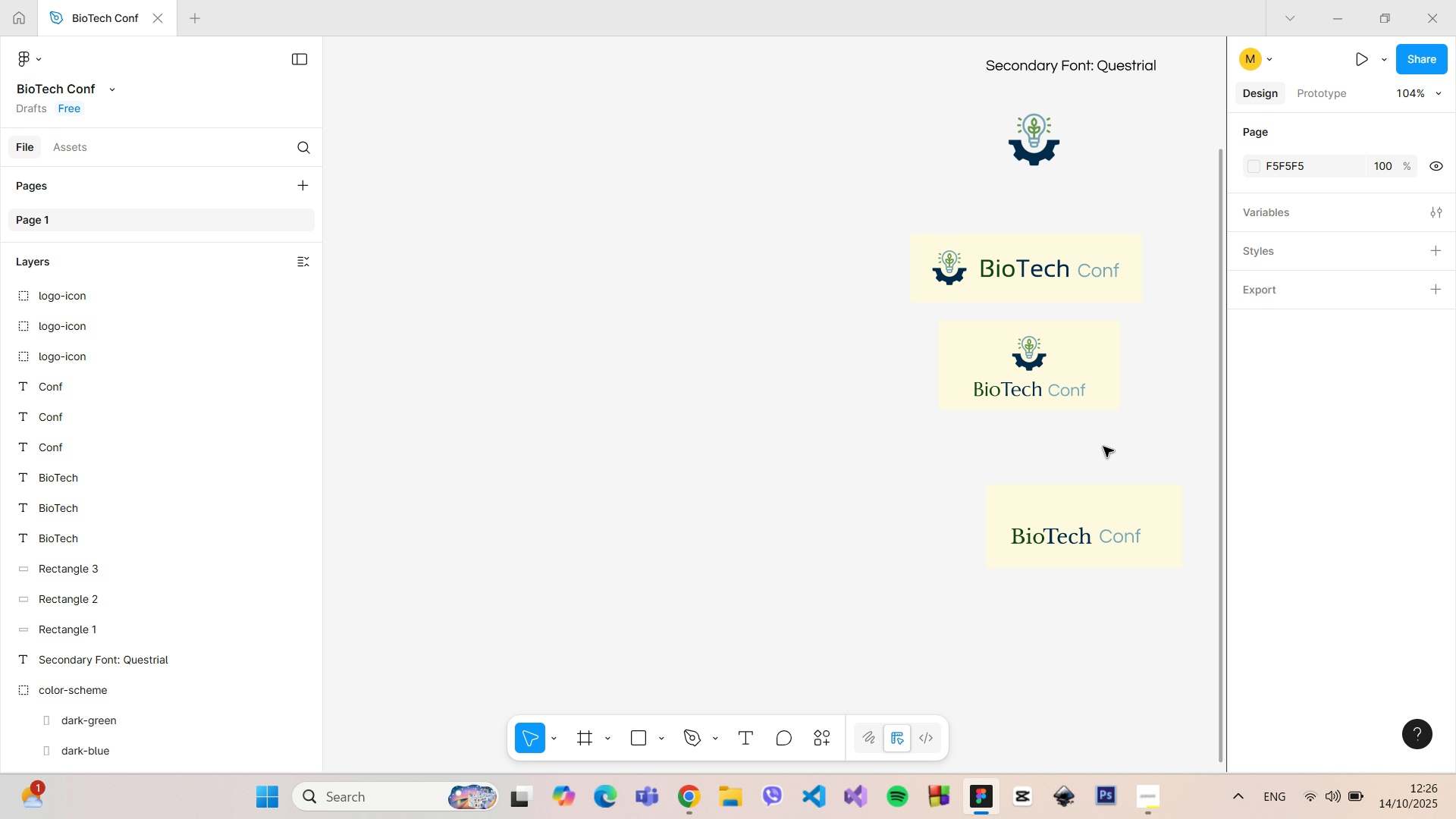 
hold_key(key=ControlLeft, duration=0.99)
scroll: coordinate [1103, 447], scroll_direction: up, amount: 4.0
 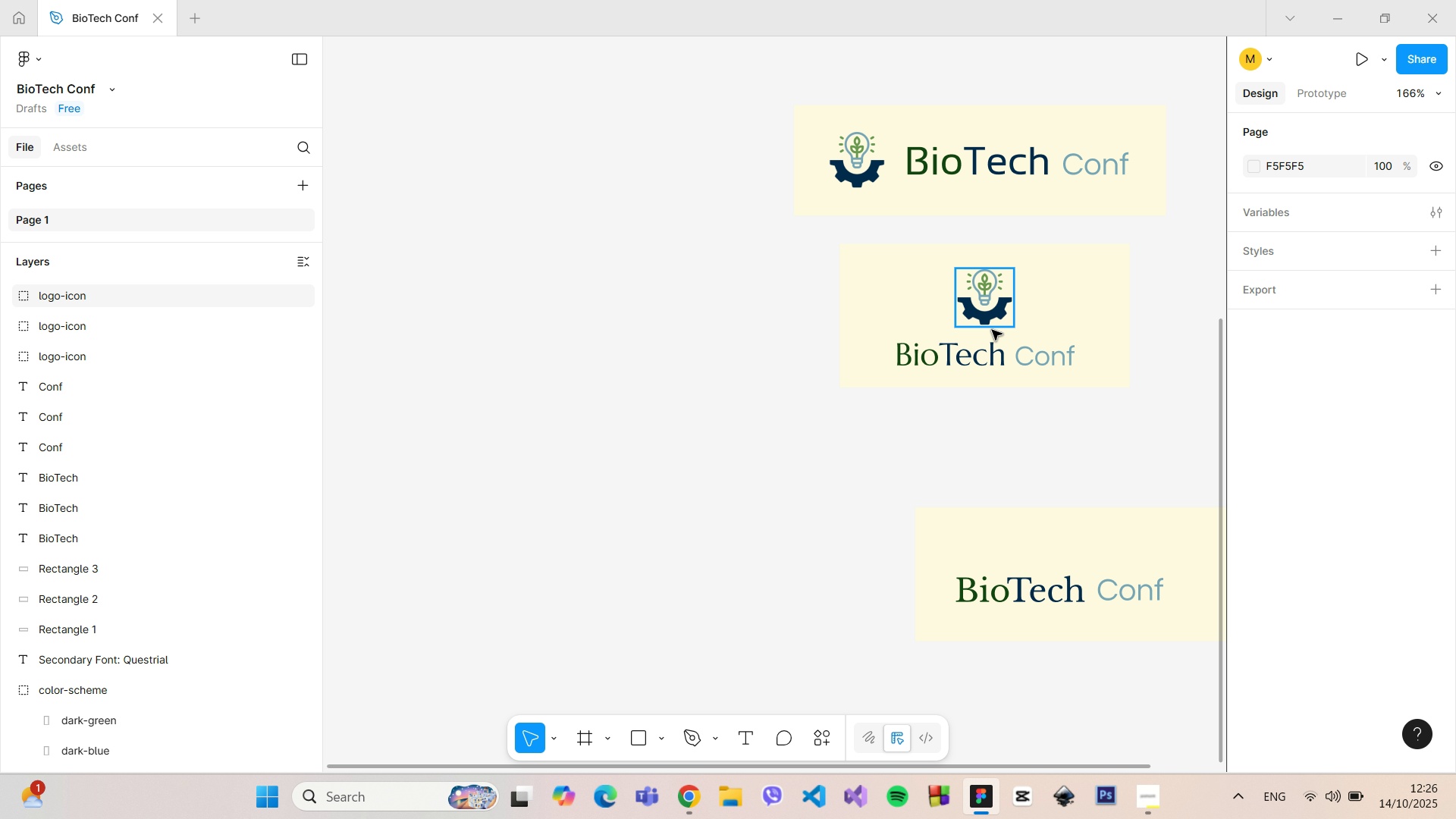 
left_click([1111, 431])
 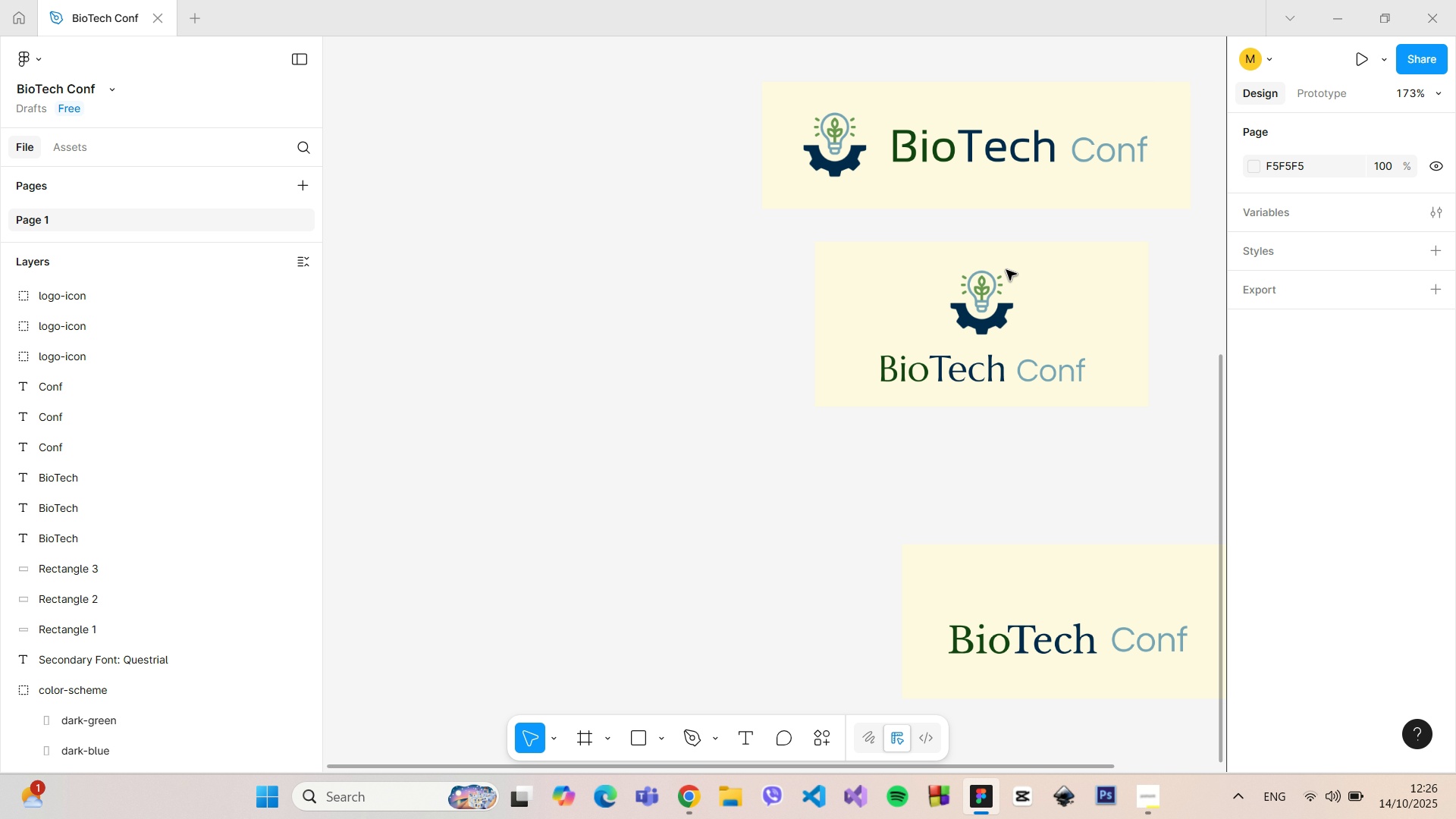 
scroll: coordinate [1006, 270], scroll_direction: up, amount: 5.0
 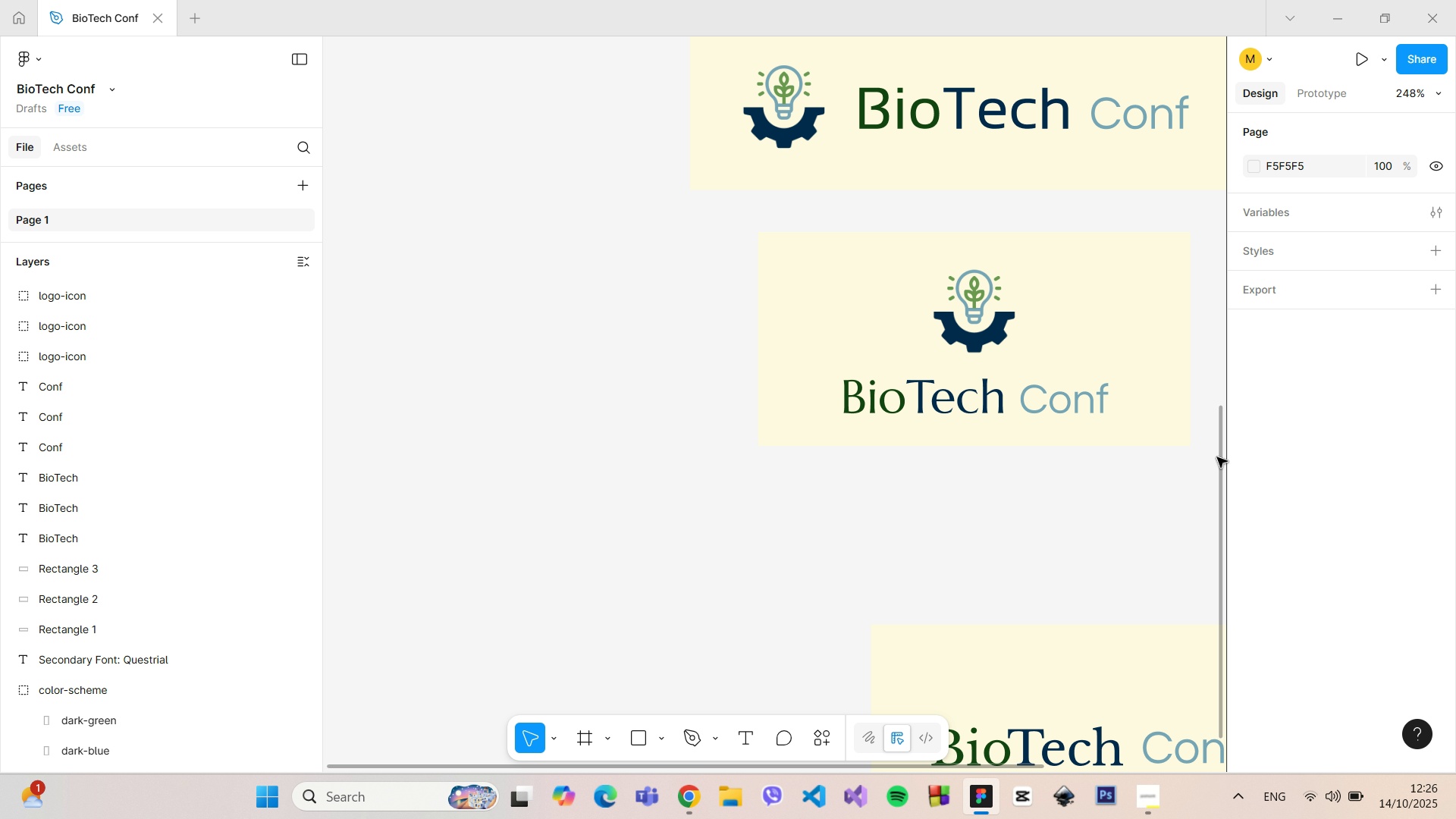 
left_click_drag(start_coordinate=[1219, 458], to_coordinate=[1214, 422])
 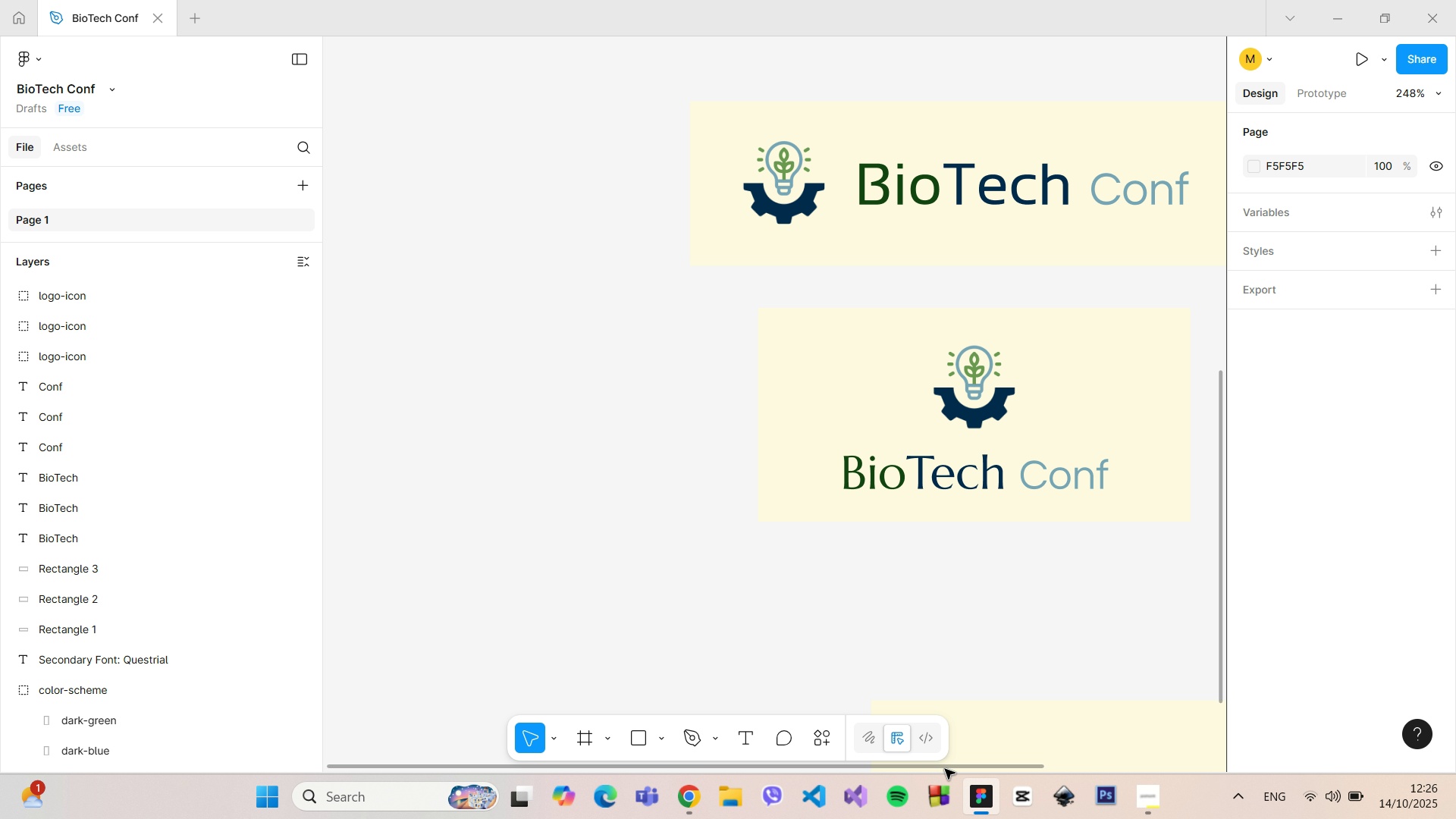 
left_click_drag(start_coordinate=[946, 769], to_coordinate=[1062, 757])
 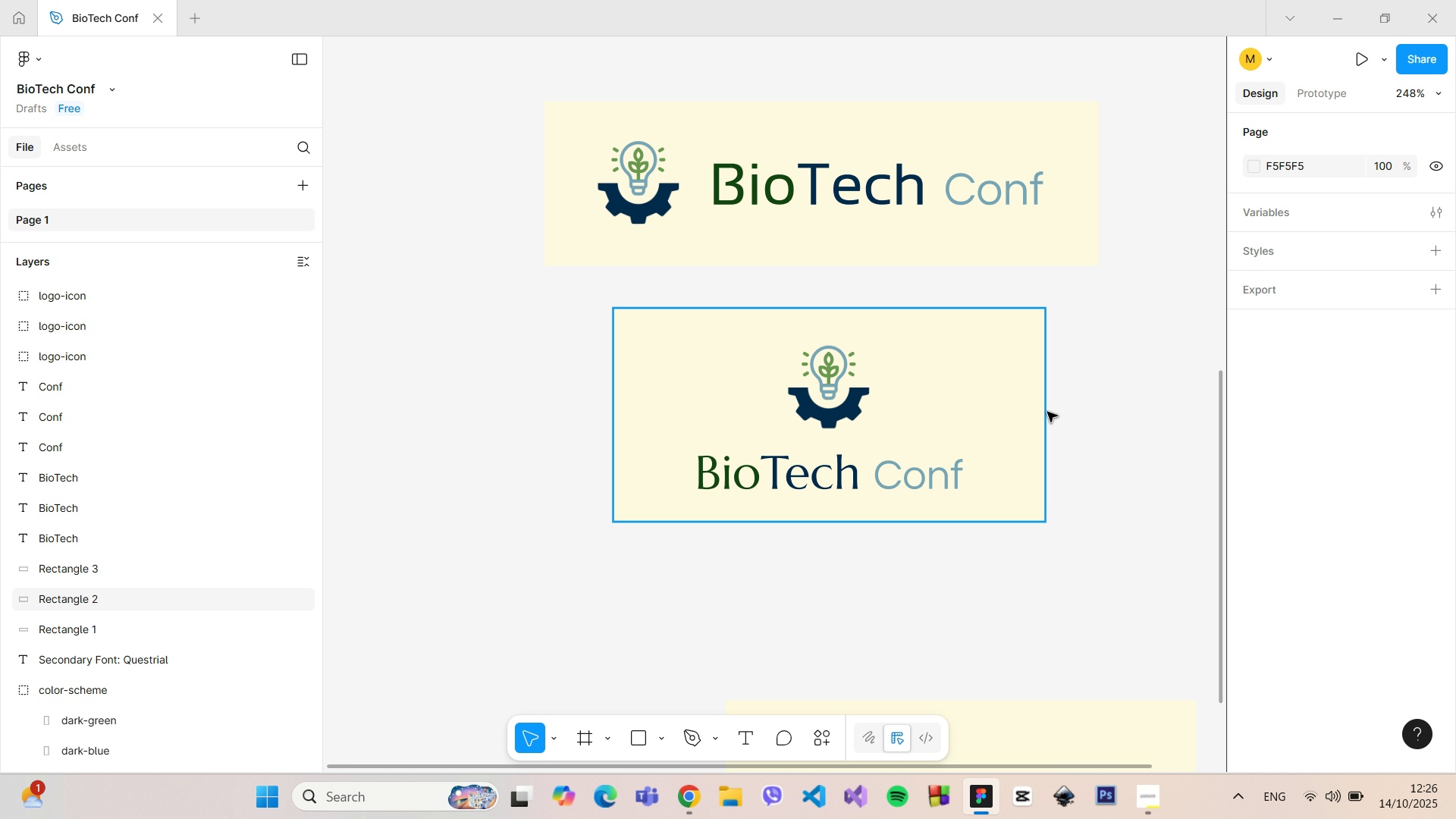 
scroll: coordinate [1050, 406], scroll_direction: down, amount: 1.0
 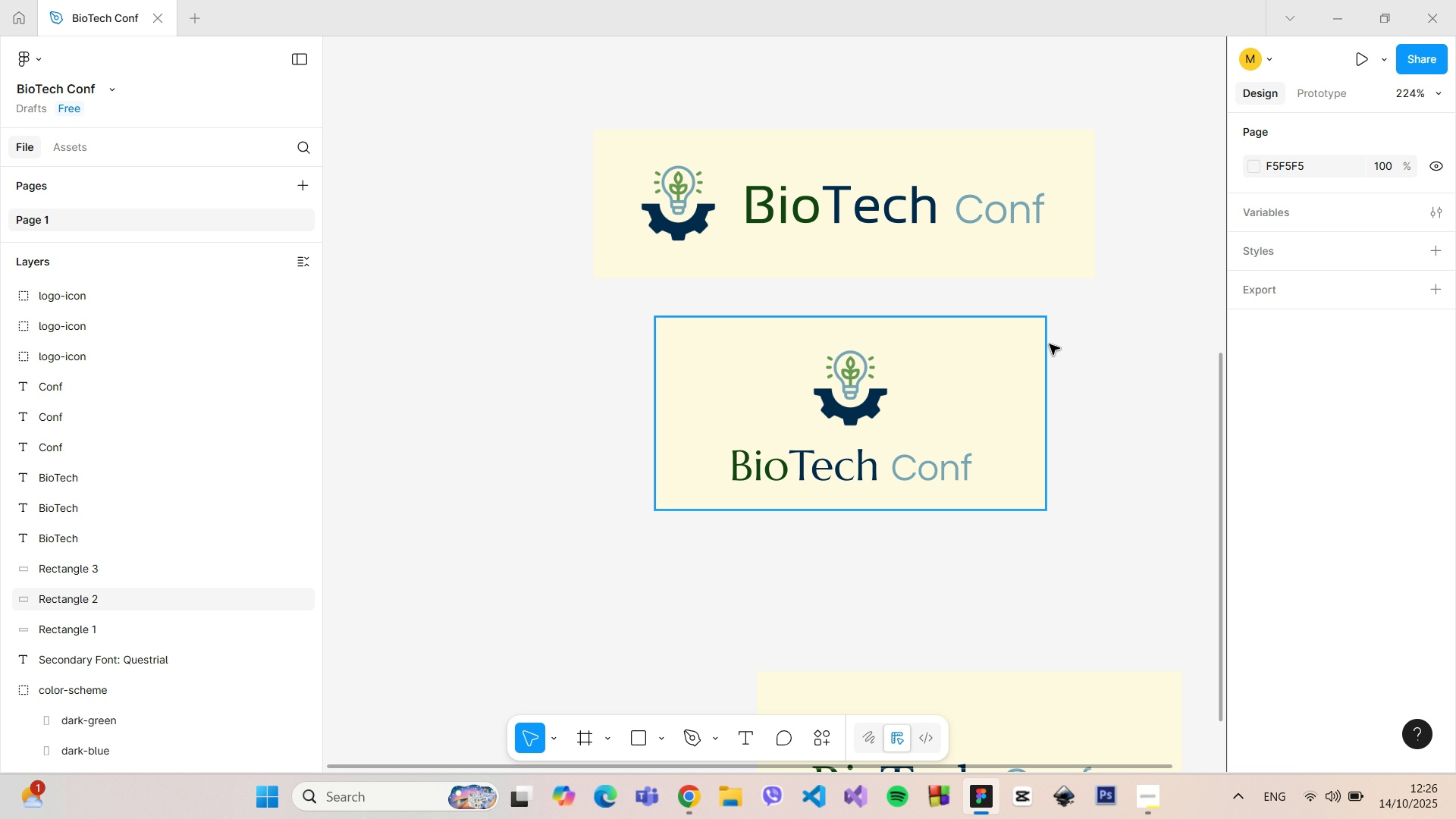 
wait(8.16)
 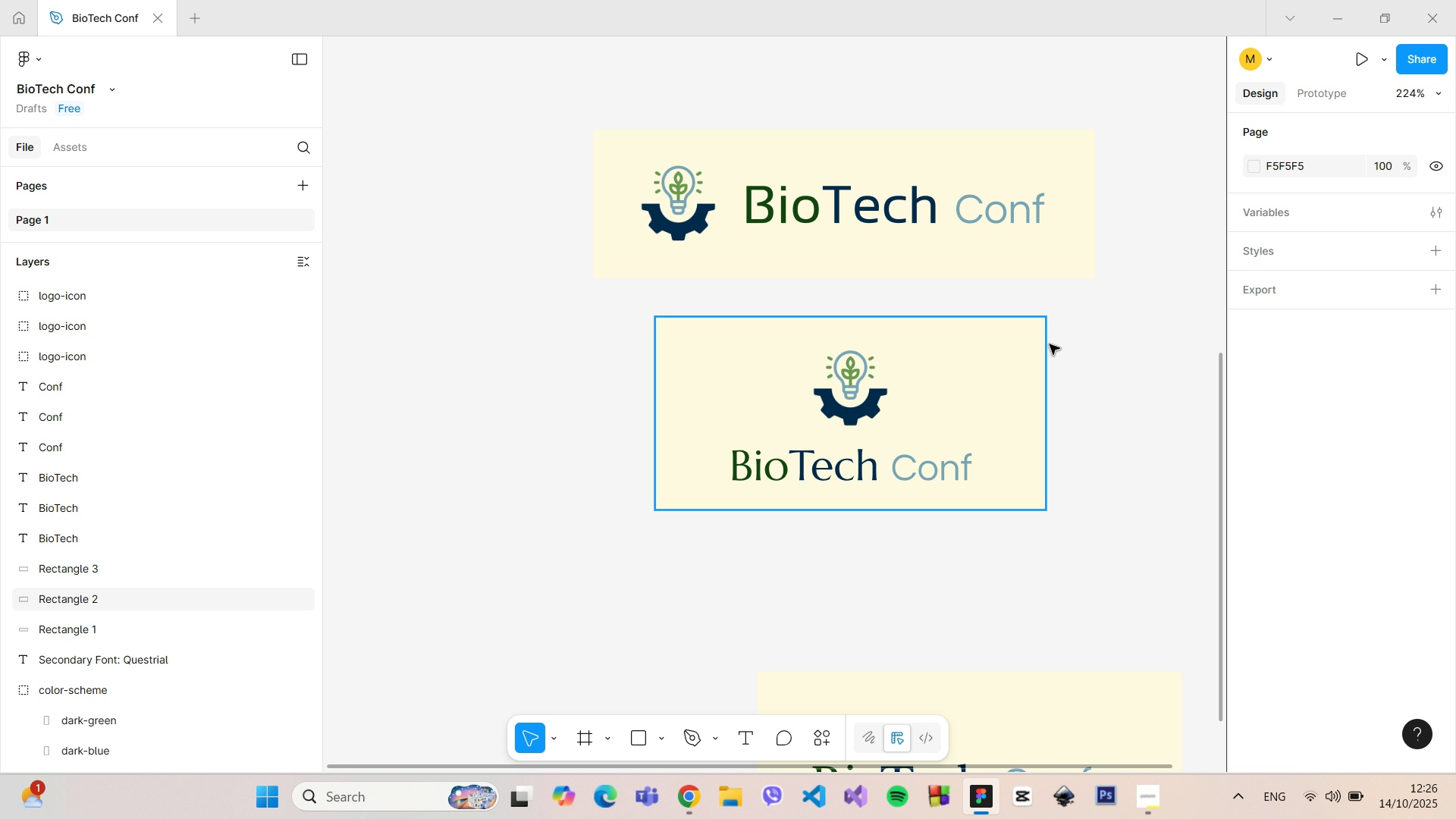 
scroll: coordinate [930, 453], scroll_direction: down, amount: 5.0
 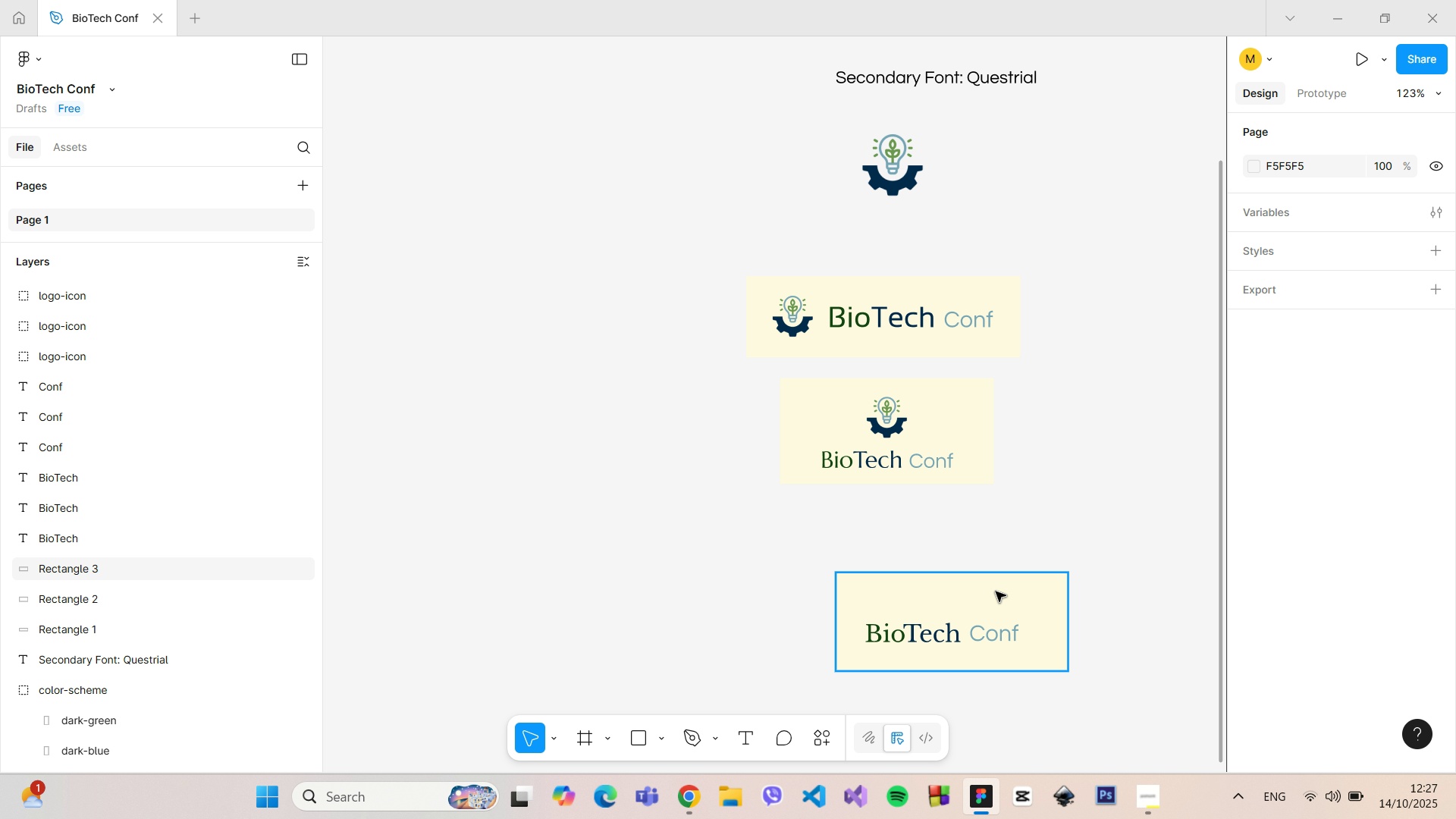 
scroll: coordinate [922, 431], scroll_direction: up, amount: 12.0
 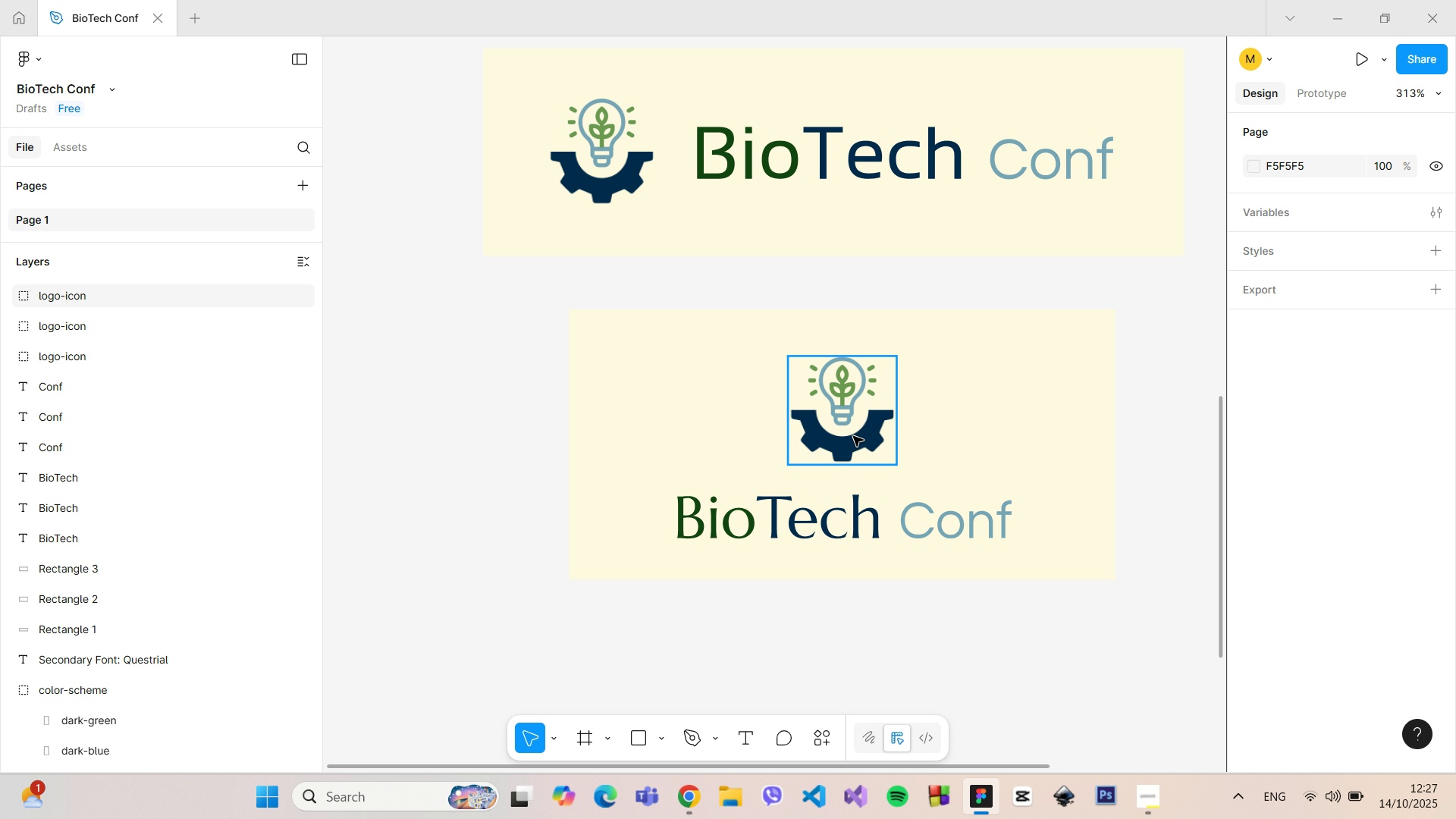 
left_click([853, 436])
 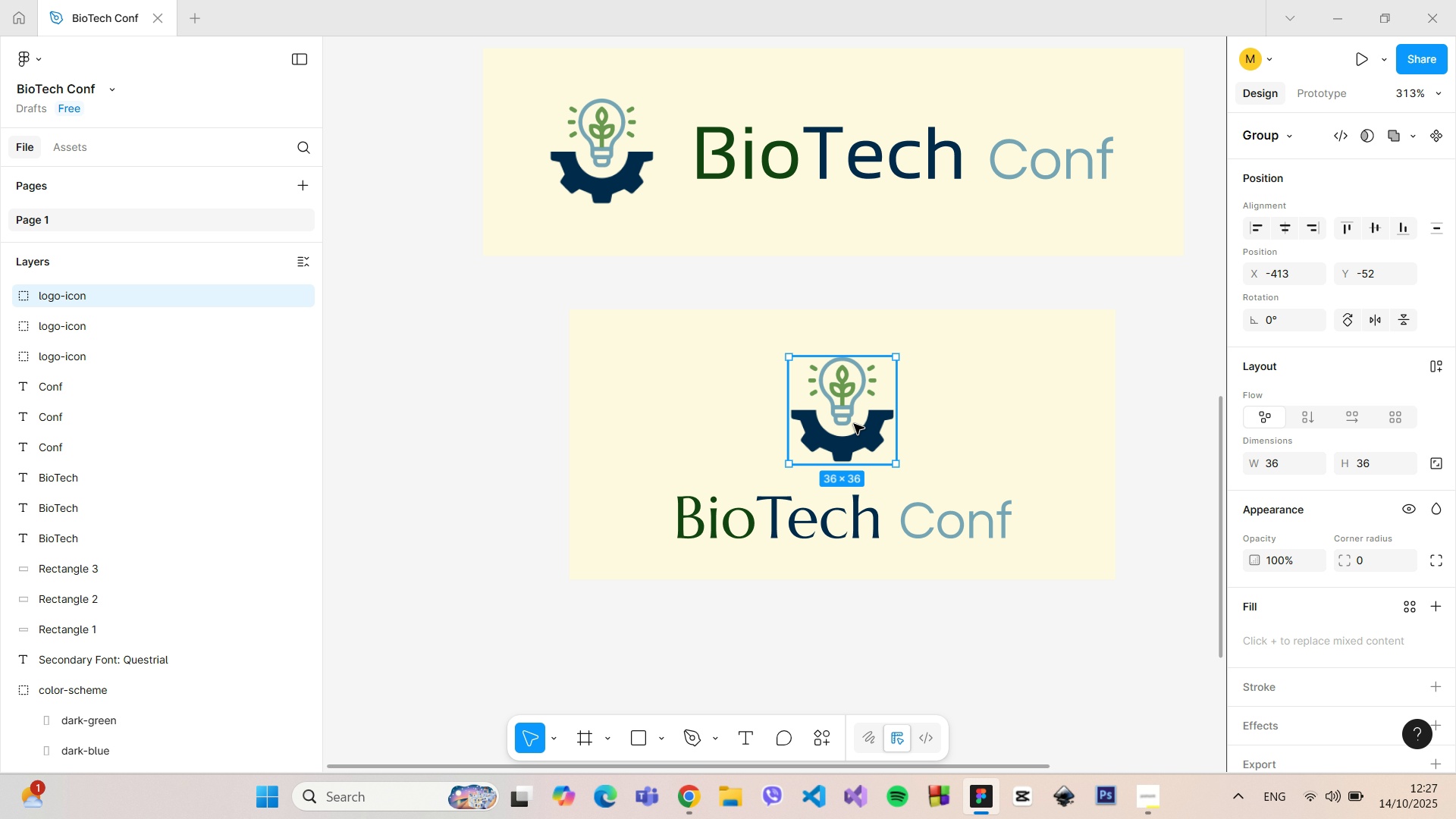 
left_click_drag(start_coordinate=[854, 424], to_coordinate=[659, 441])
 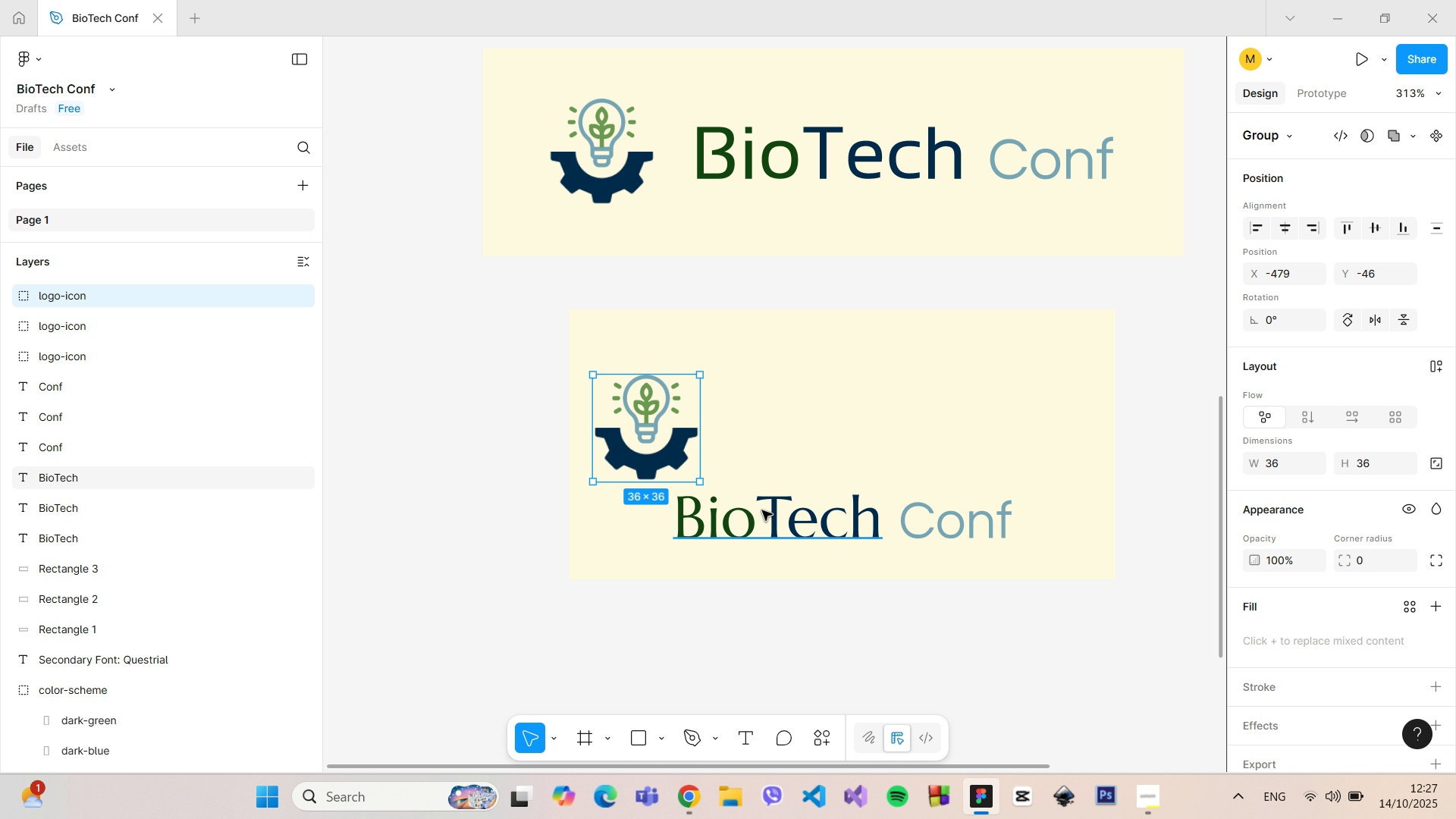 
left_click([762, 510])
 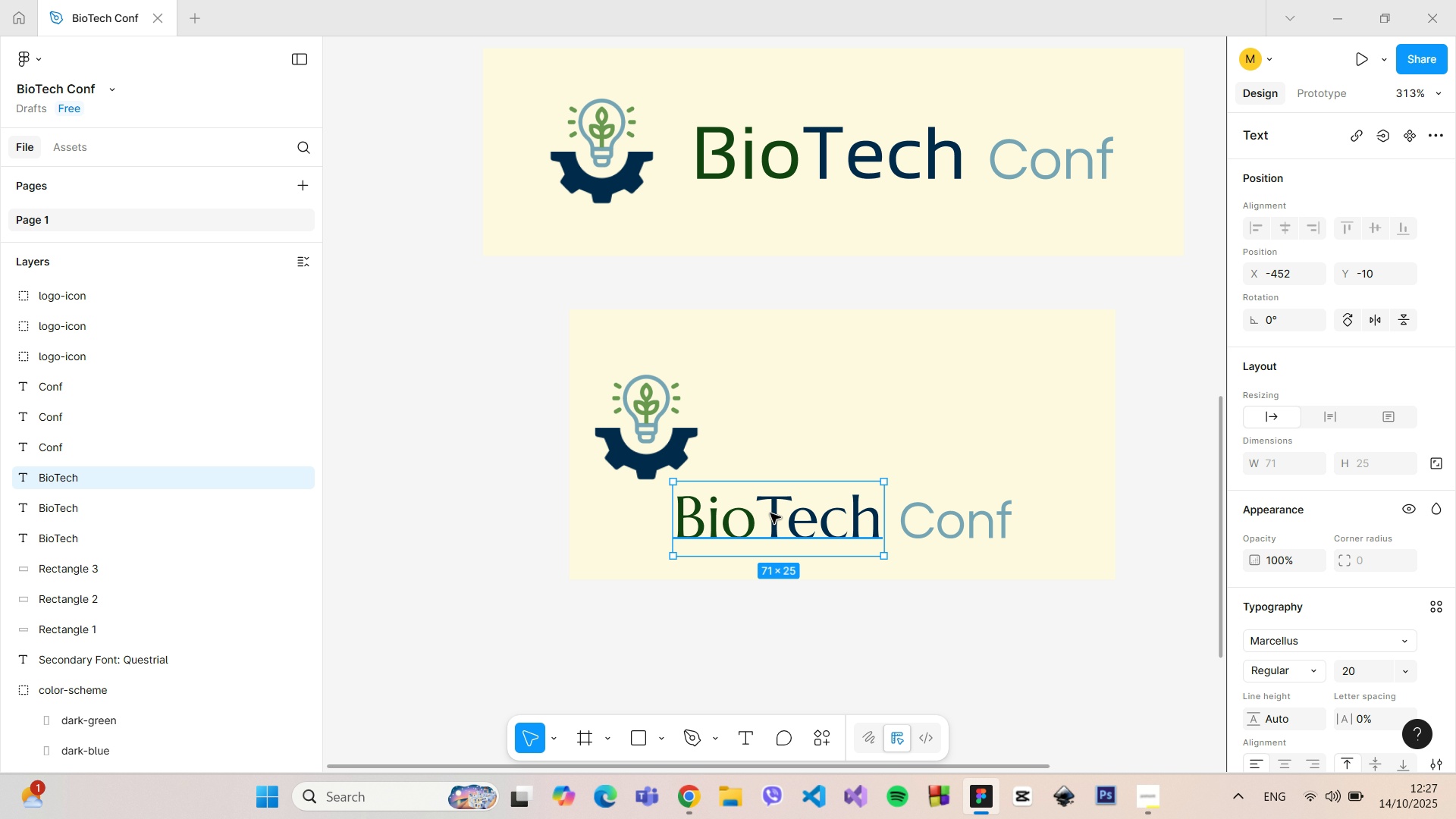 
left_click_drag(start_coordinate=[773, 514], to_coordinate=[824, 402])
 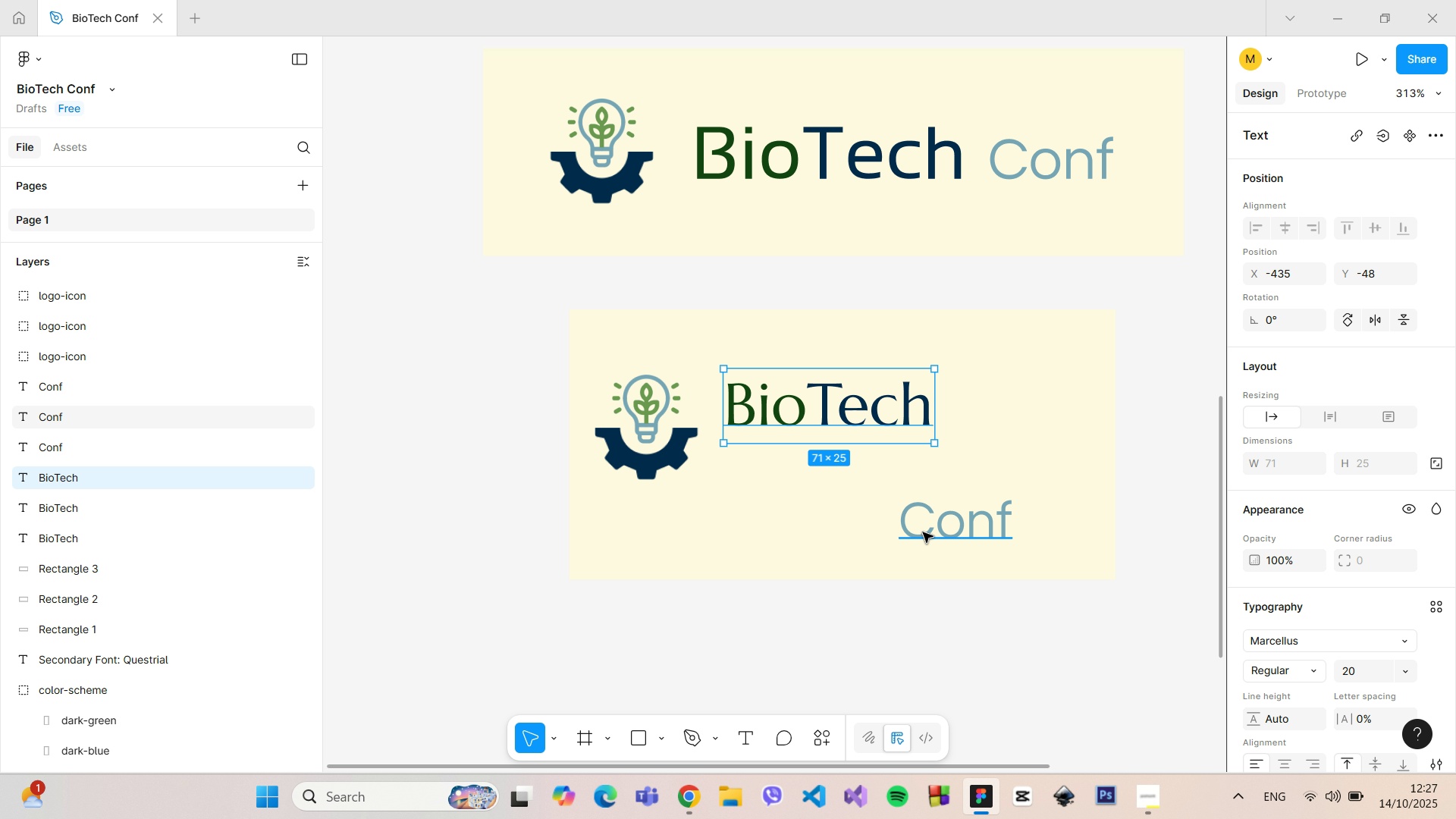 
left_click([923, 532])
 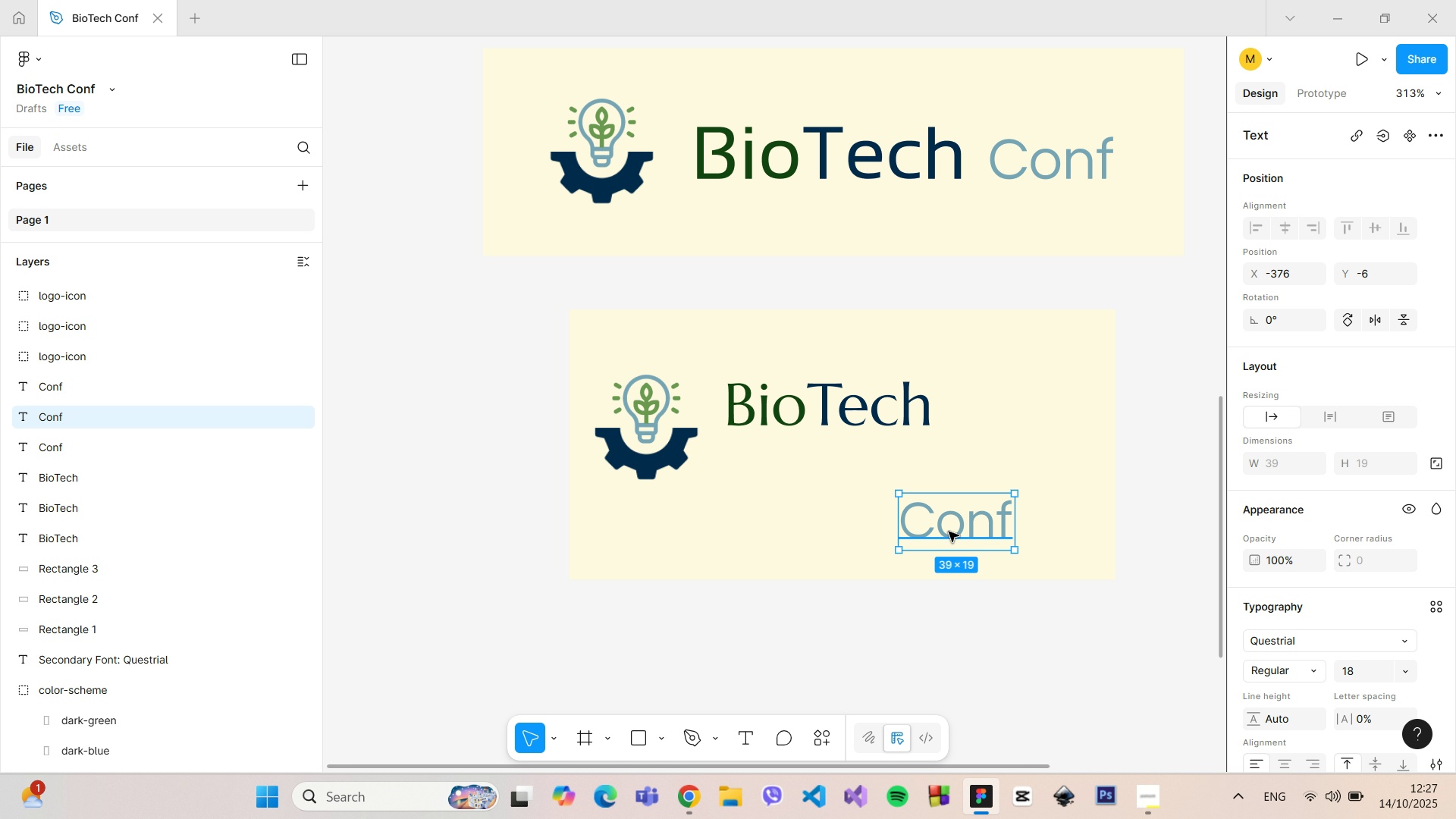 
left_click_drag(start_coordinate=[949, 532], to_coordinate=[775, 466])
 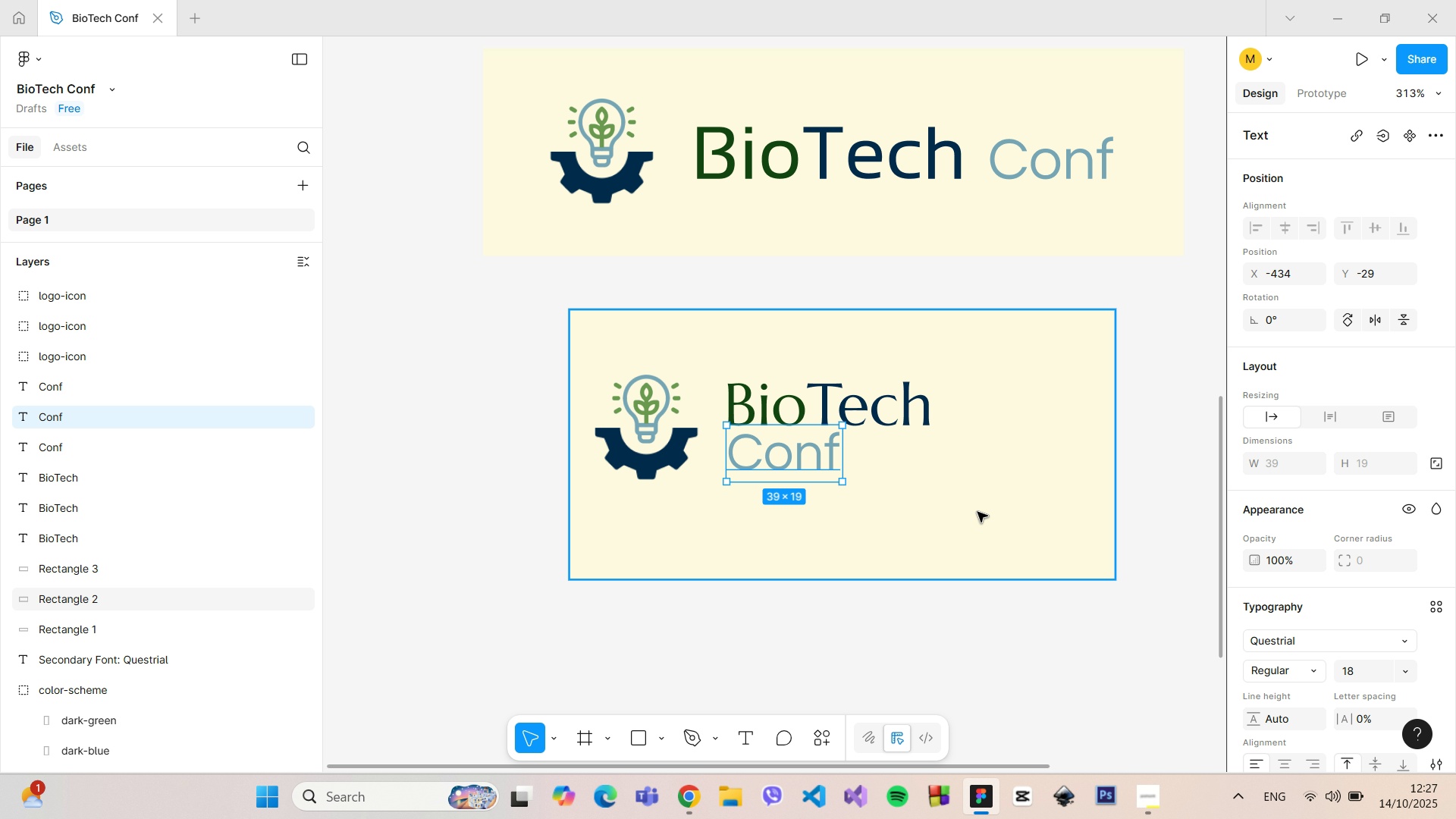 
left_click([977, 512])
 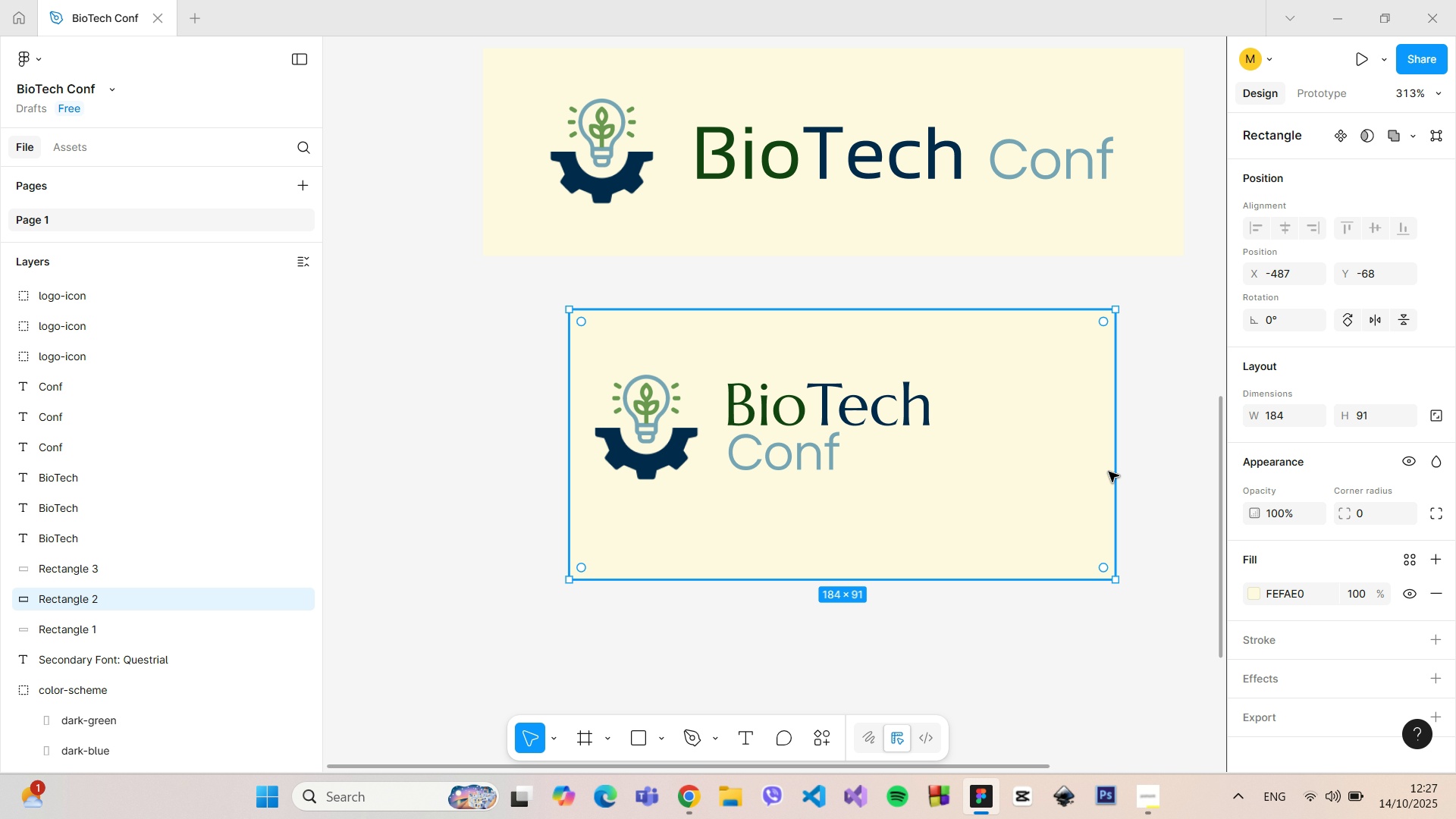 
left_click_drag(start_coordinate=[1113, 472], to_coordinate=[1107, 472])
 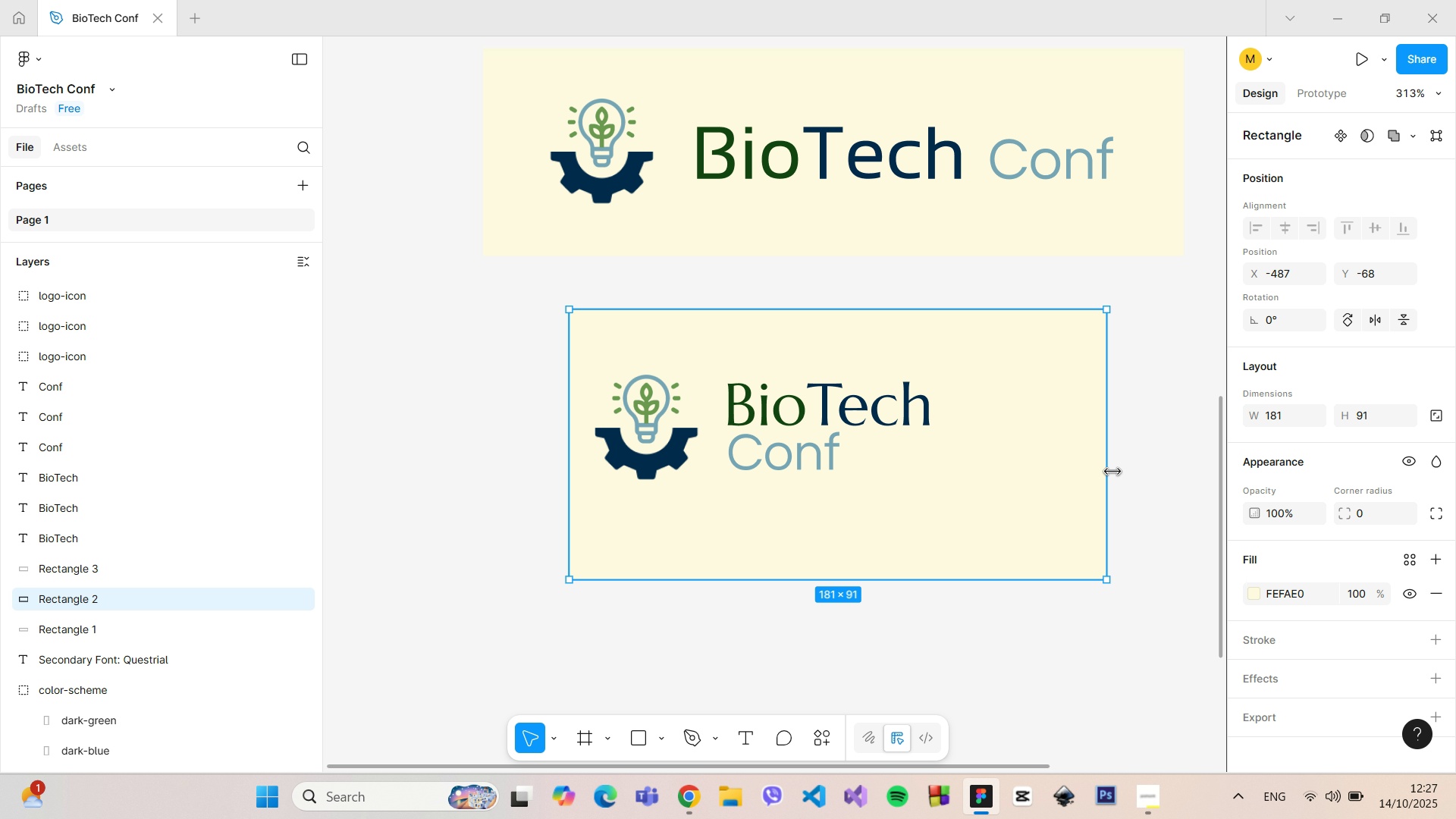 
left_click_drag(start_coordinate=[1111, 472], to_coordinate=[961, 463])
 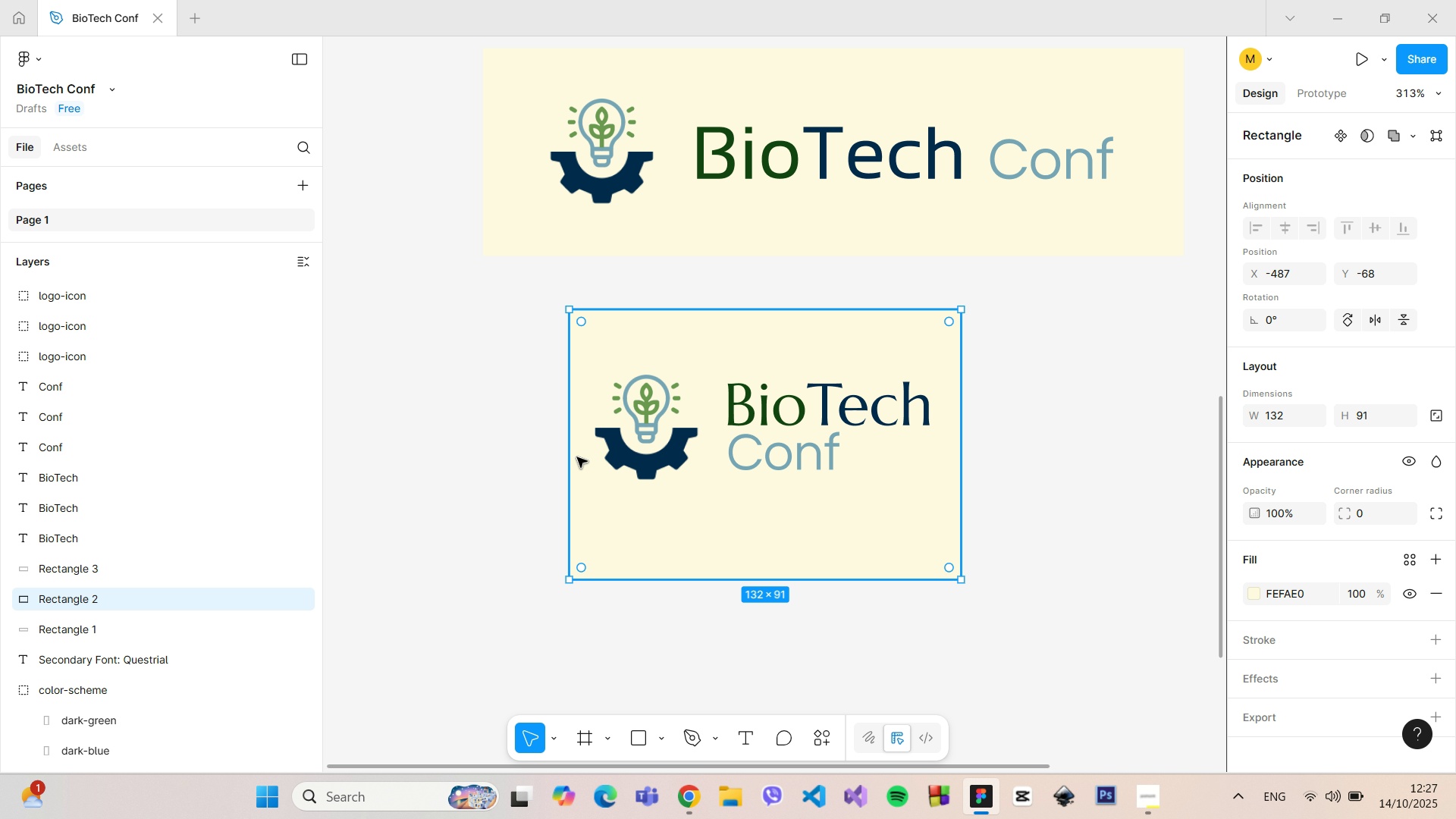 
left_click_drag(start_coordinate=[573, 458], to_coordinate=[528, 460])
 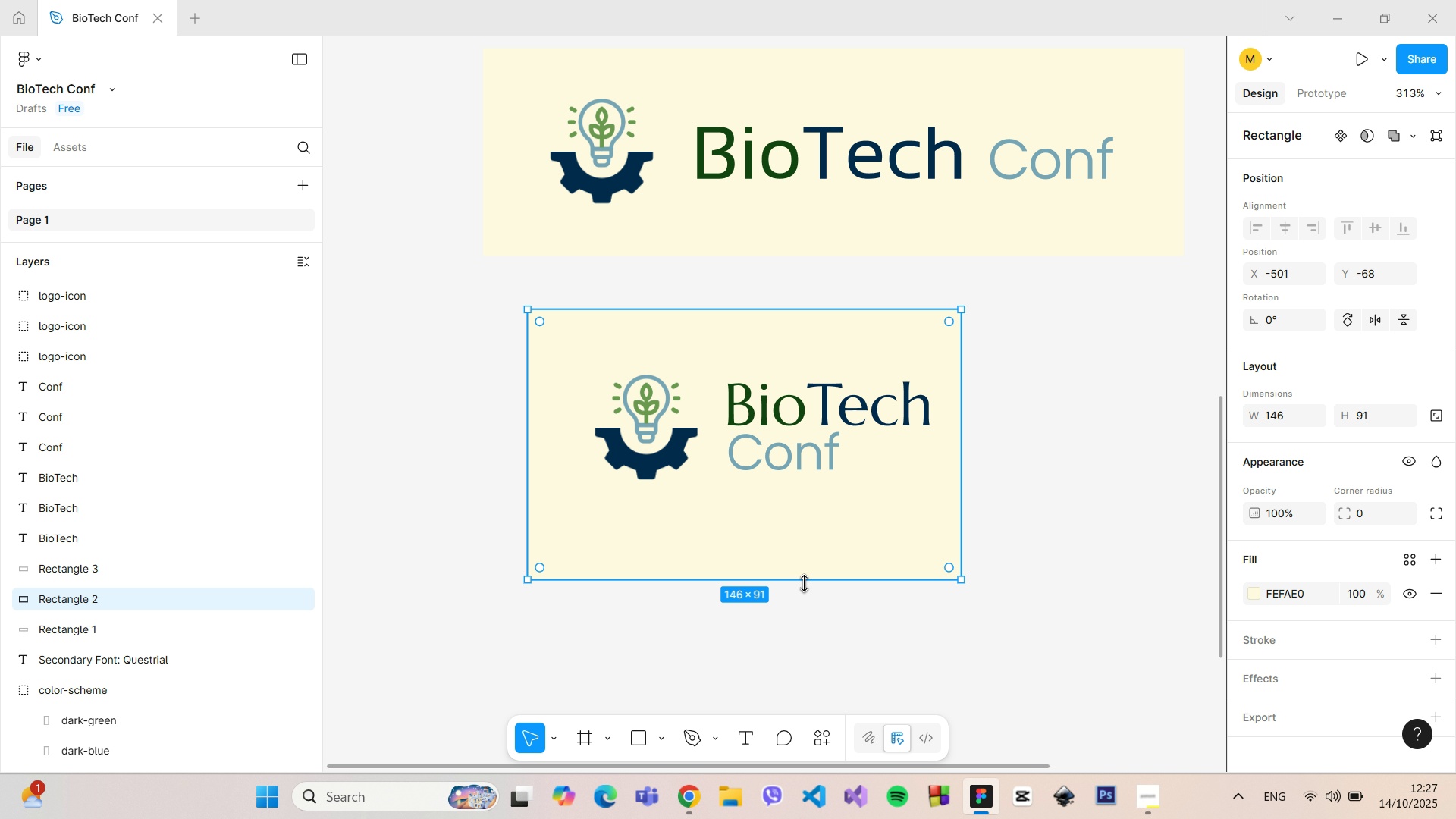 
left_click_drag(start_coordinate=[802, 579], to_coordinate=[805, 518])
 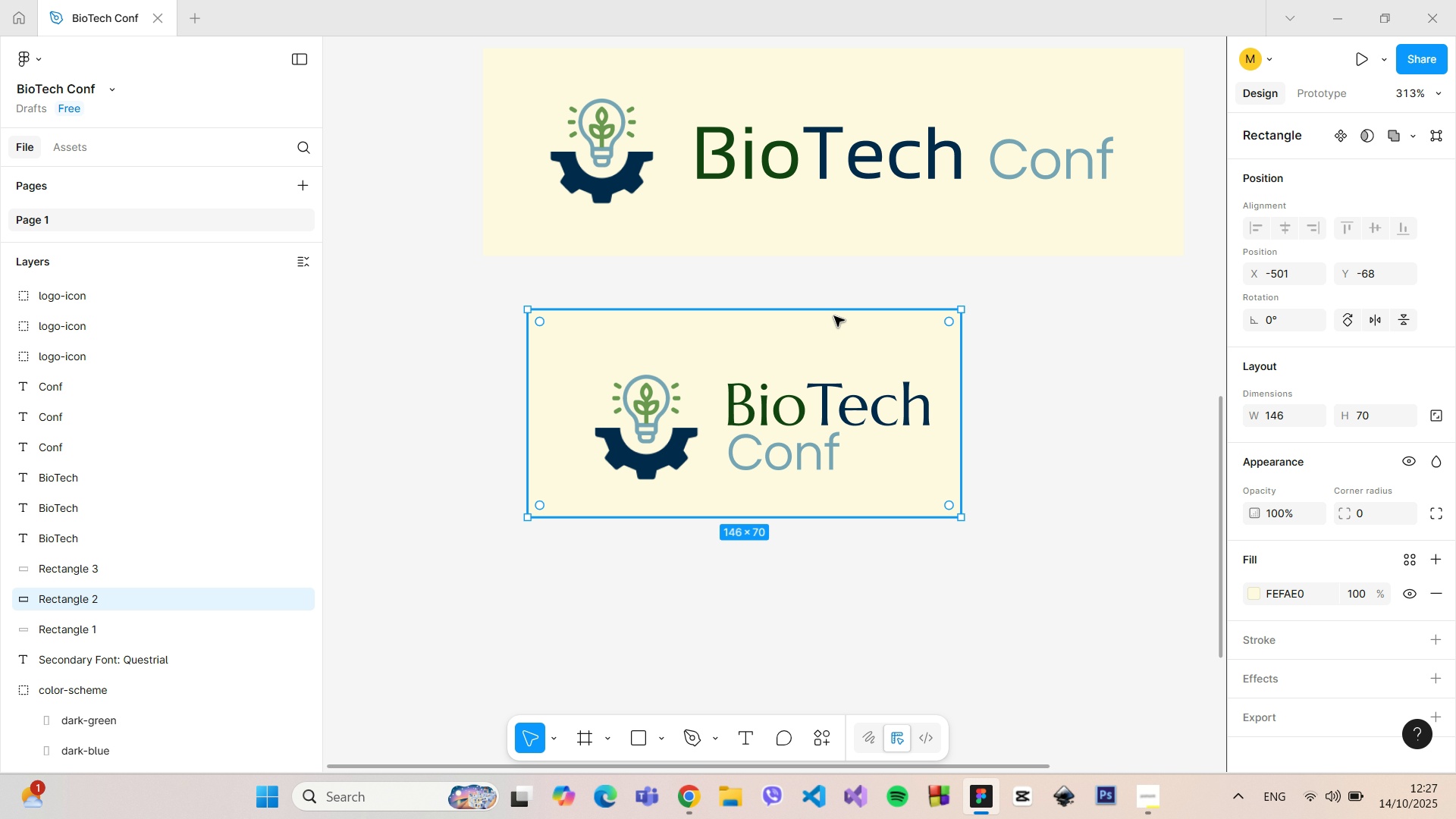 
left_click_drag(start_coordinate=[834, 313], to_coordinate=[839, 336])
 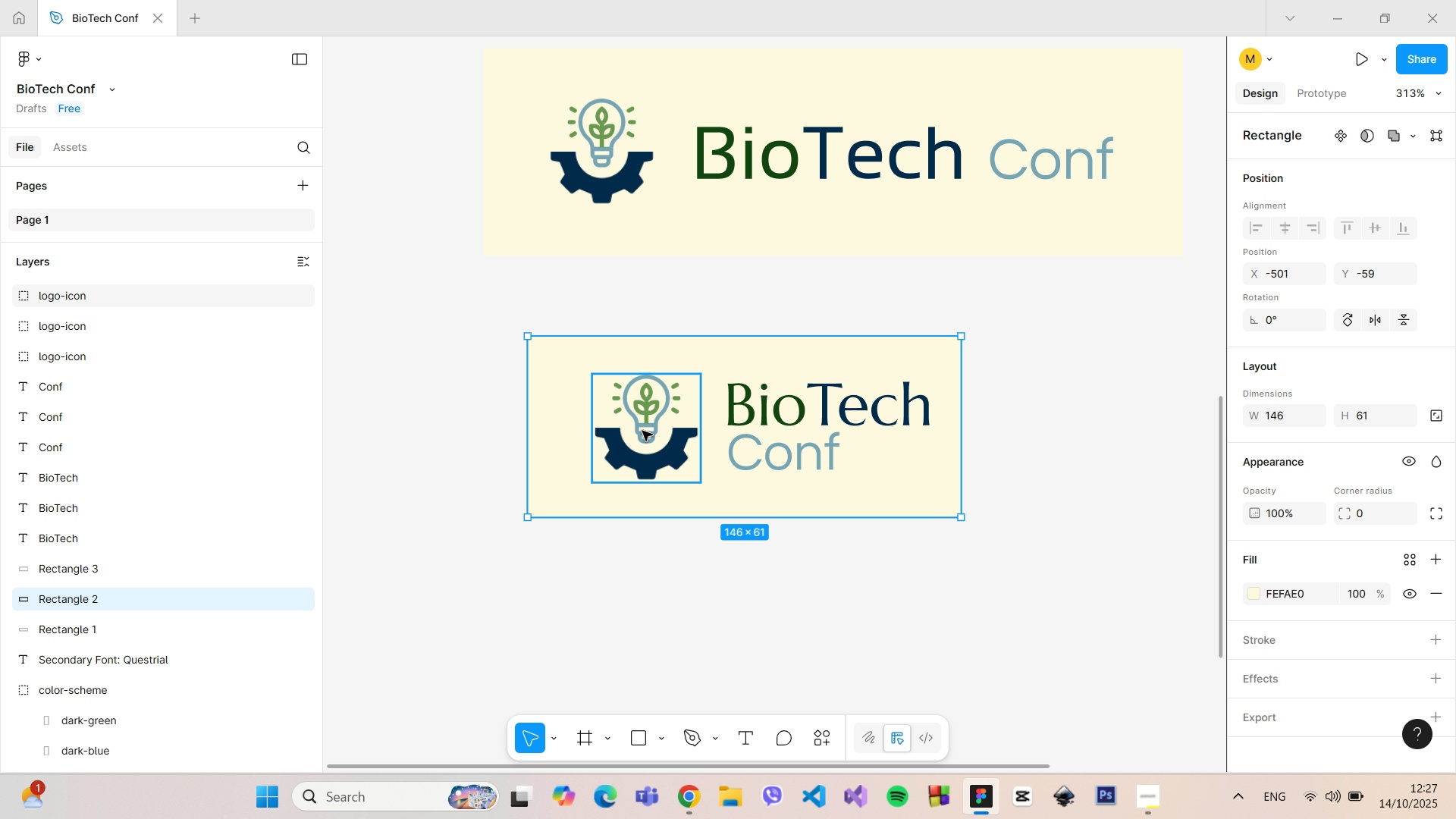 
left_click([642, 431])
 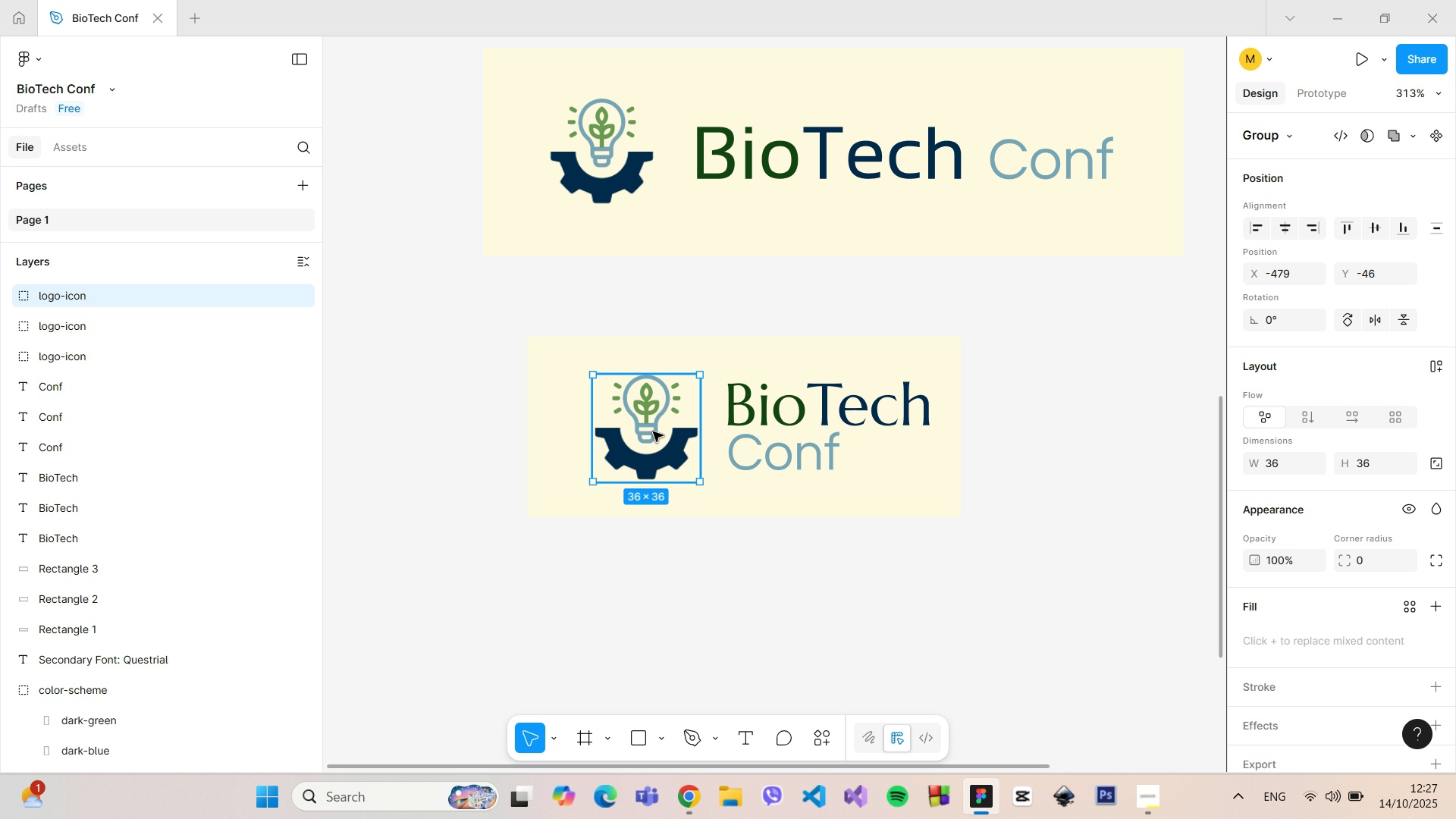 
left_click_drag(start_coordinate=[653, 431], to_coordinate=[632, 432])
 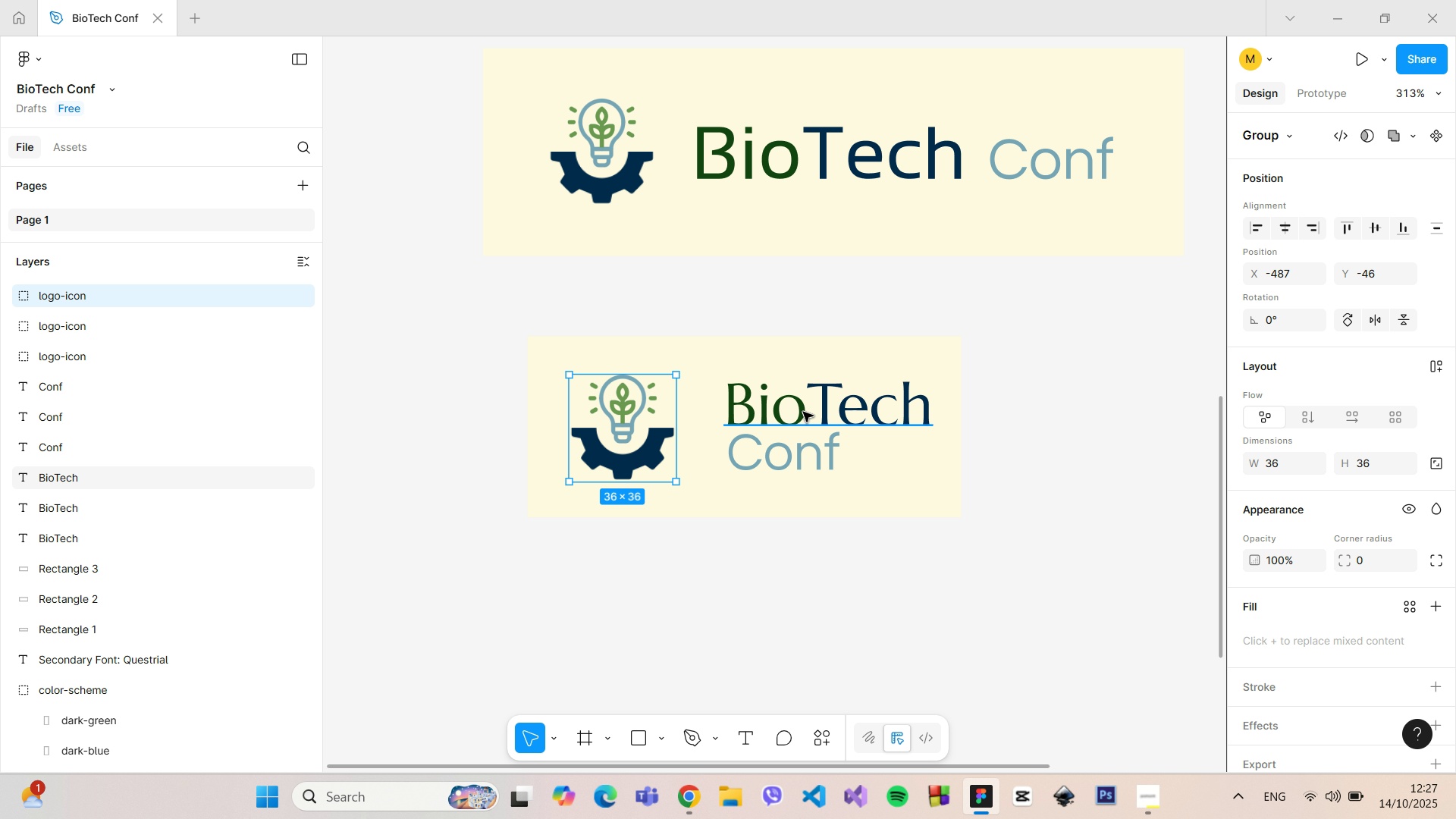 
left_click_drag(start_coordinate=[804, 412], to_coordinate=[764, 406])
 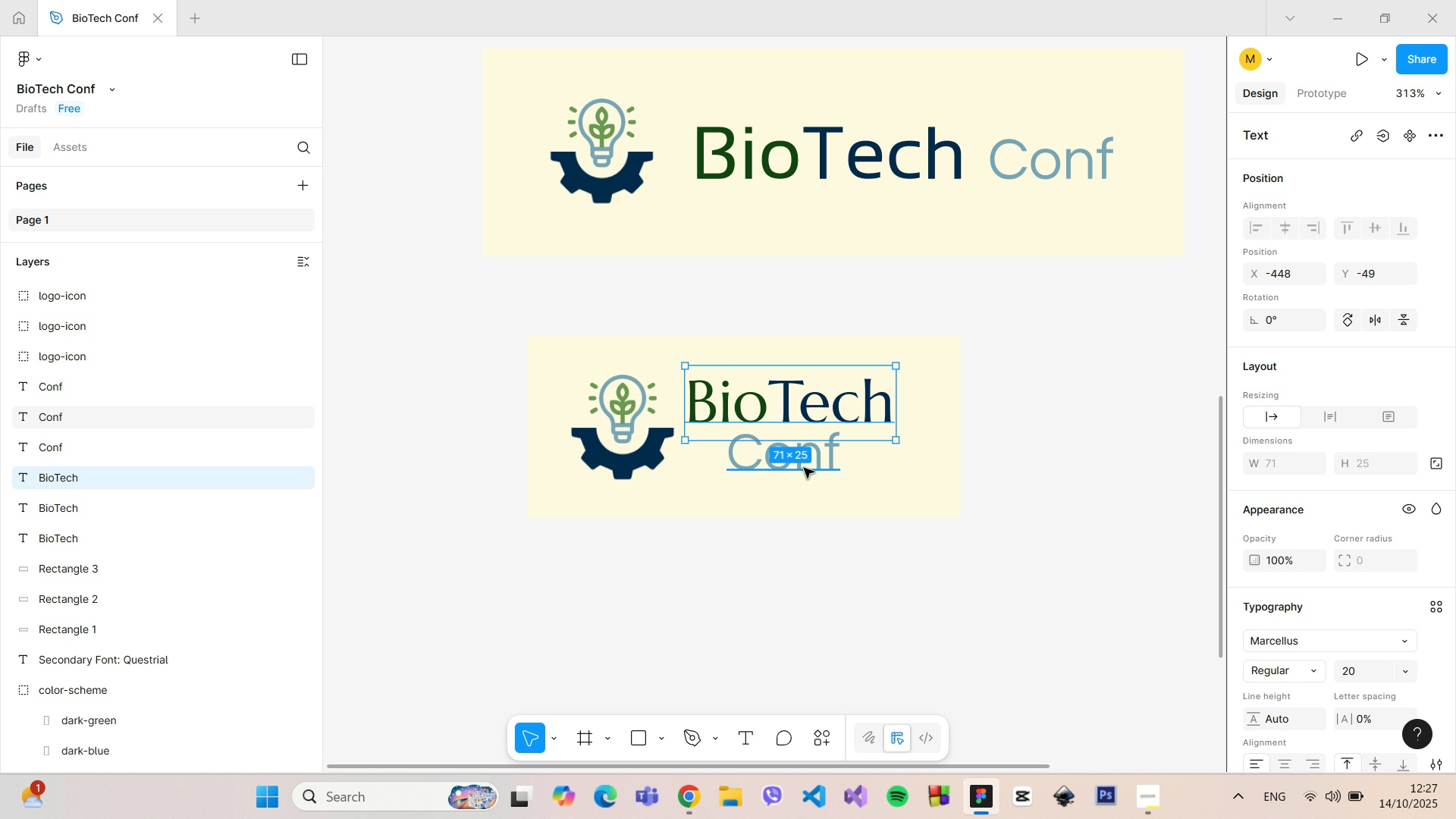 
left_click([804, 468])
 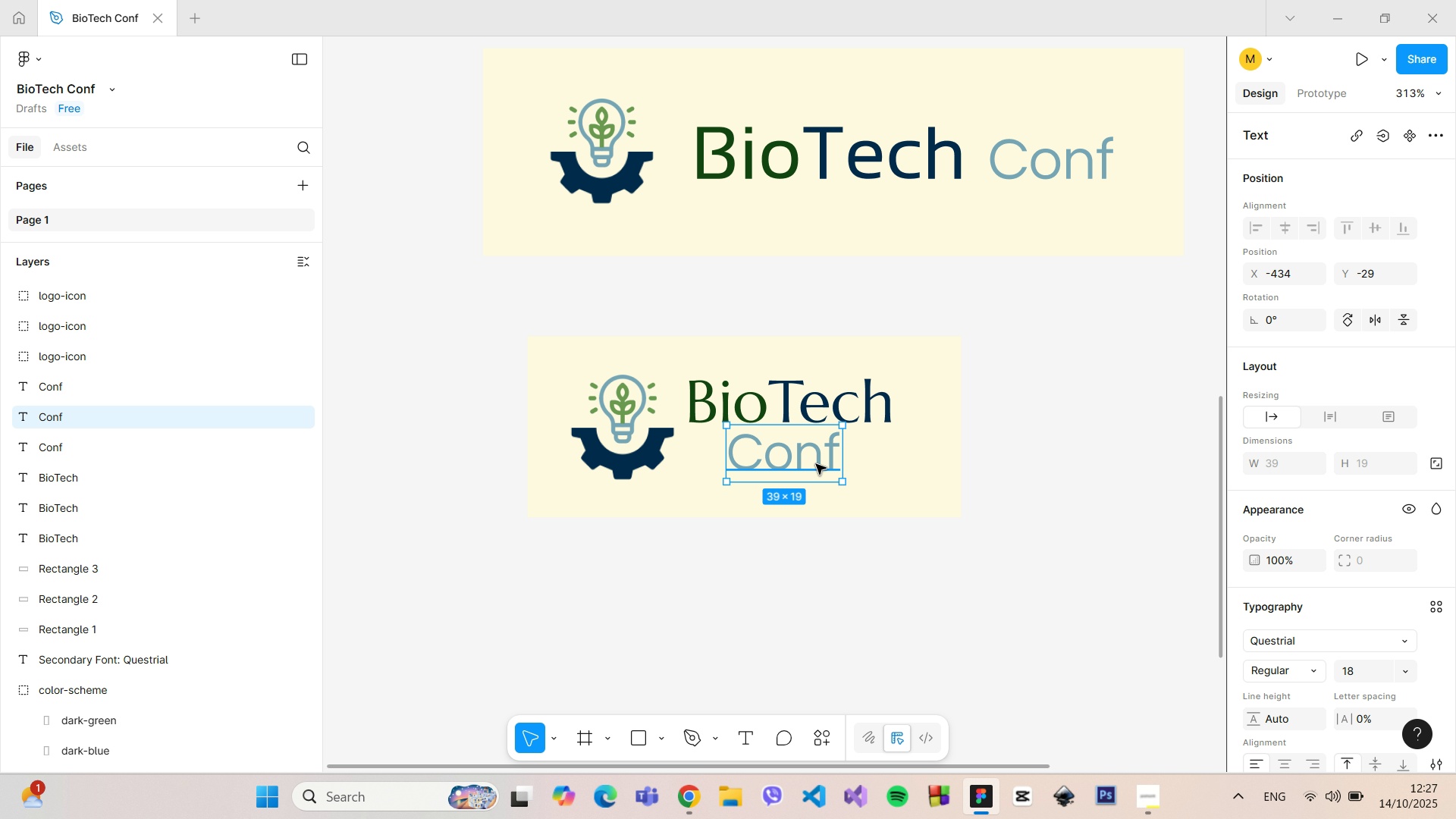 
left_click_drag(start_coordinate=[815, 463], to_coordinate=[777, 468])
 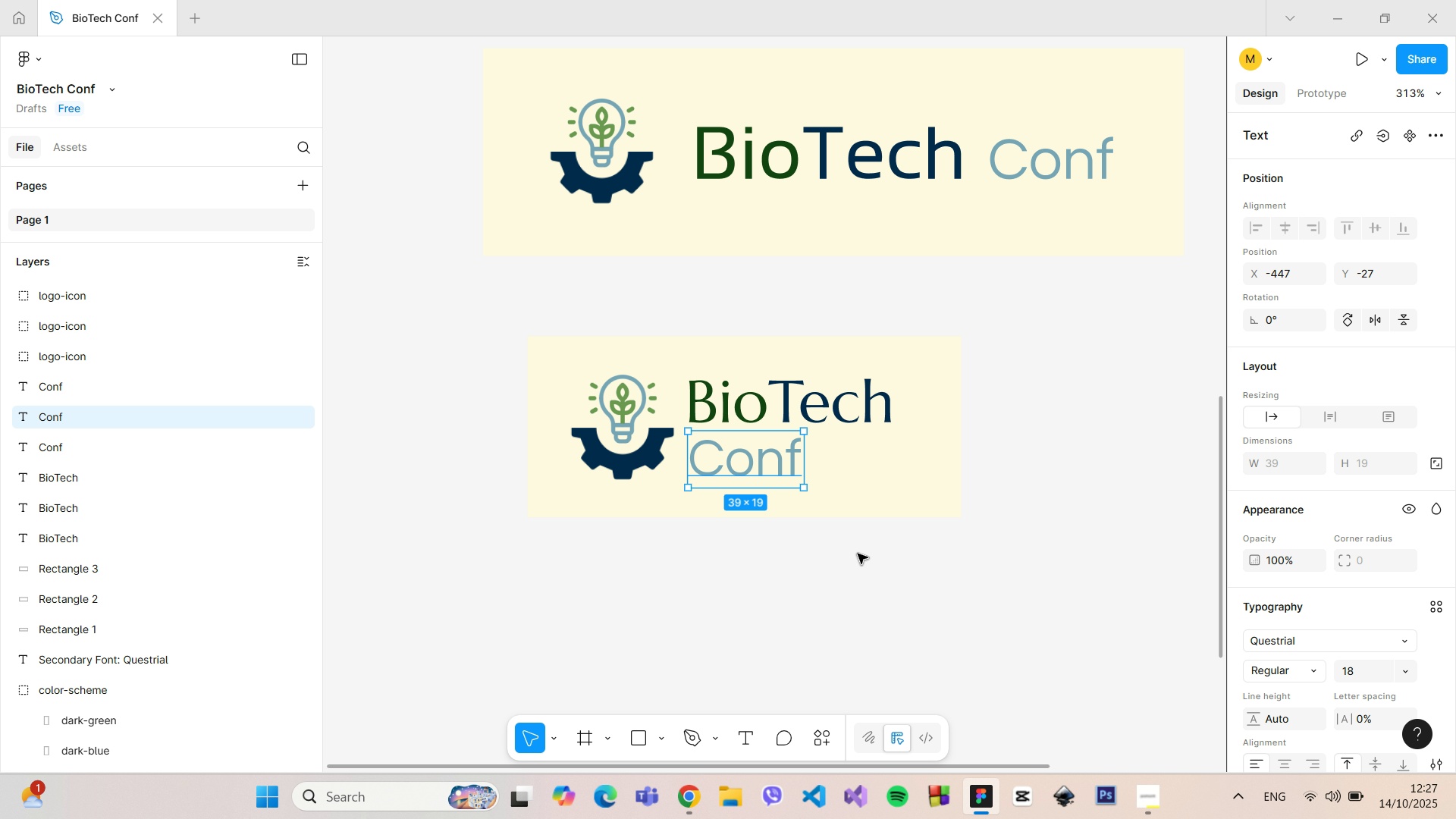 
left_click([858, 554])
 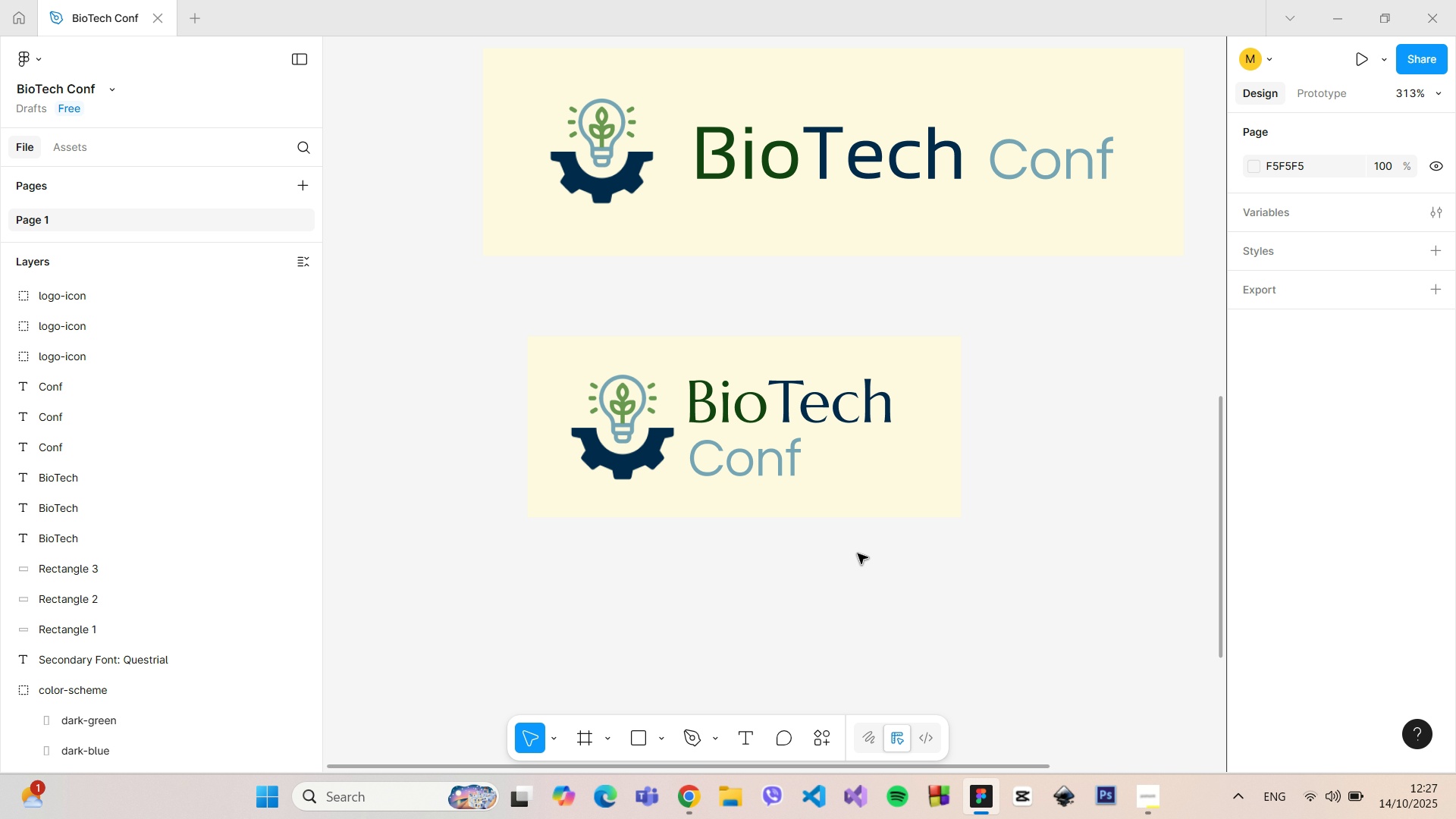 
scroll: coordinate [858, 554], scroll_direction: down, amount: 8.0
 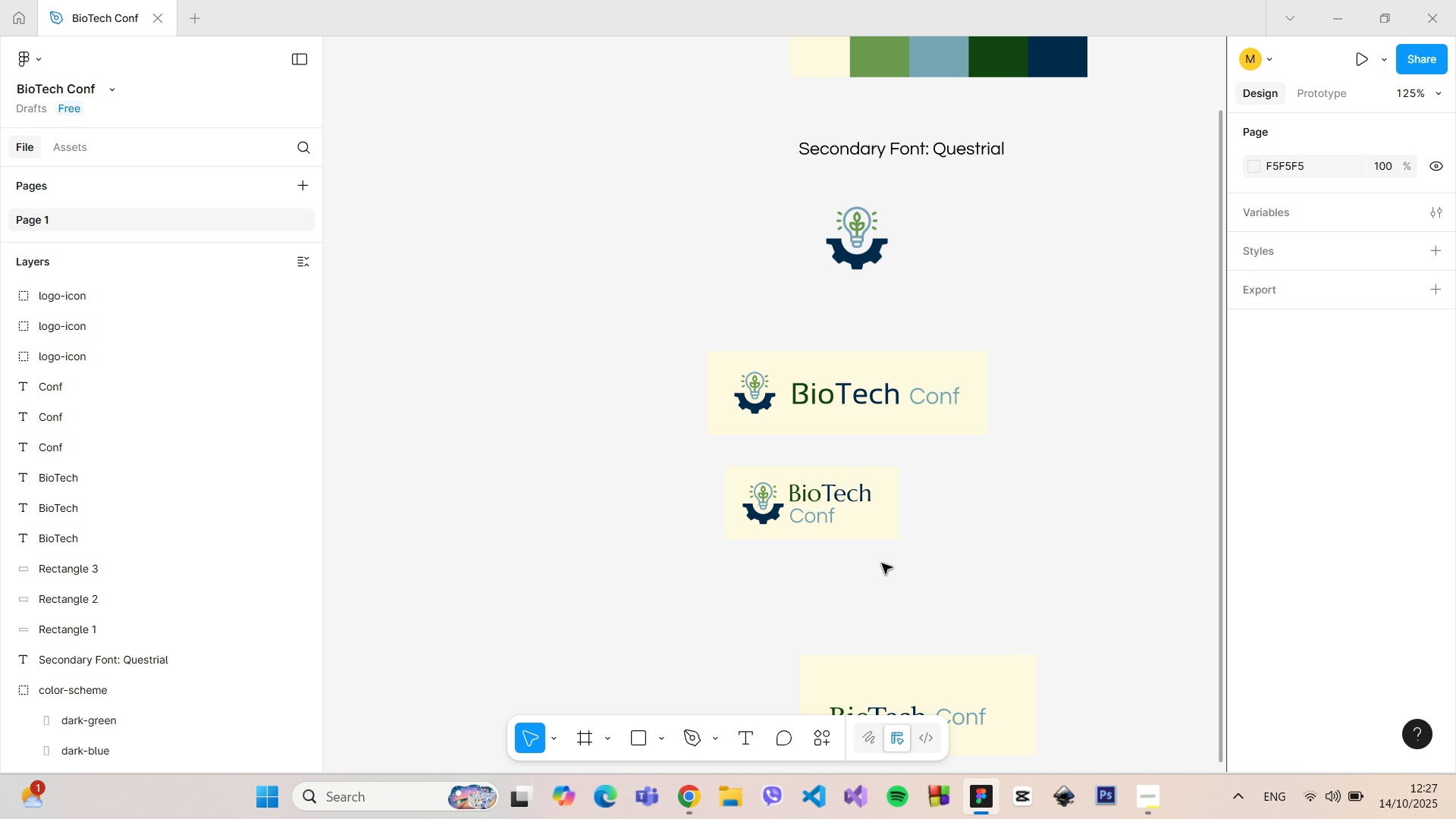 
scroll: coordinate [974, 463], scroll_direction: up, amount: 9.0
 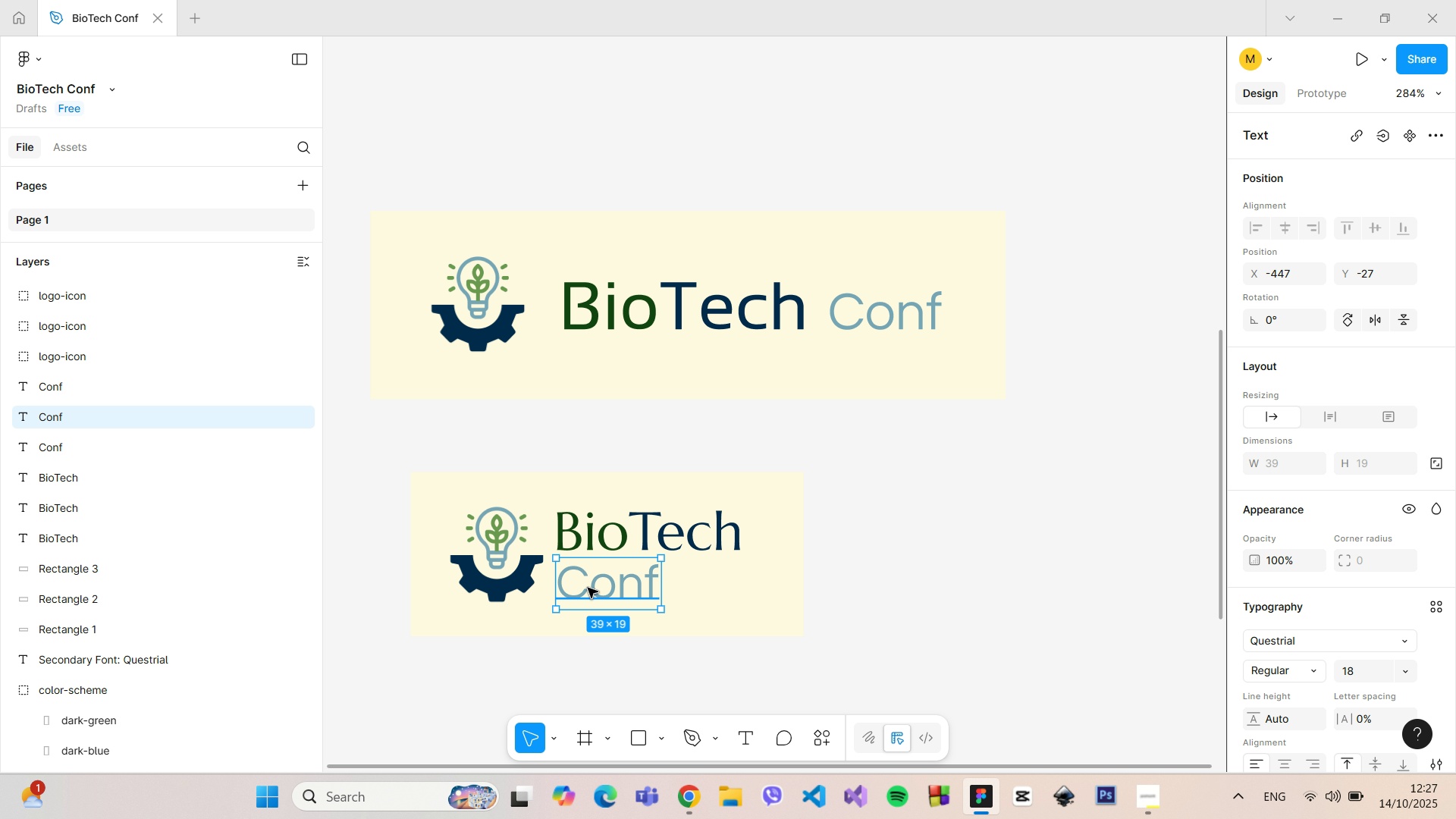 
double_click([588, 588])
 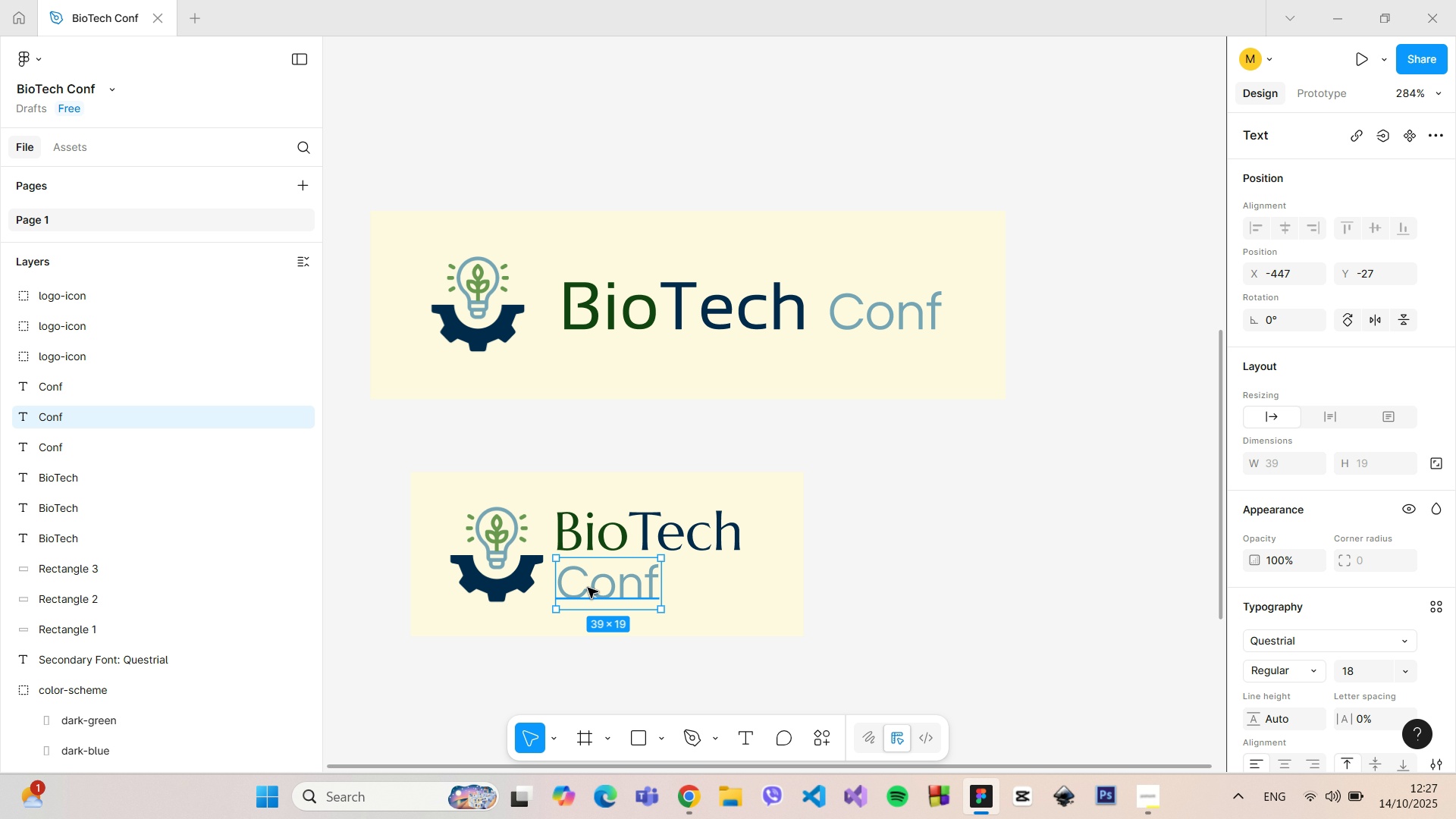 
triple_click([588, 588])
 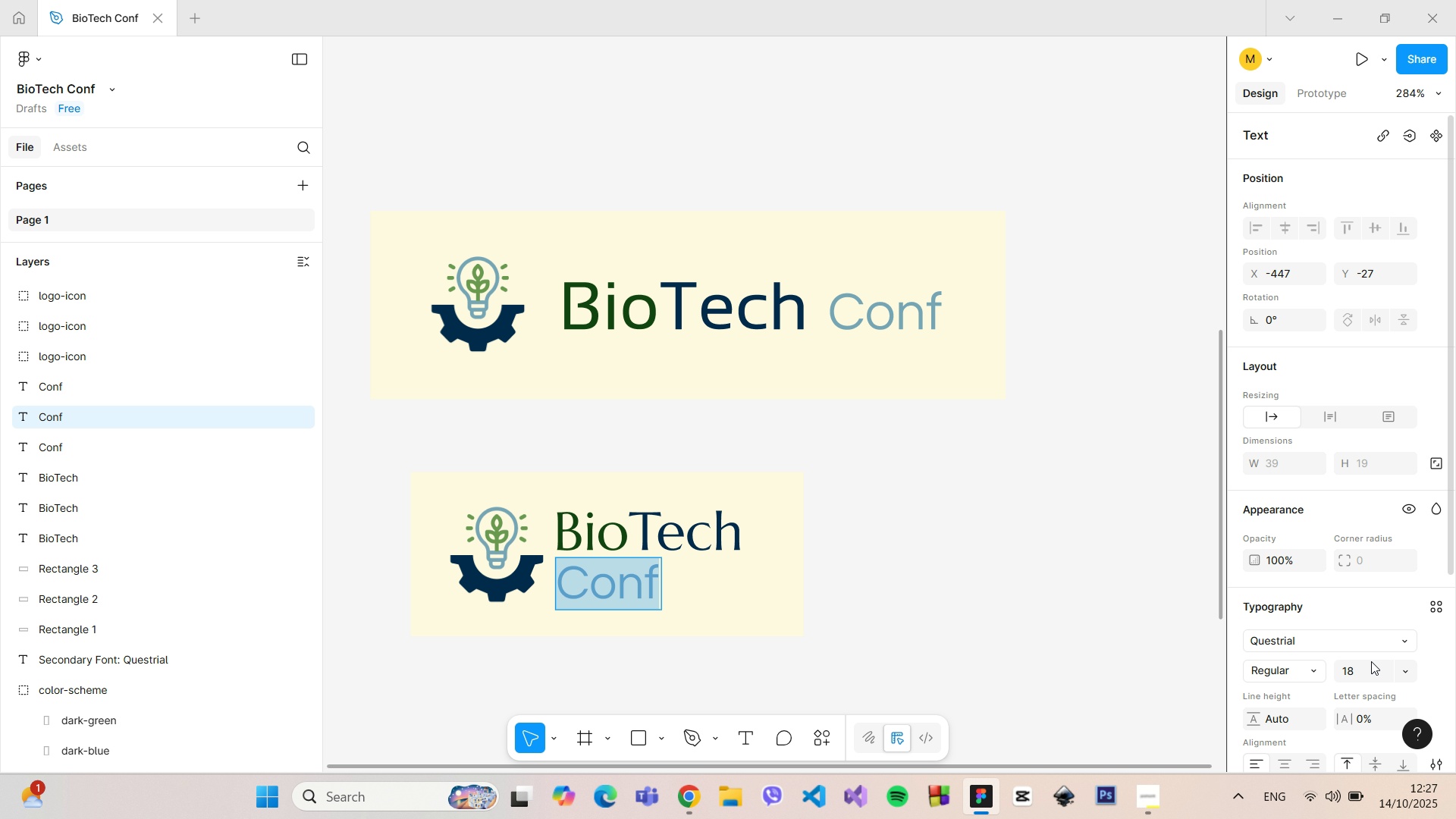 
left_click([1360, 667])
 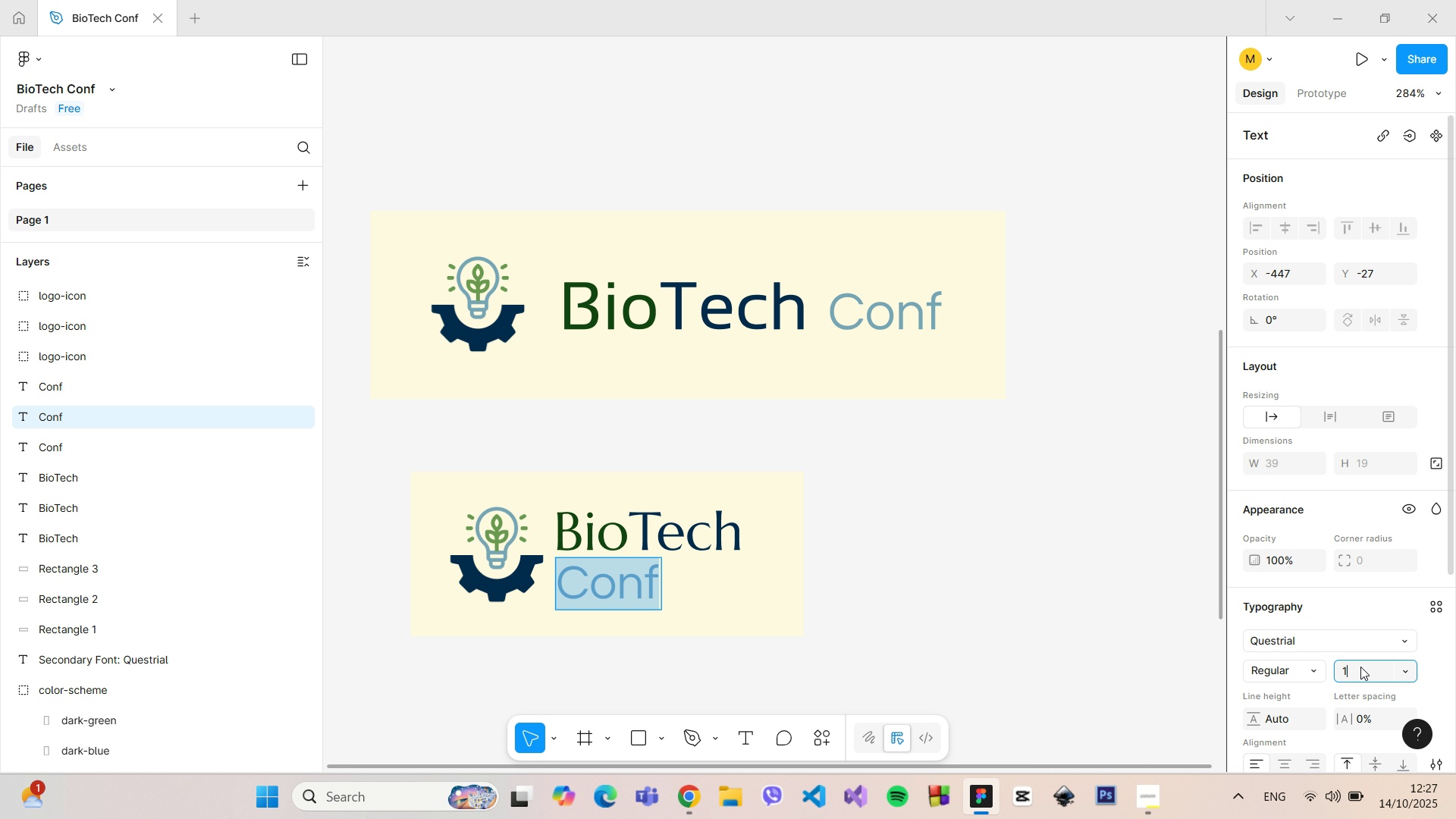 
type(15)
 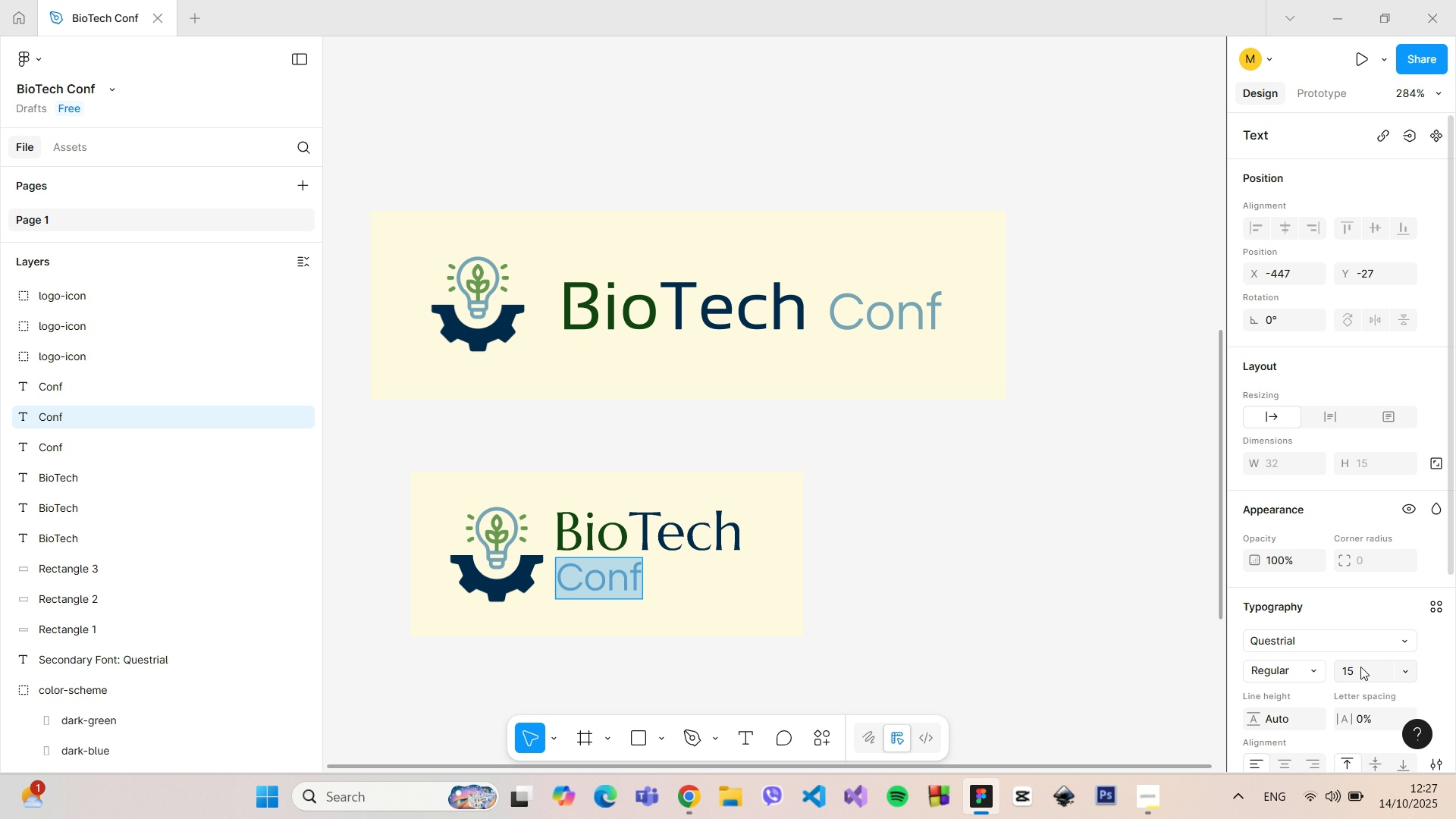 
key(Enter)
 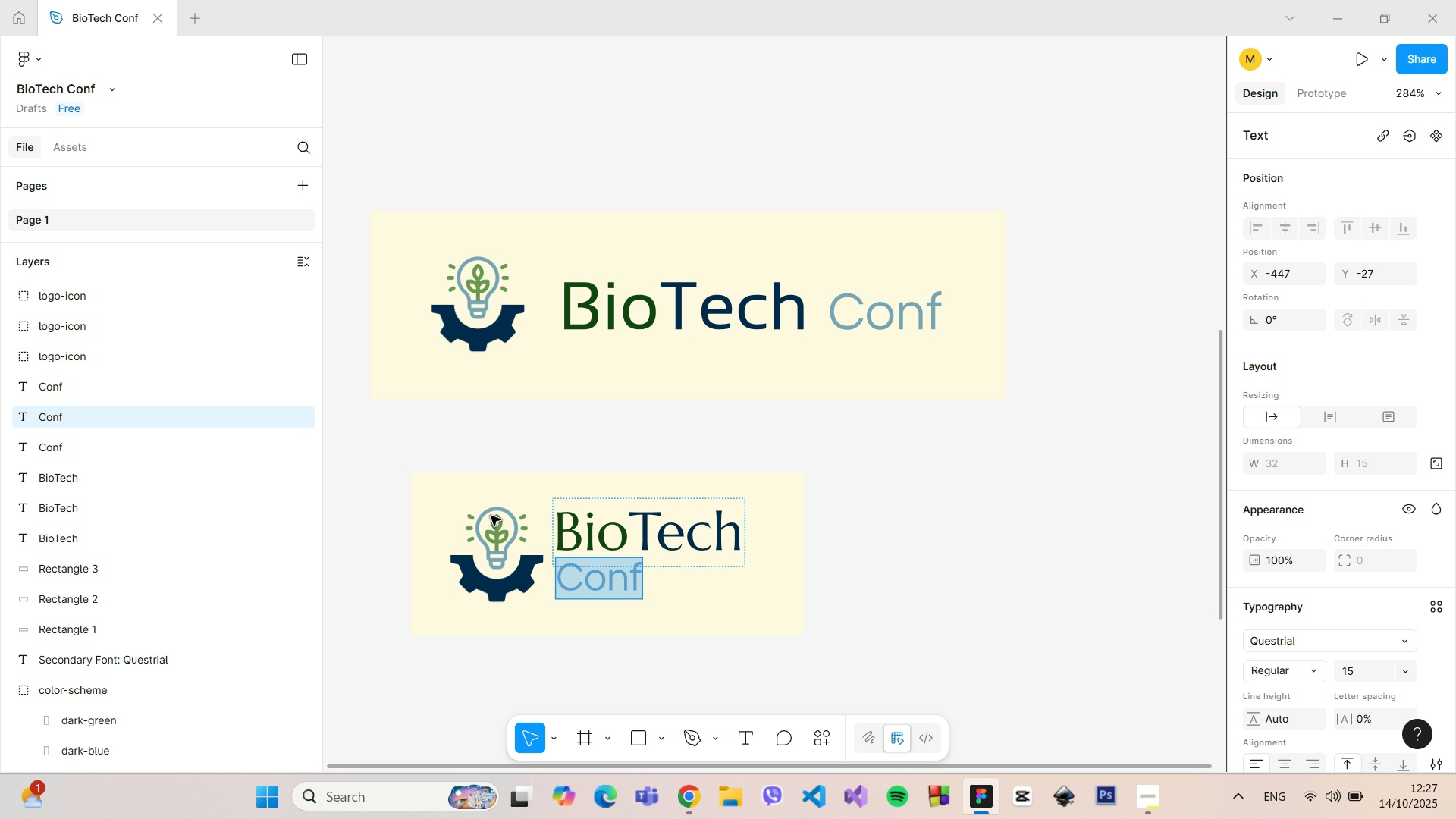 
left_click([341, 514])
 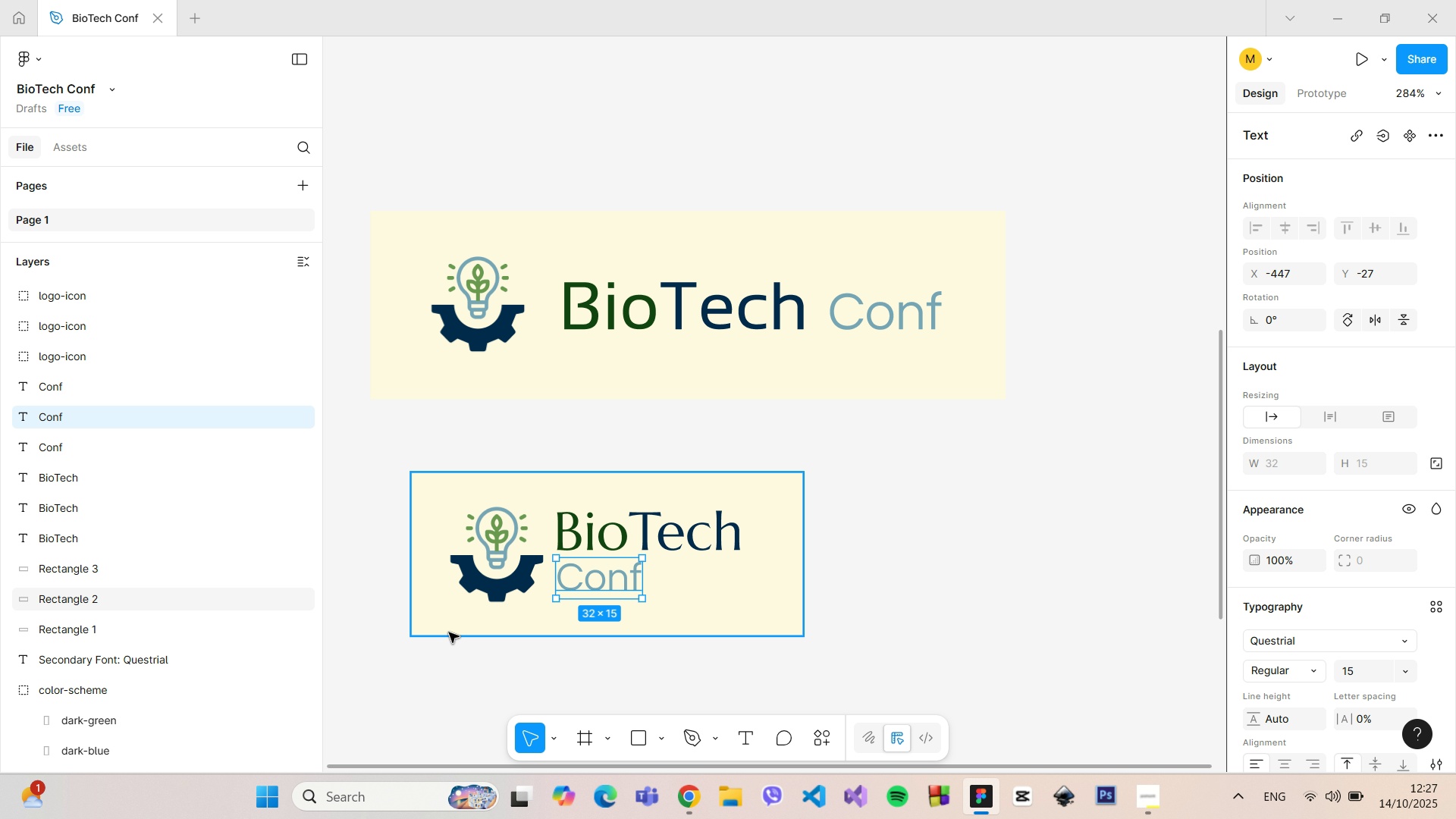 
scroll: coordinate [453, 634], scroll_direction: up, amount: 5.0
 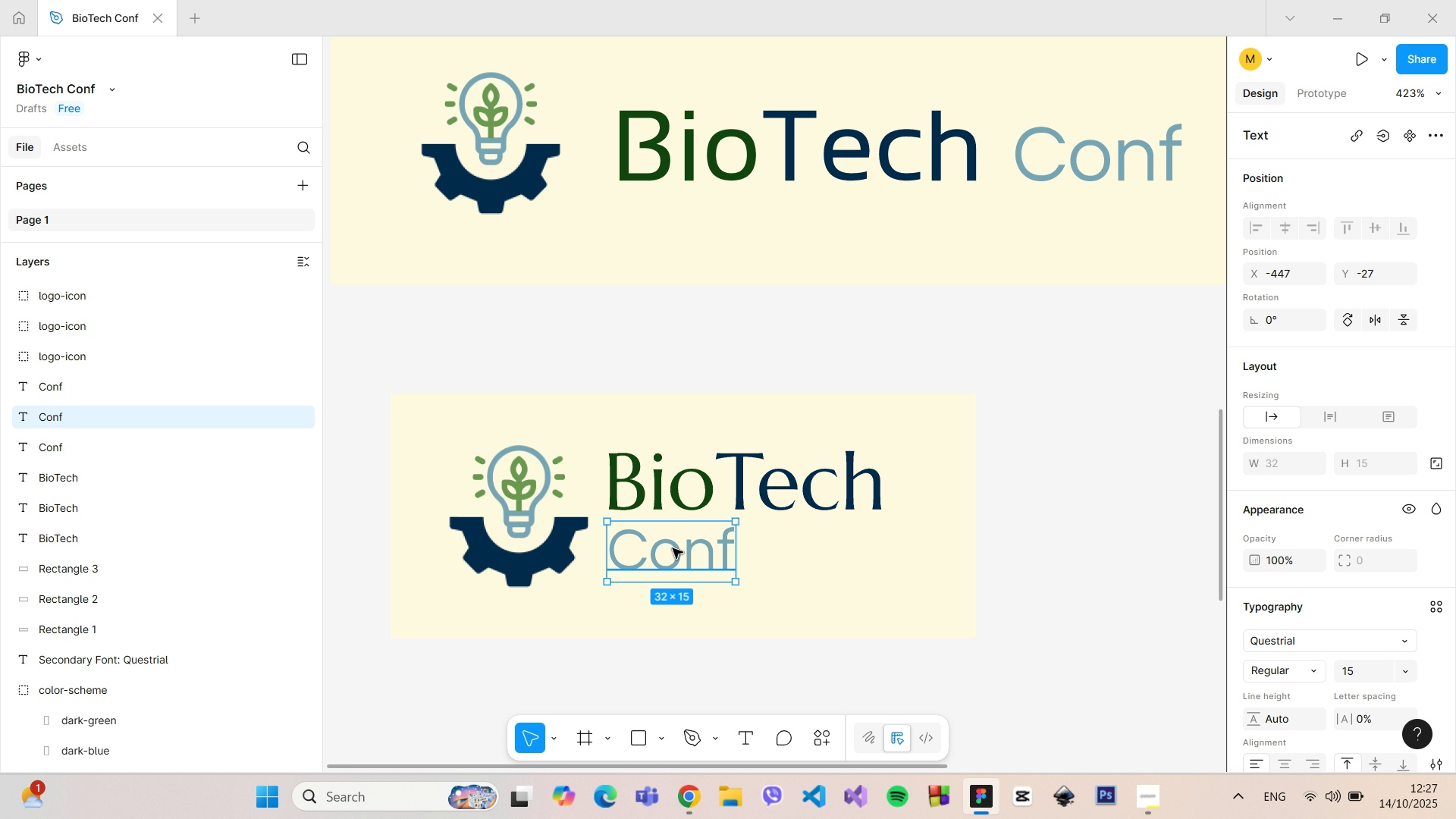 
left_click_drag(start_coordinate=[673, 548], to_coordinate=[673, 559])
 